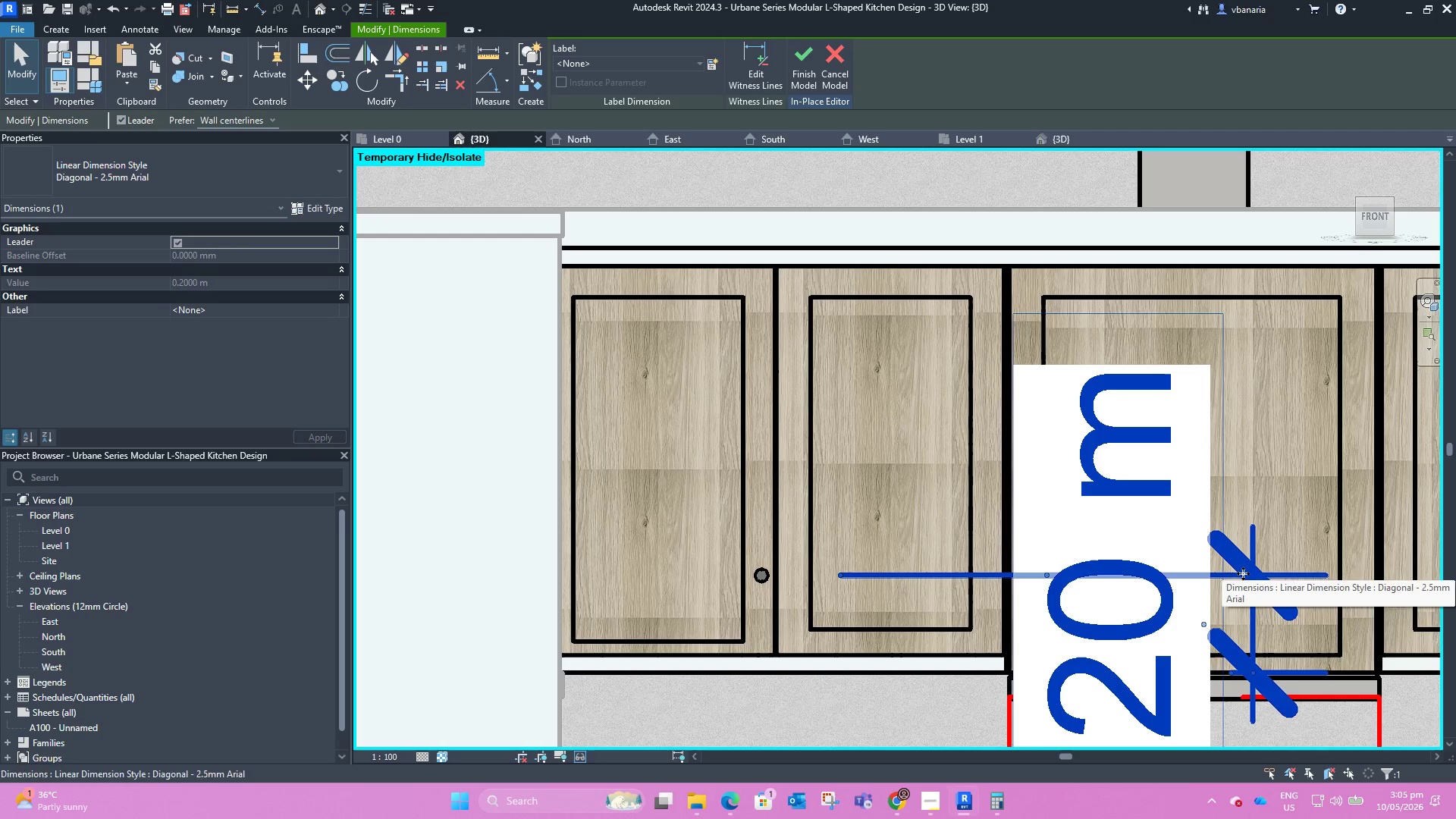 
key(Delete)
 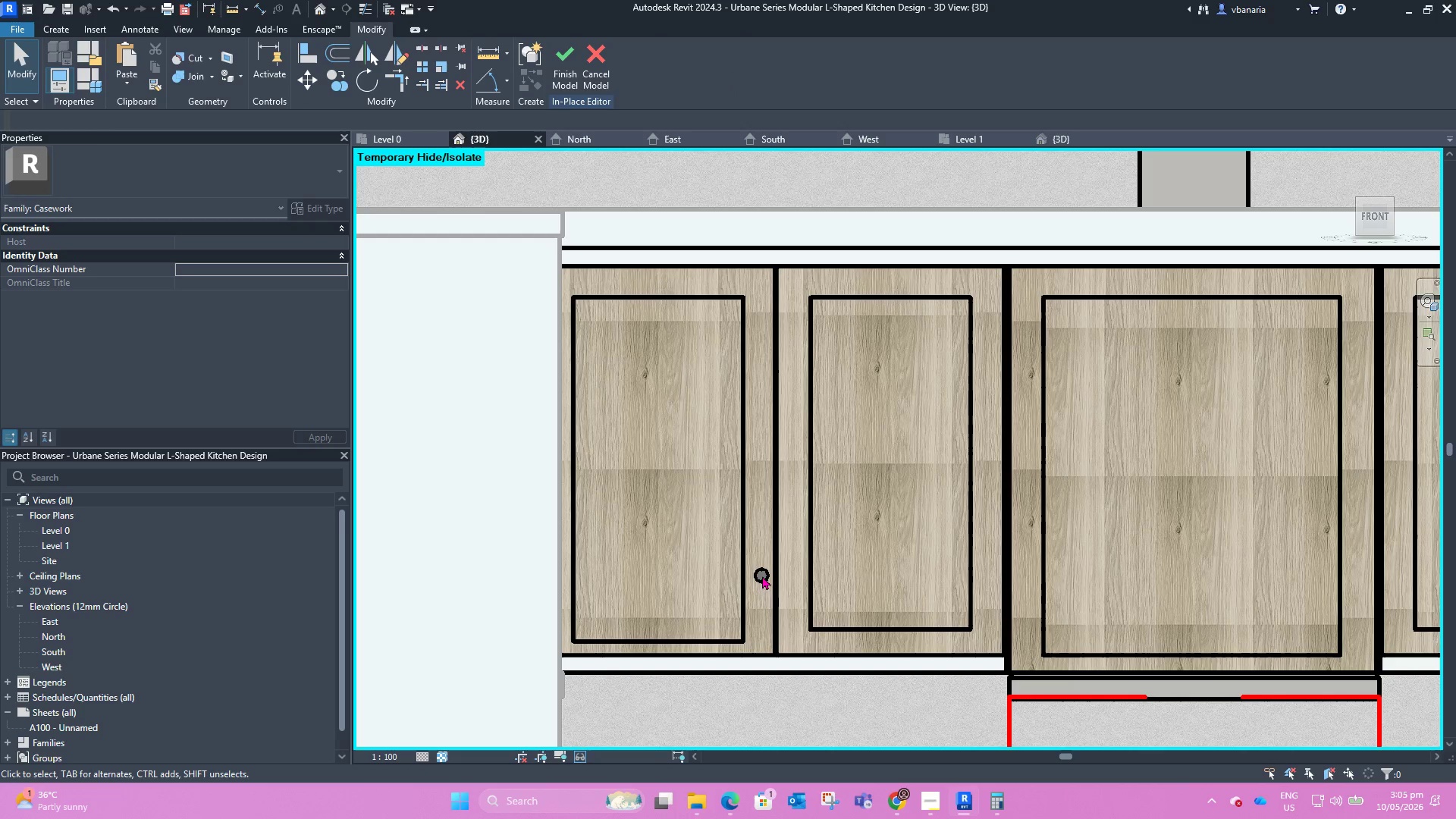 
left_click([763, 582])
 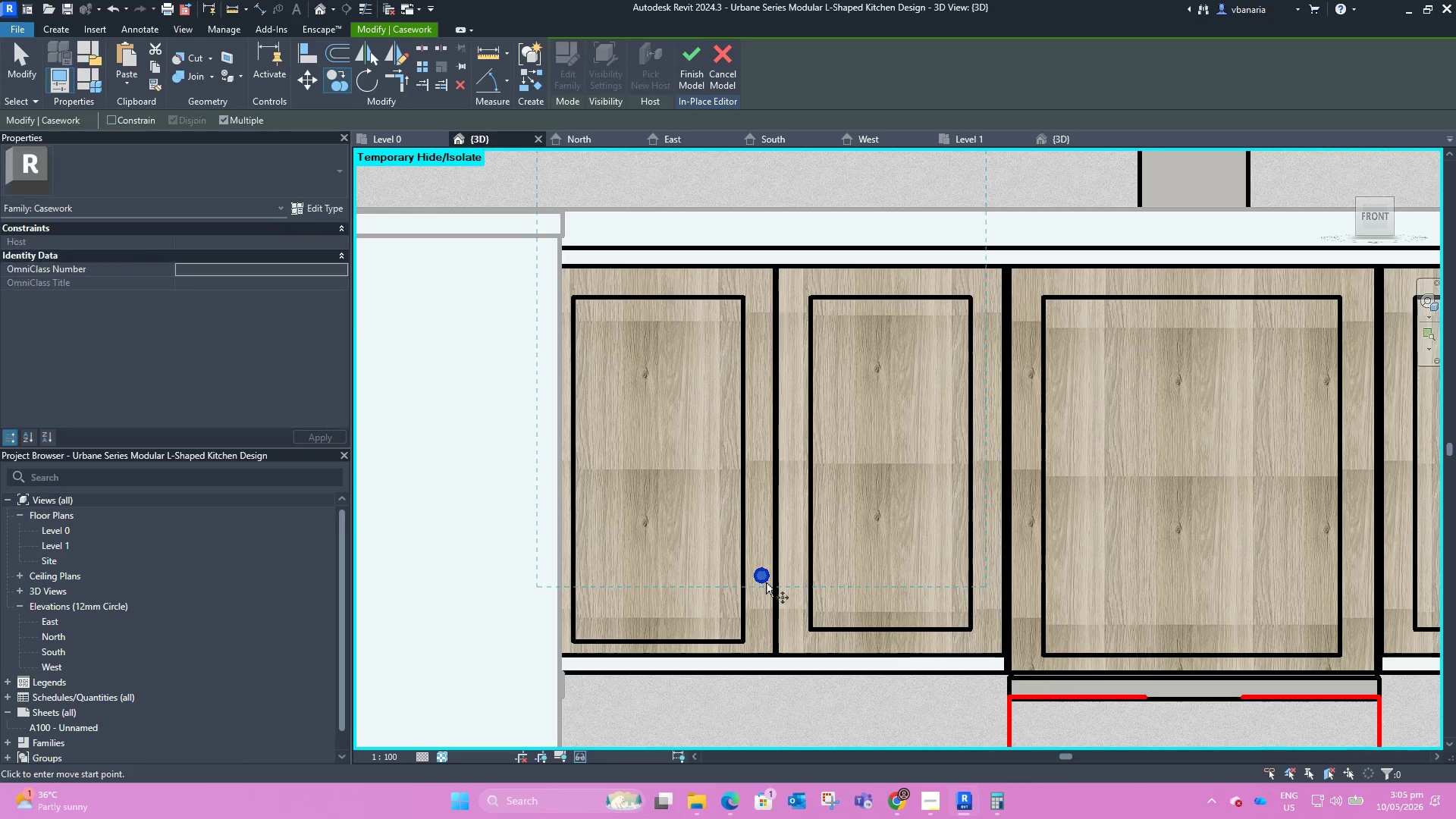 
scroll: coordinate [745, 597], scroll_direction: up, amount: 4.0
 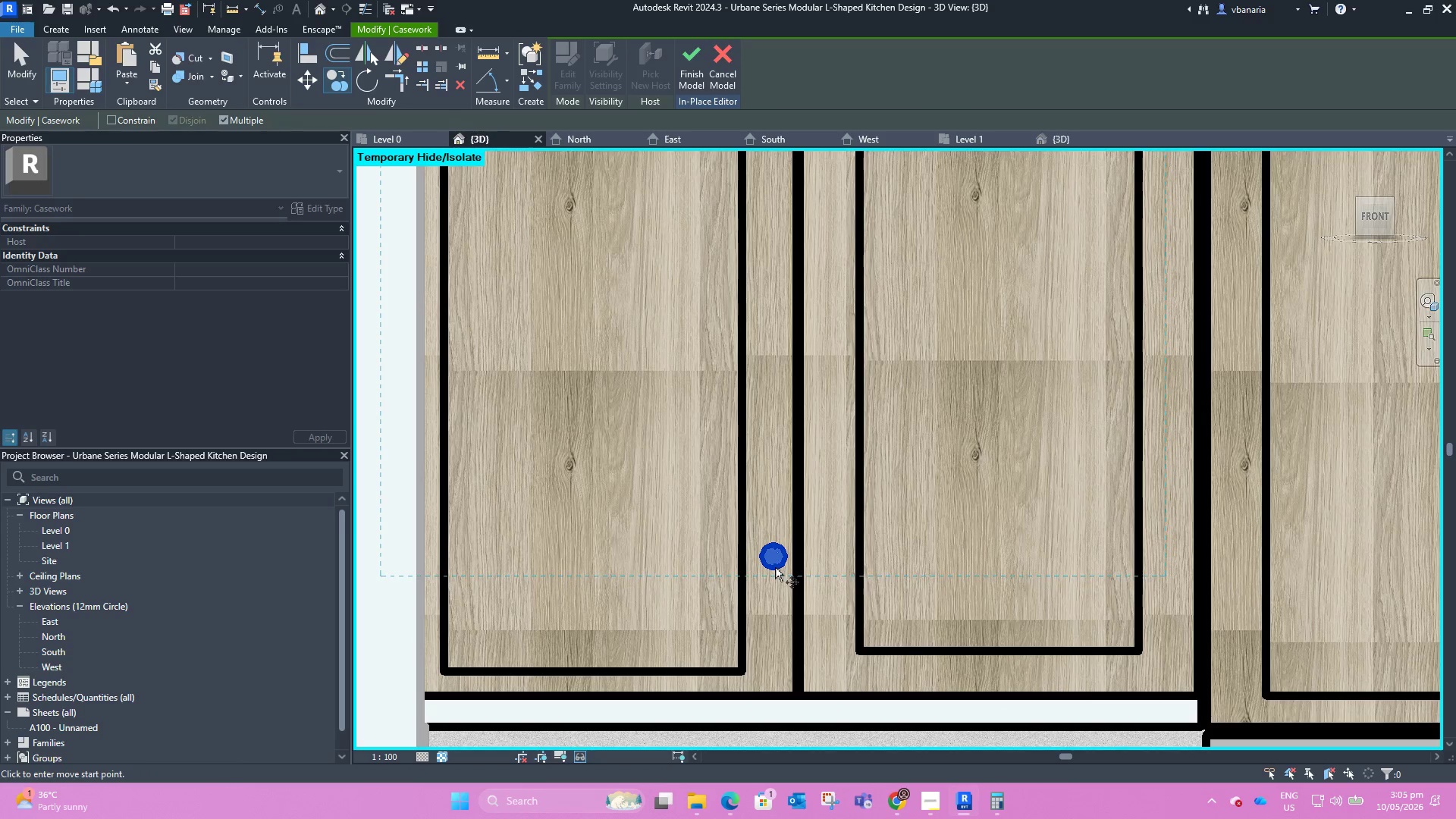 
left_click([775, 567])
 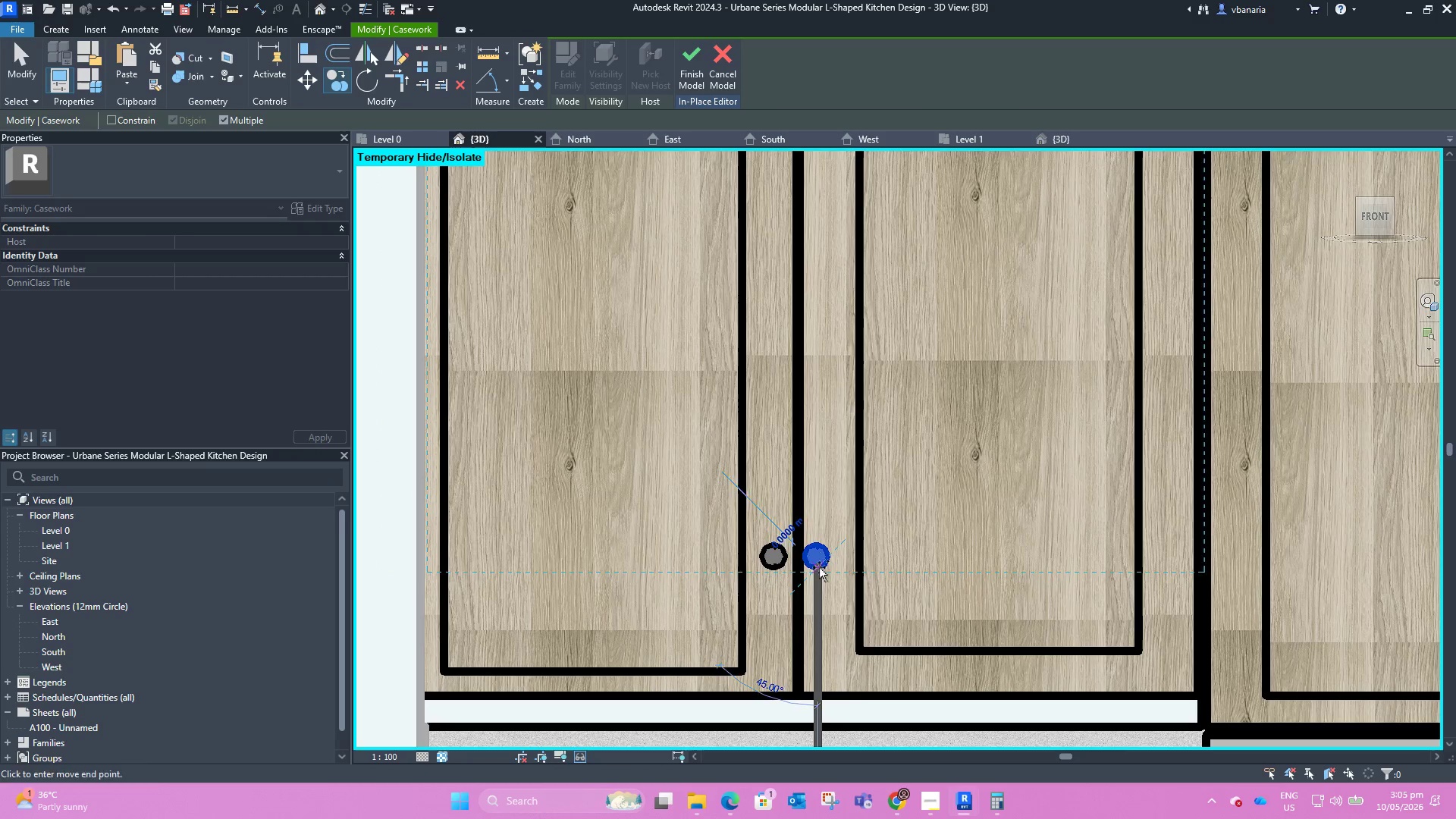 
key(Escape)
 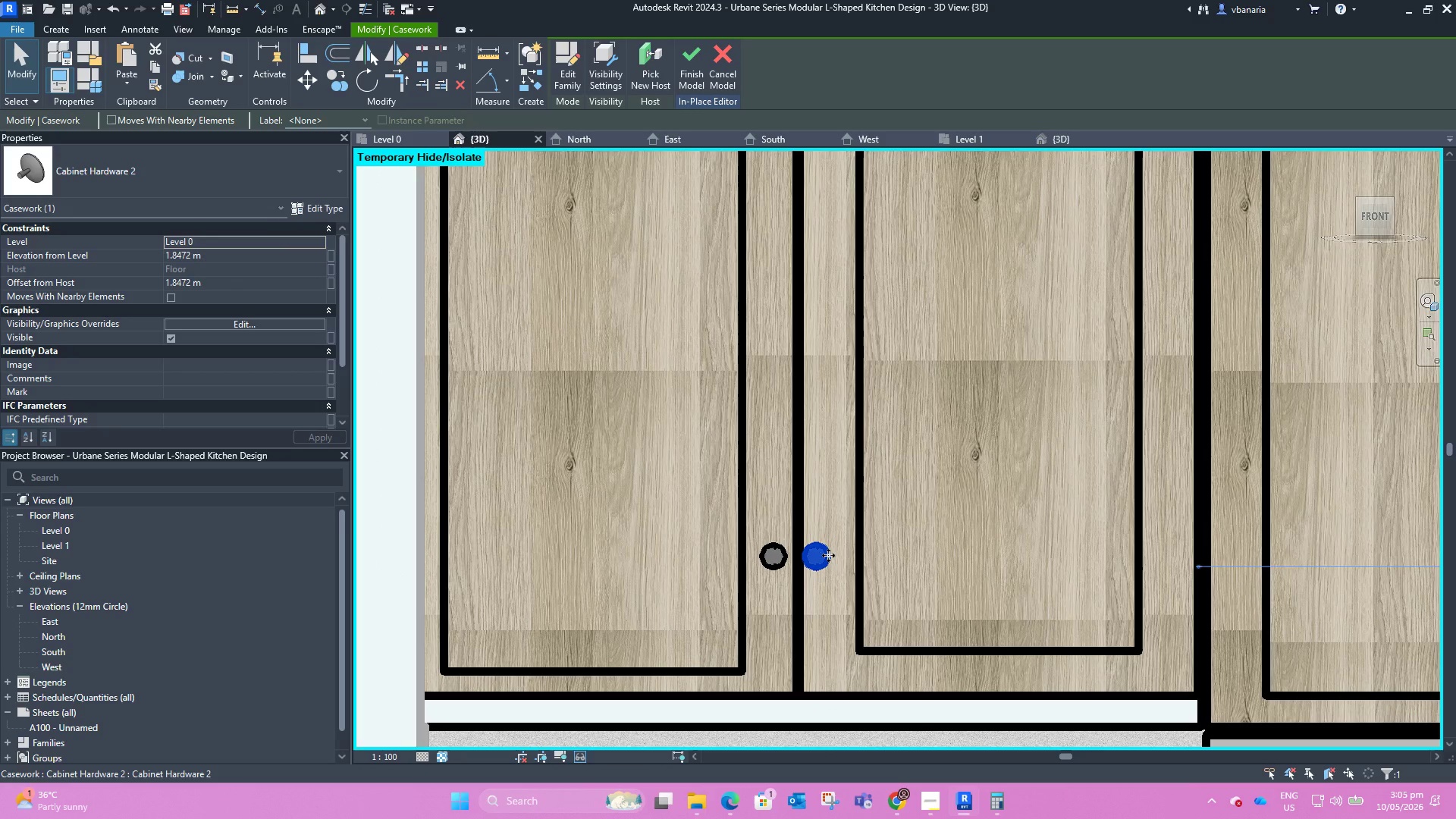 
key(ArrowRight)
 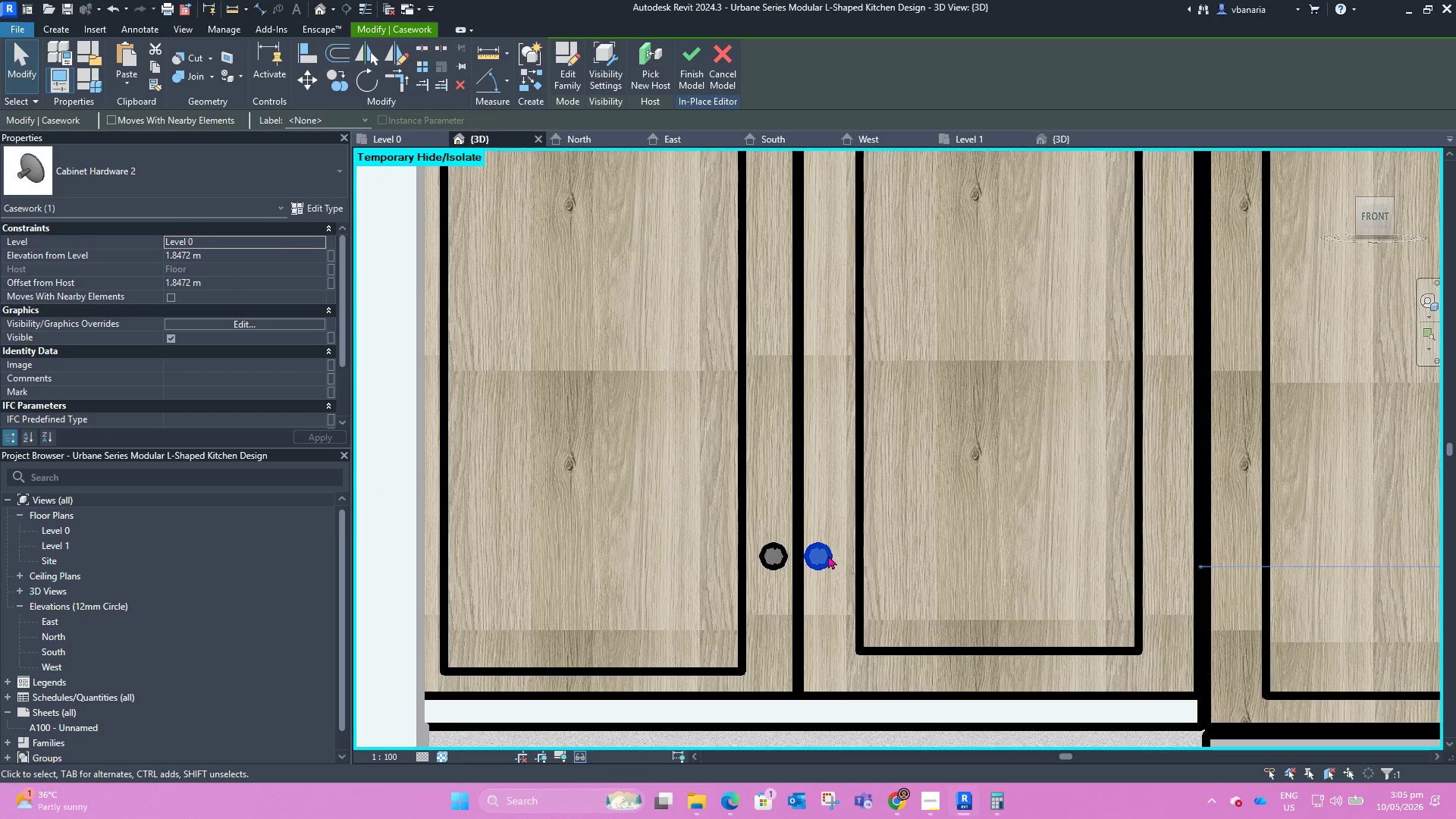 
key(ArrowRight)
 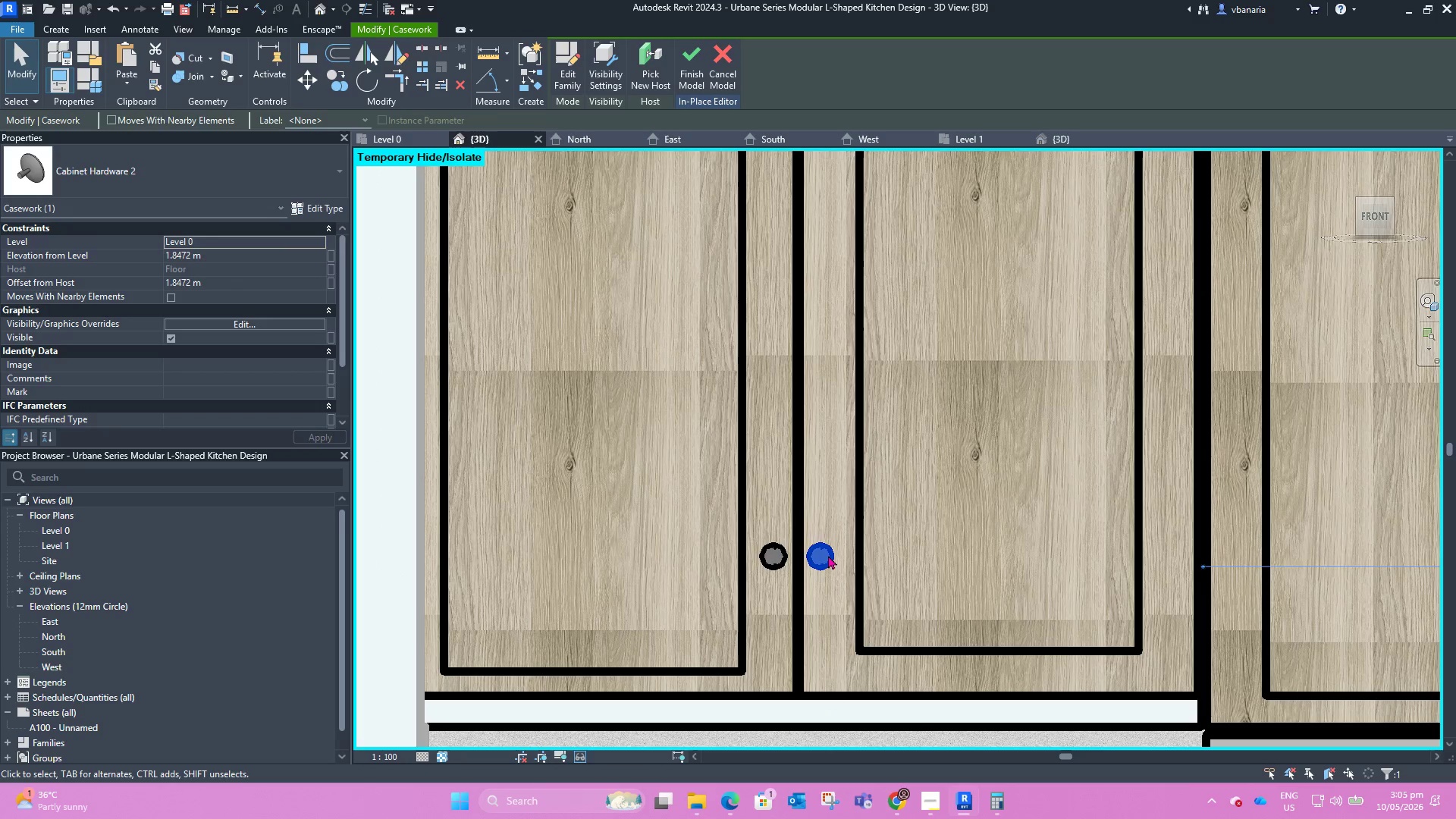 
key(ArrowRight)
 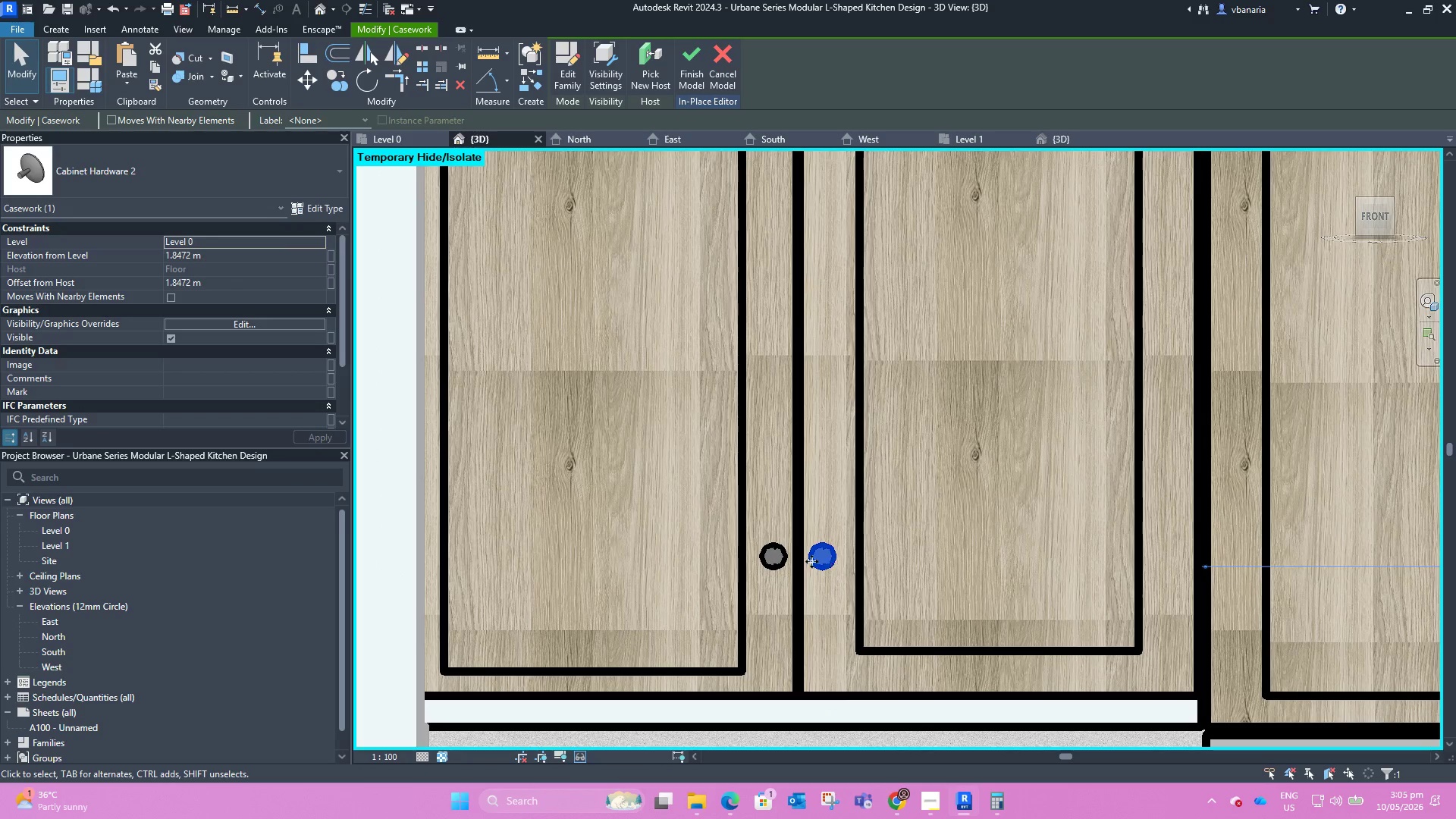 
scroll: coordinate [714, 601], scroll_direction: down, amount: 6.0
 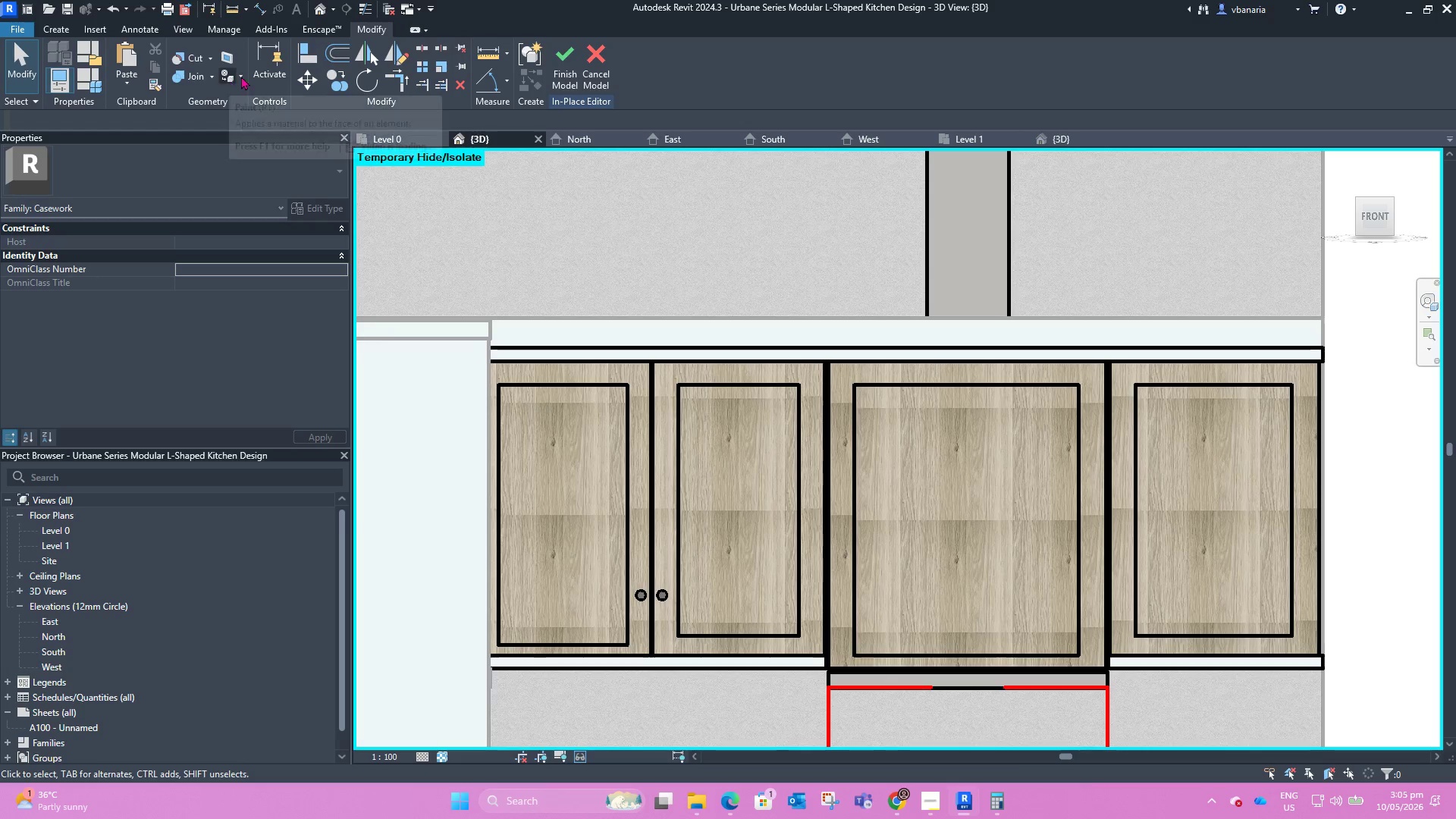 
wait(15.12)
 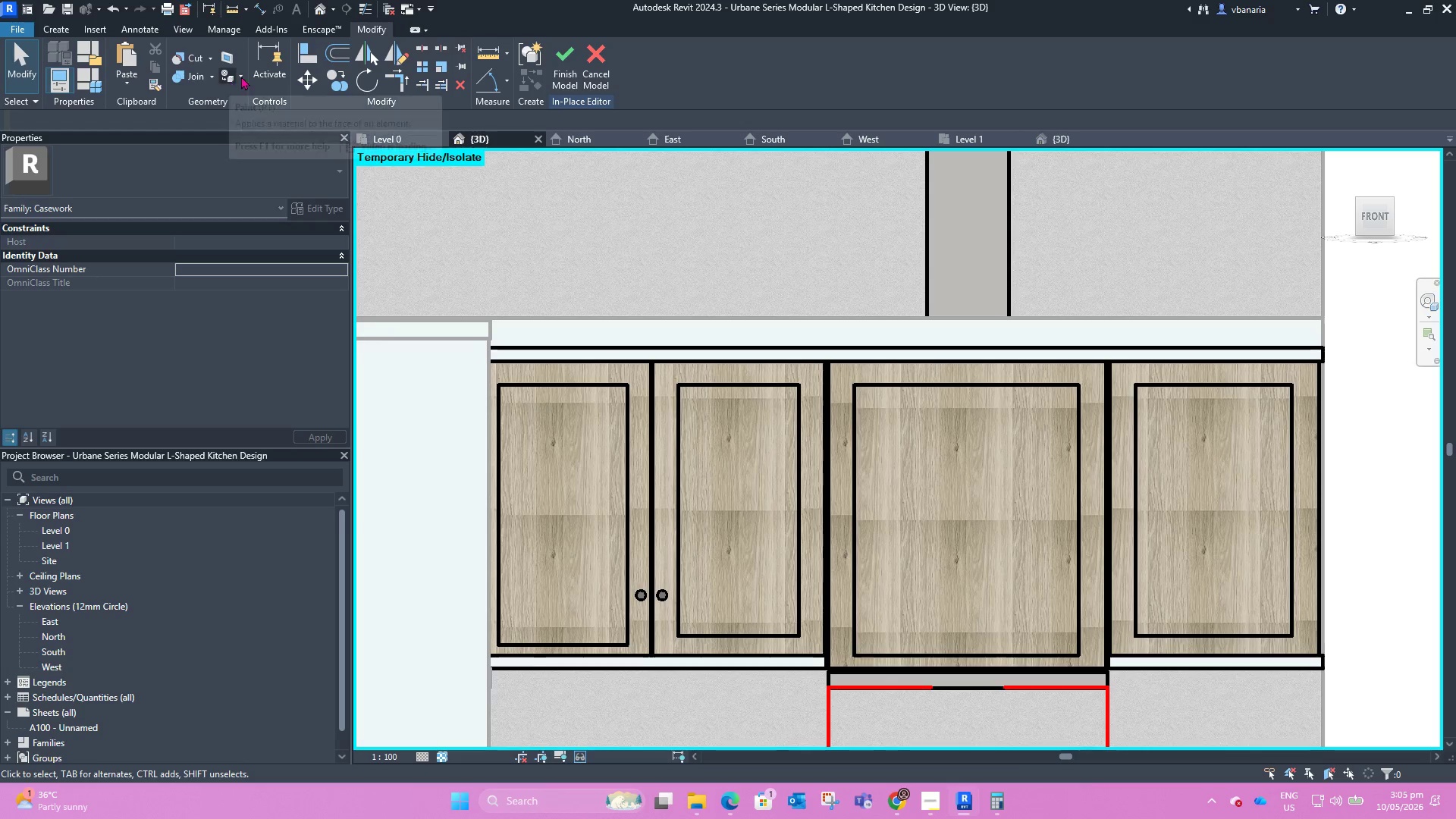 
left_click([669, 591])
 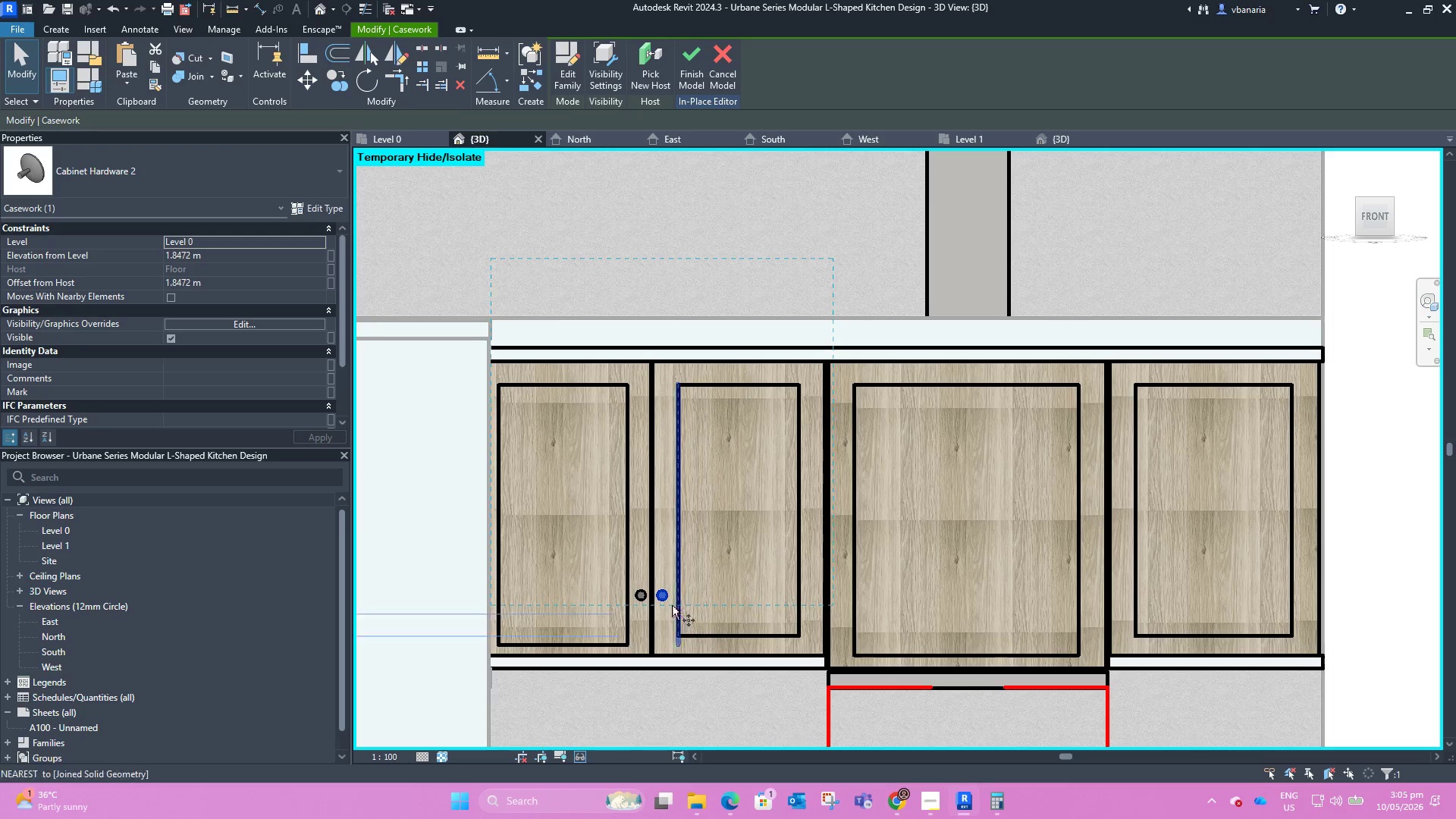 
left_click([663, 596])
 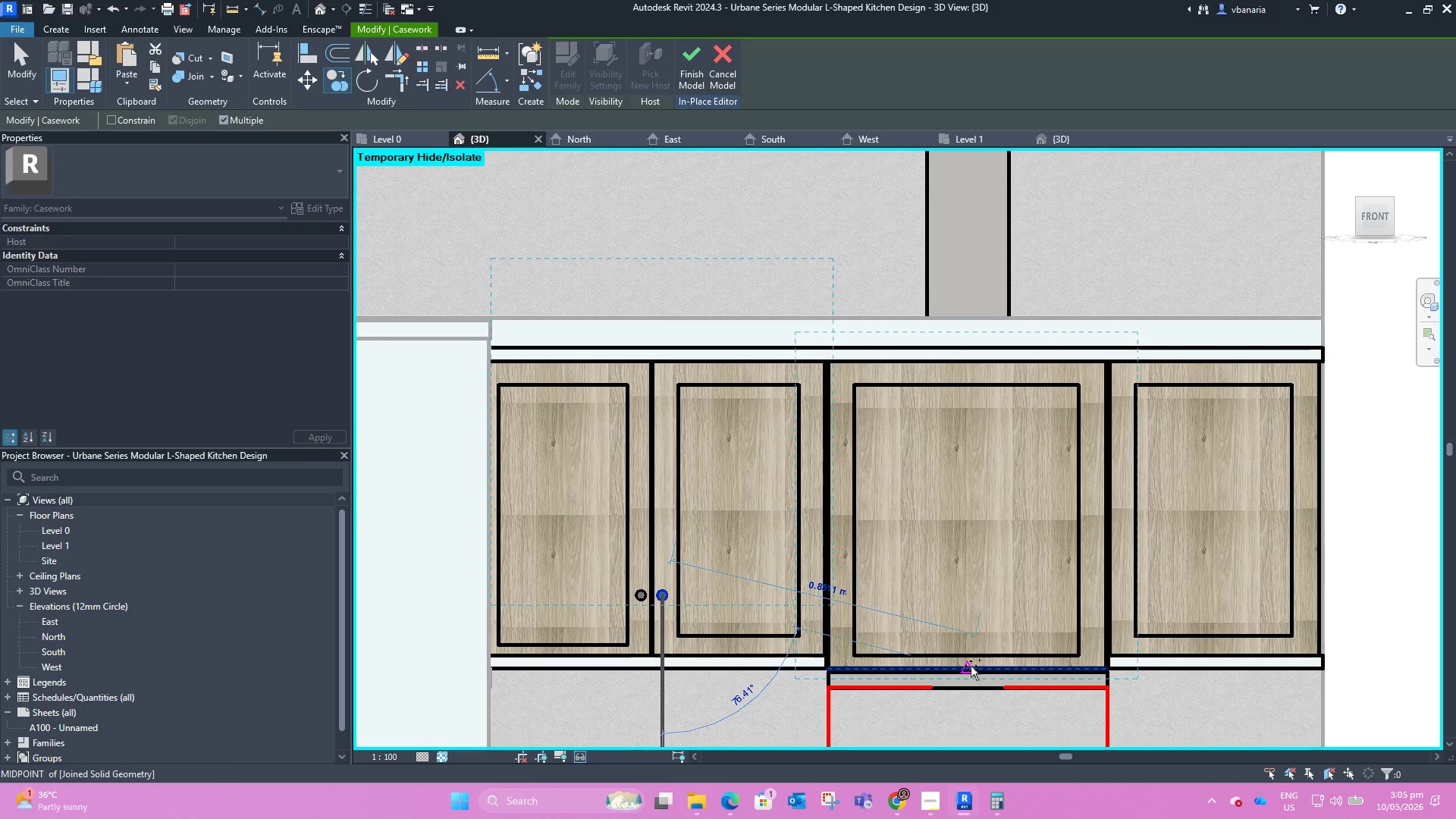 
scroll: coordinate [972, 667], scroll_direction: up, amount: 8.0
 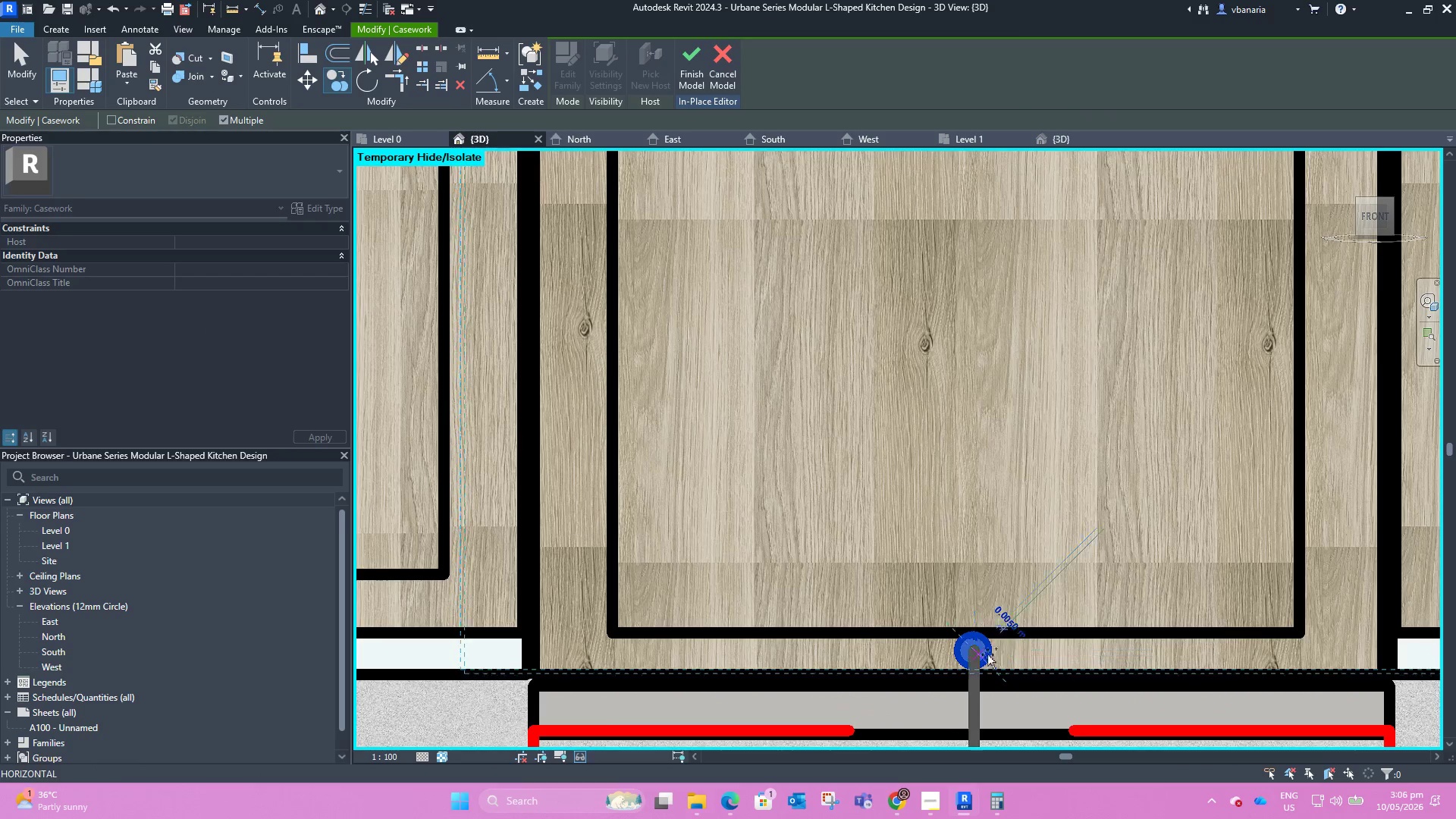 
scroll: coordinate [1105, 511], scroll_direction: down, amount: 8.0
 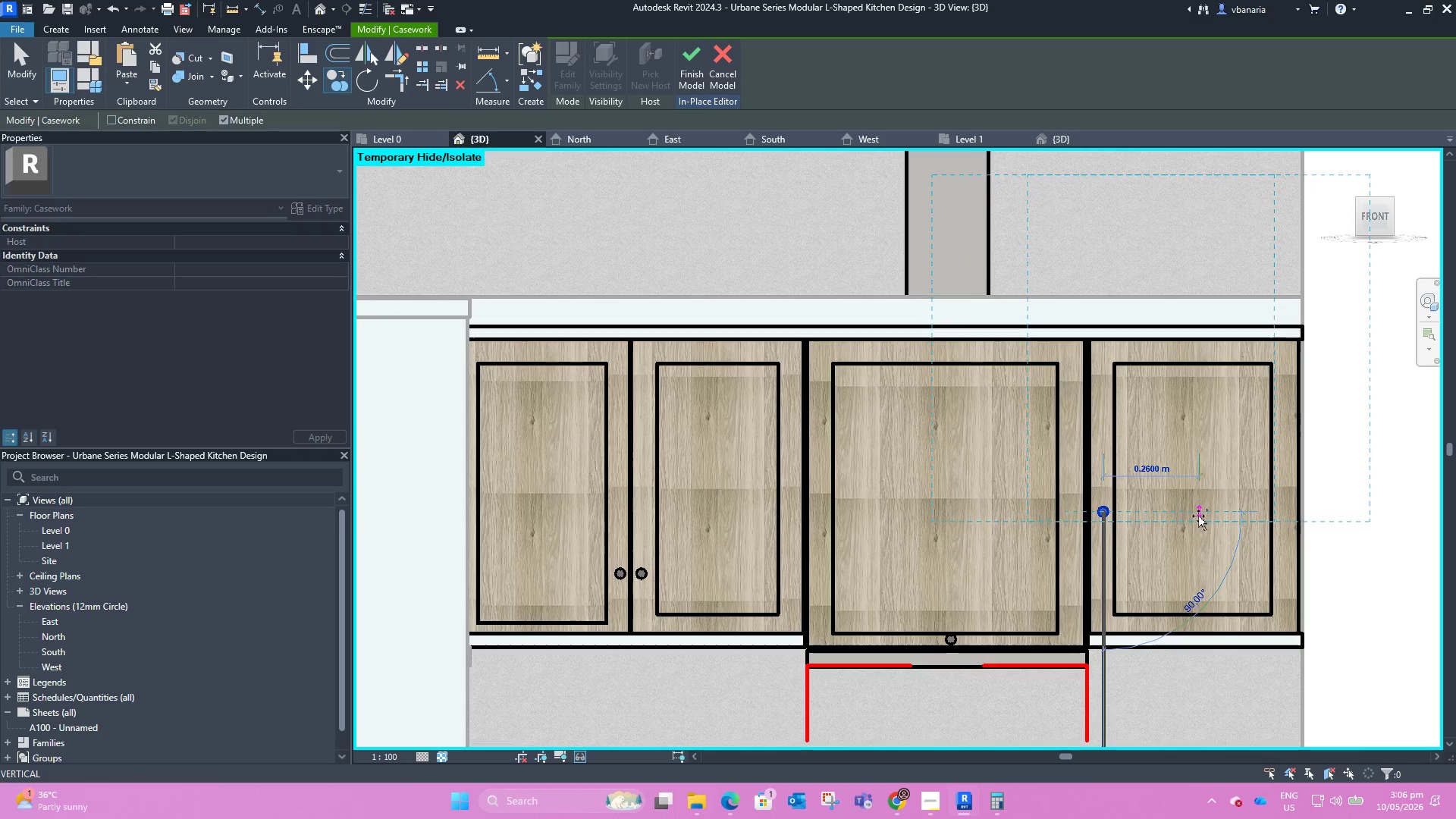 
key(Escape)
 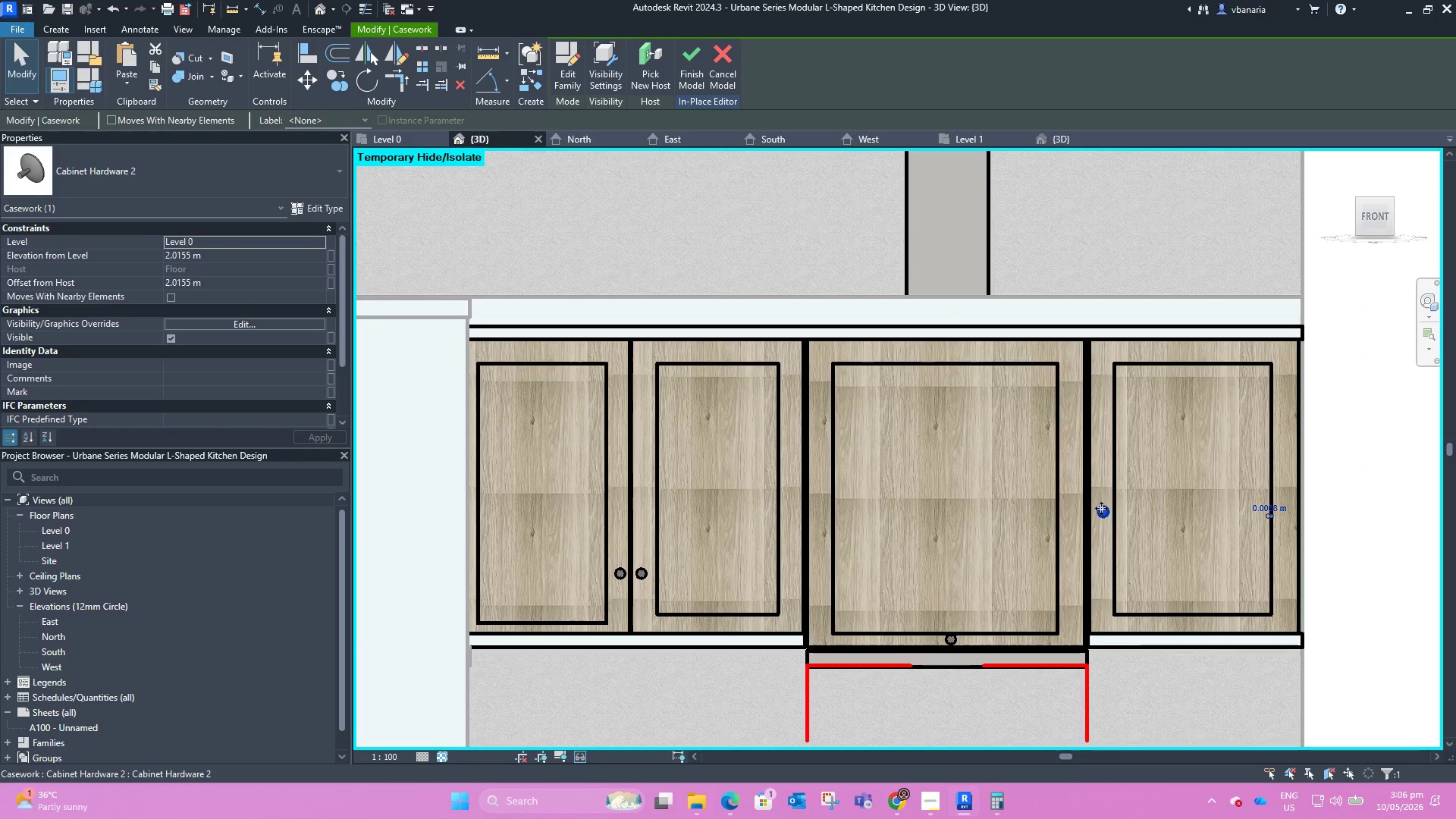 
left_click_drag(start_coordinate=[1101, 509], to_coordinate=[1097, 579])
 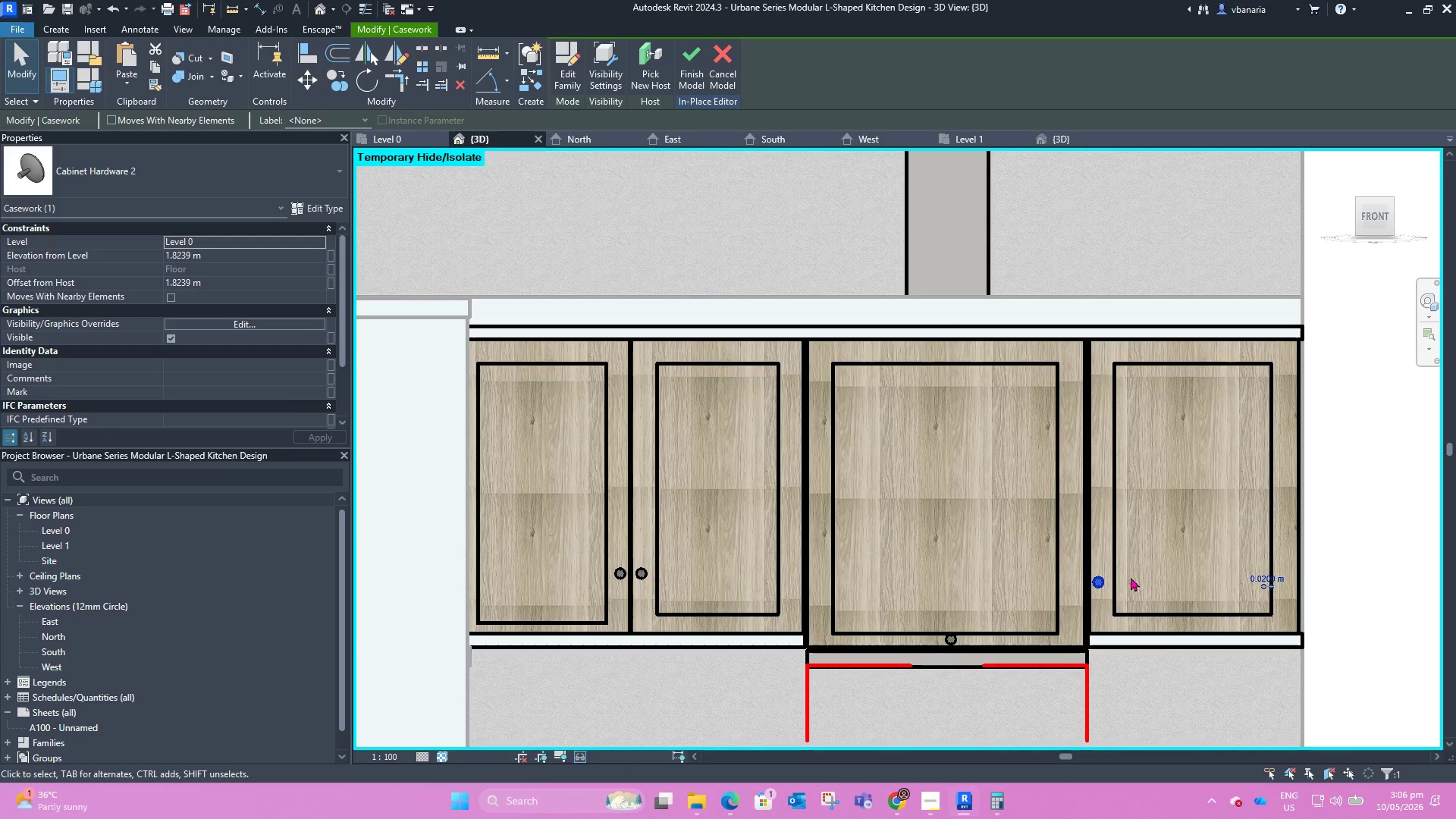 
key(Delete)
 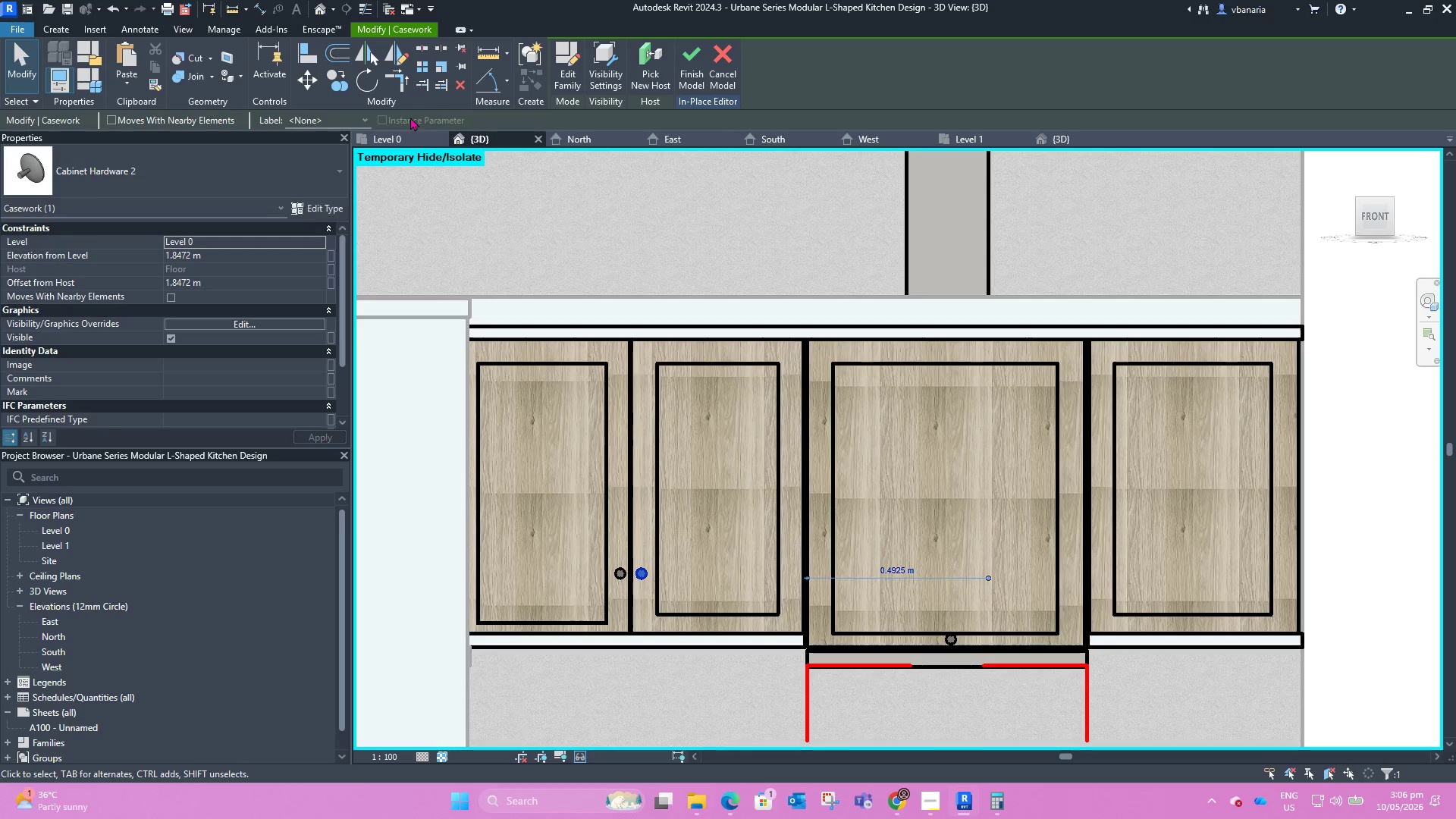 
left_click([339, 77])
 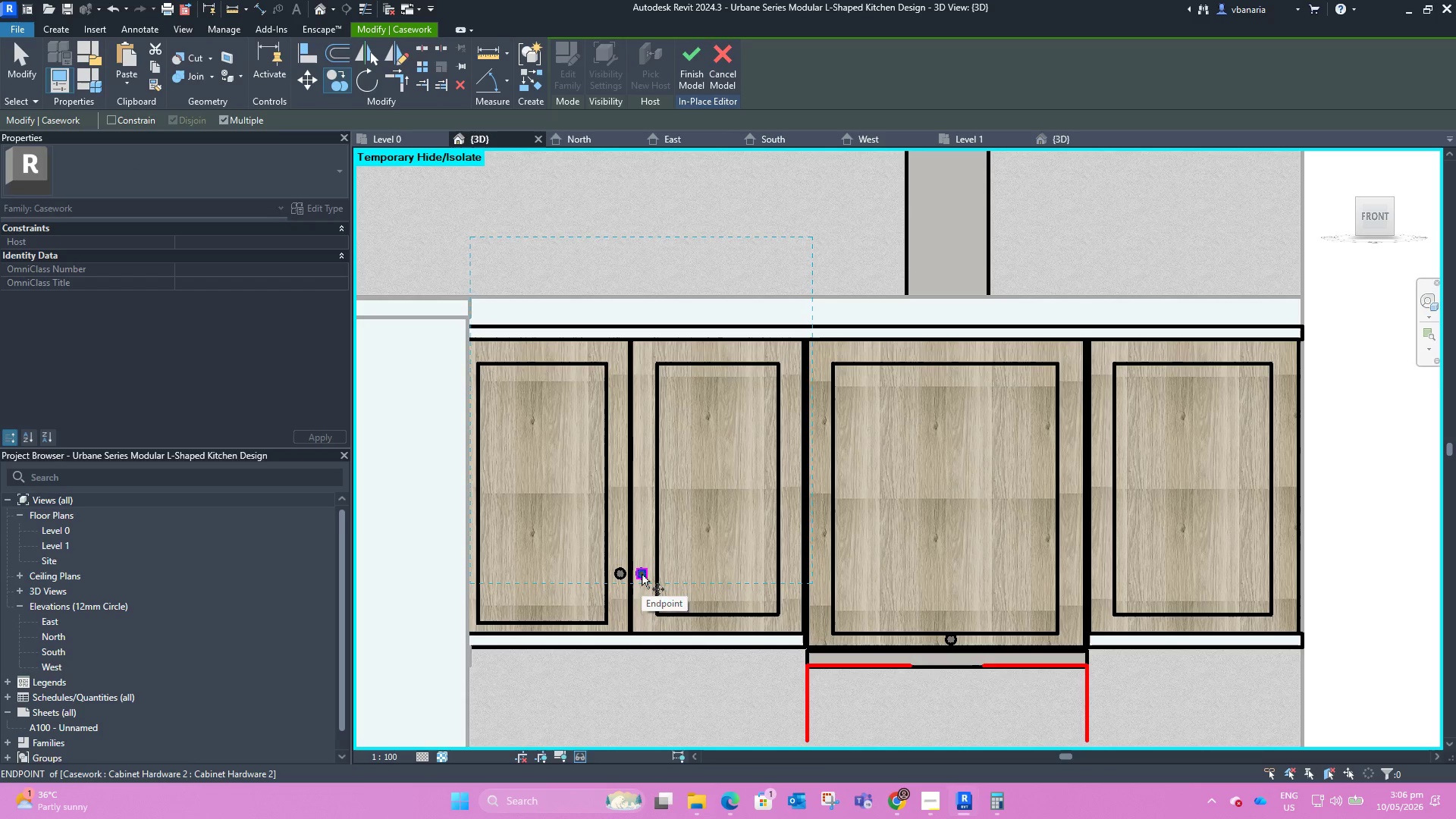 
left_click([640, 573])
 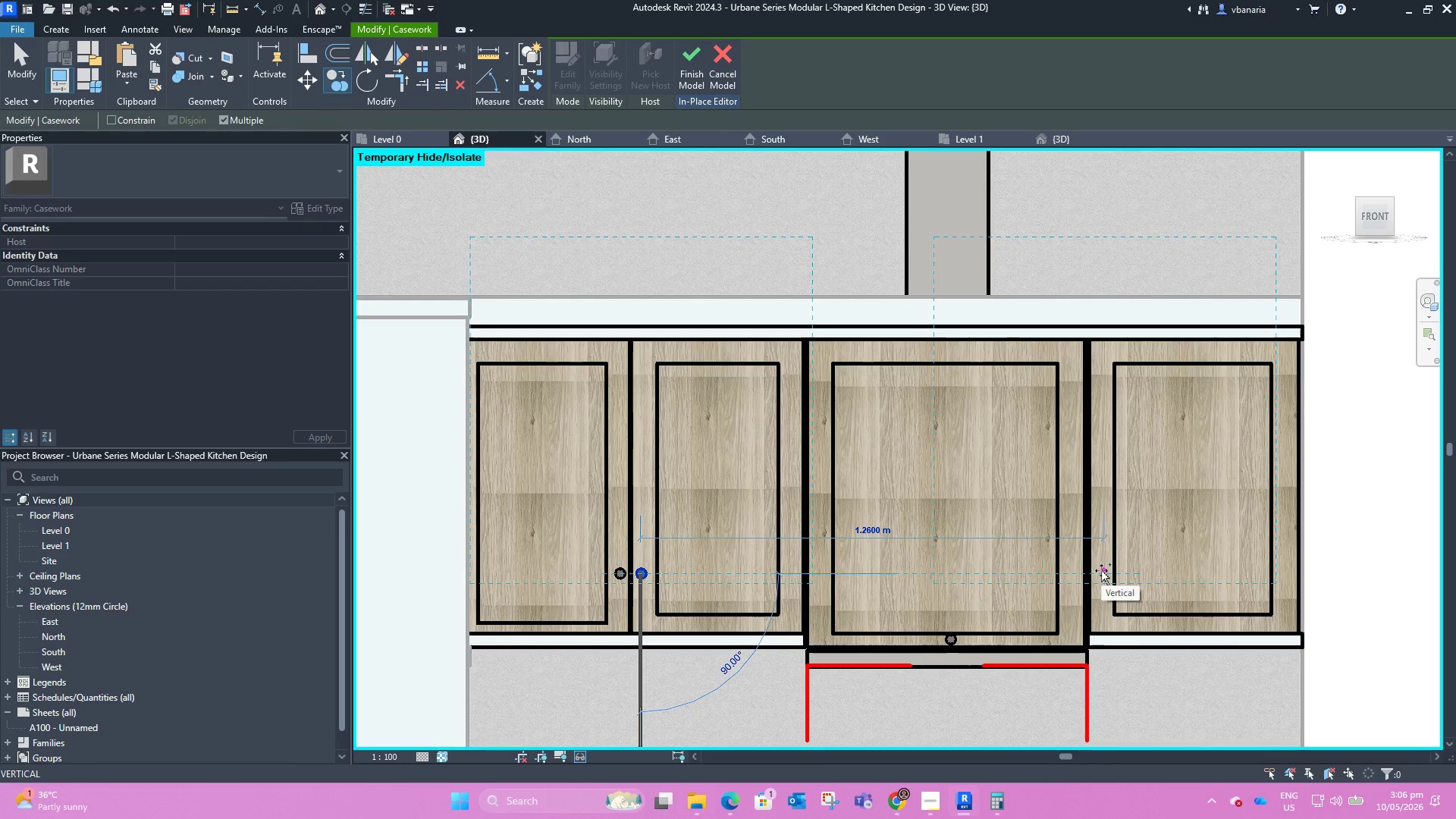 
key(Escape)
 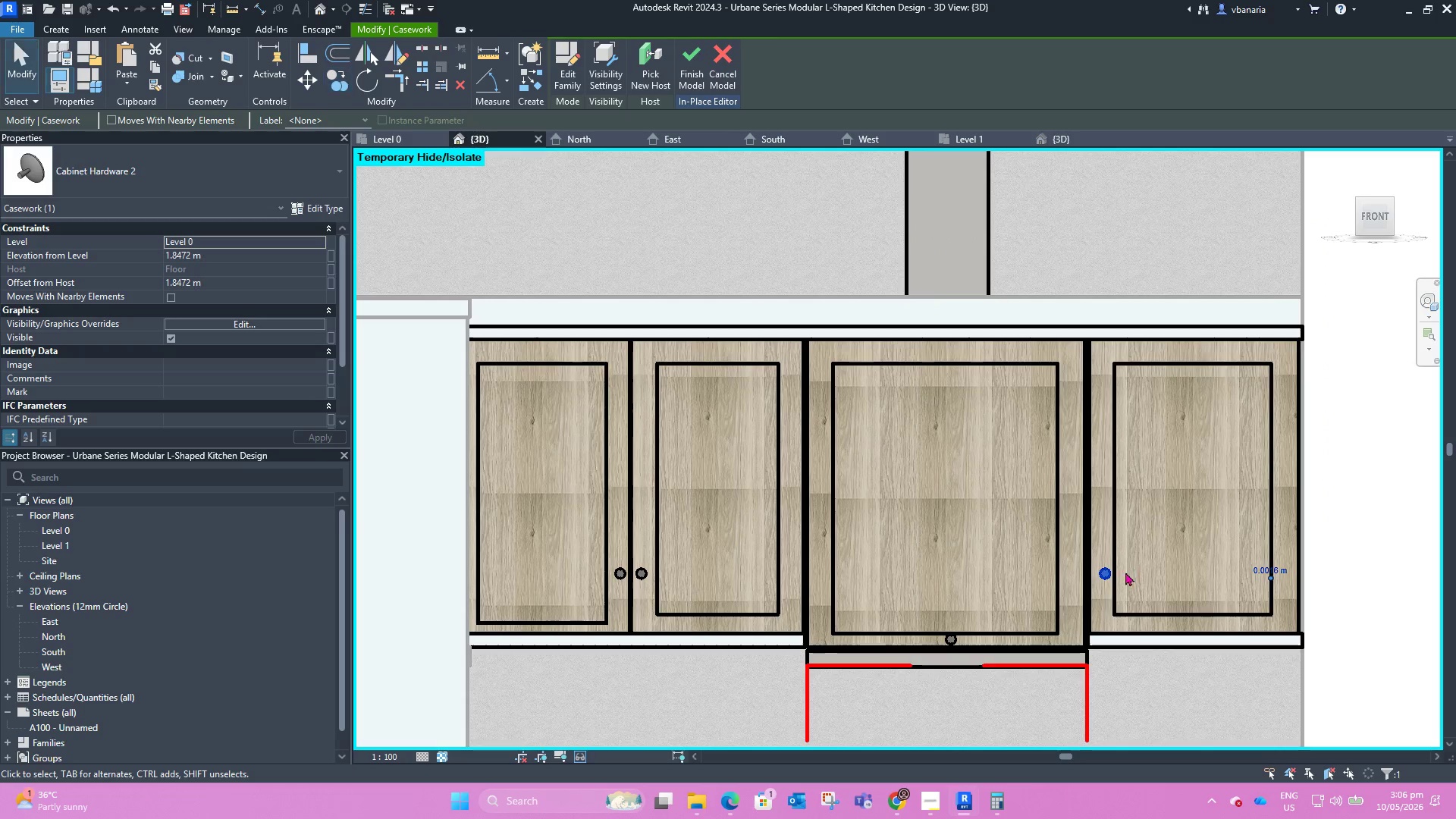 
scroll: coordinate [1107, 575], scroll_direction: up, amount: 6.0
 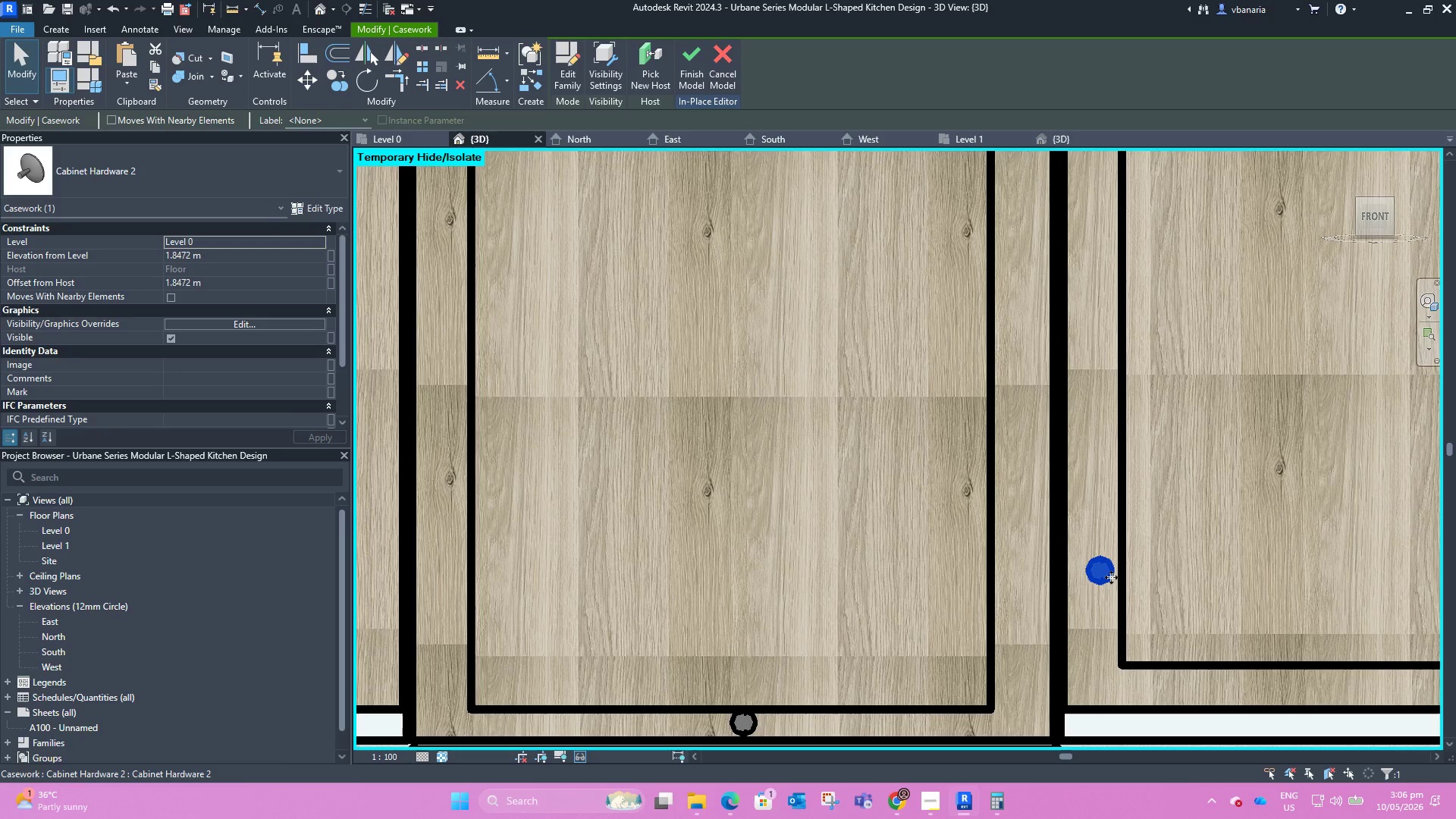 
key(ArrowLeft)
 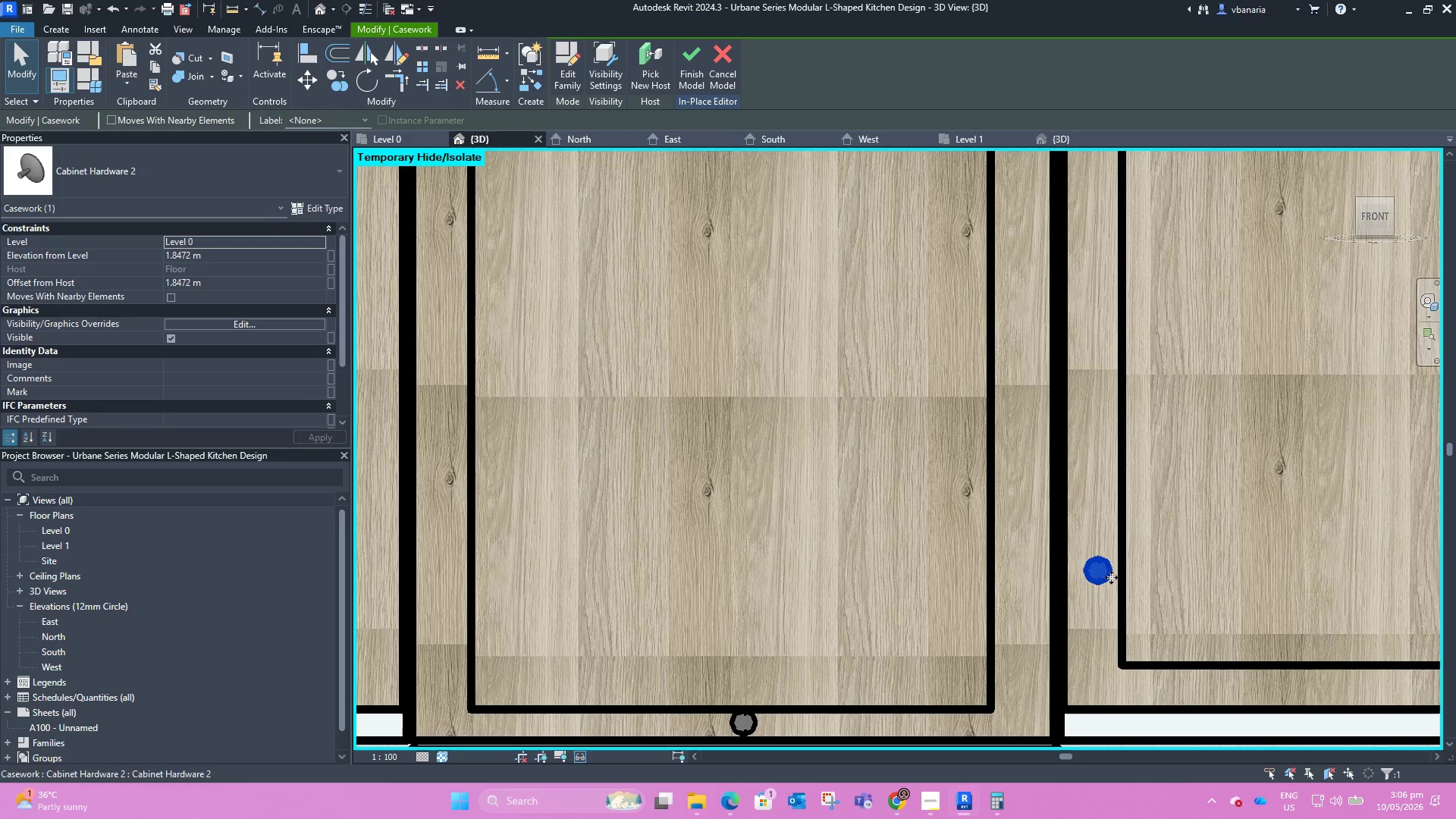 
key(ArrowLeft)
 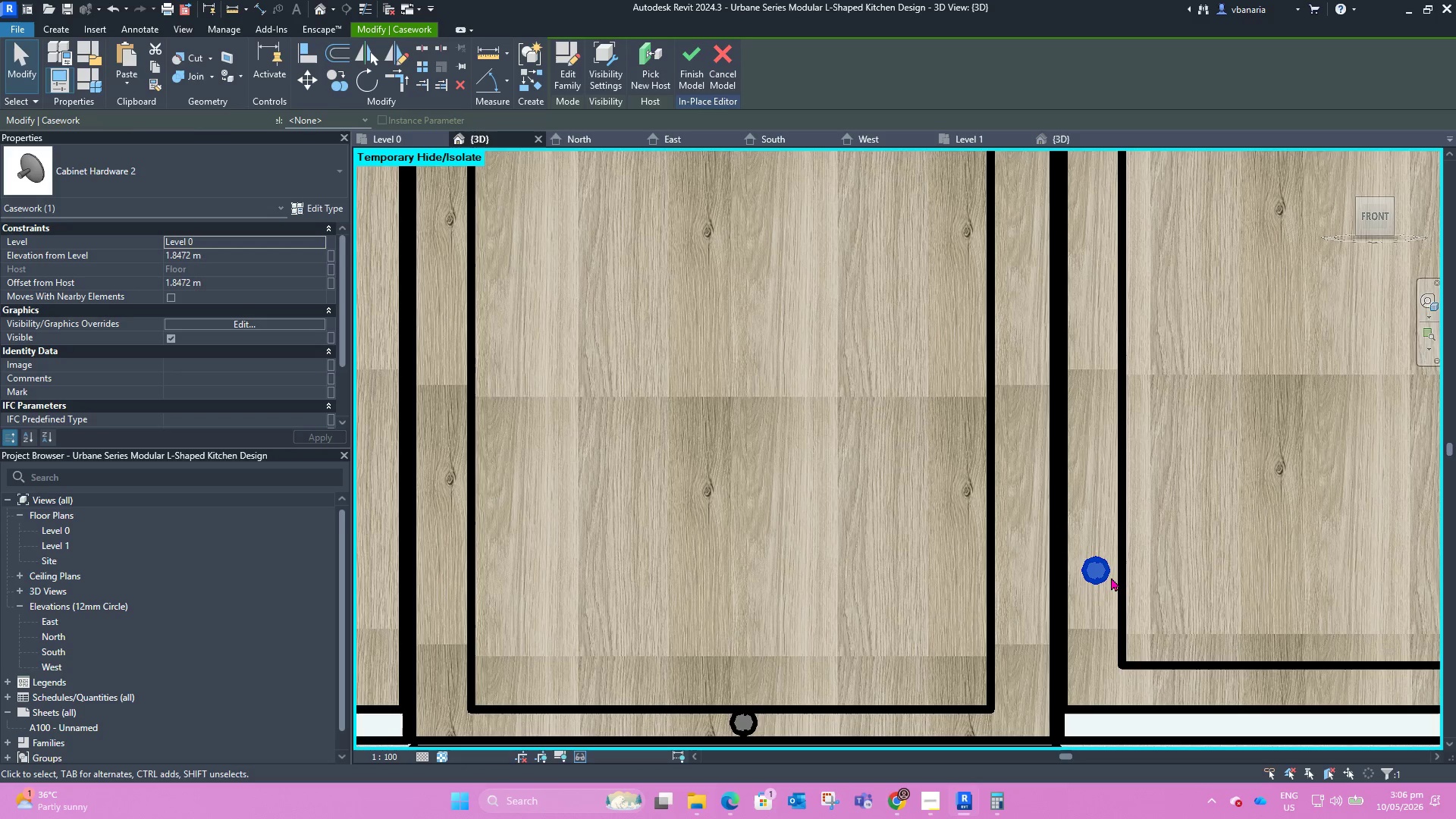 
key(ArrowLeft)
 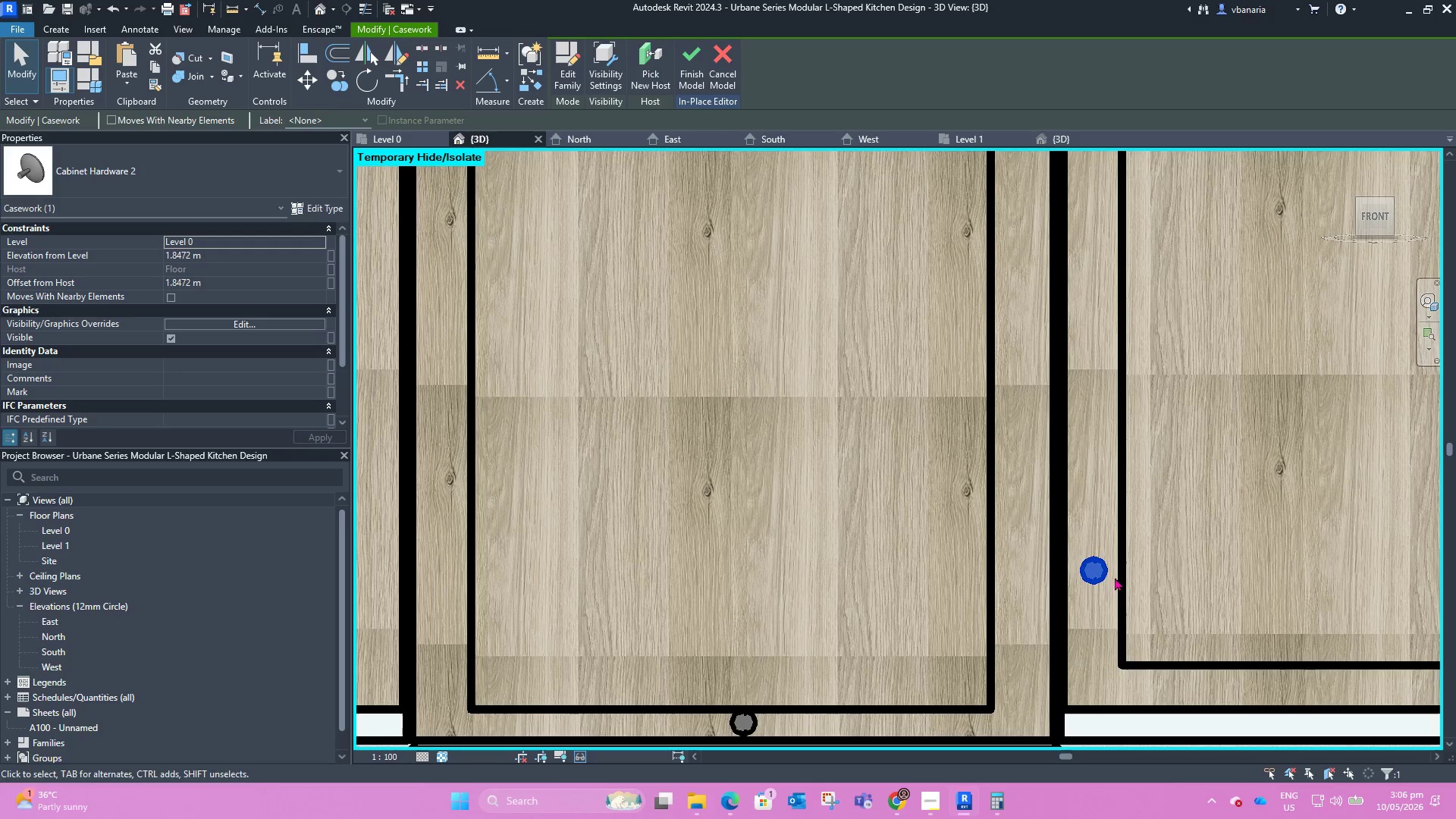 
key(ArrowLeft)
 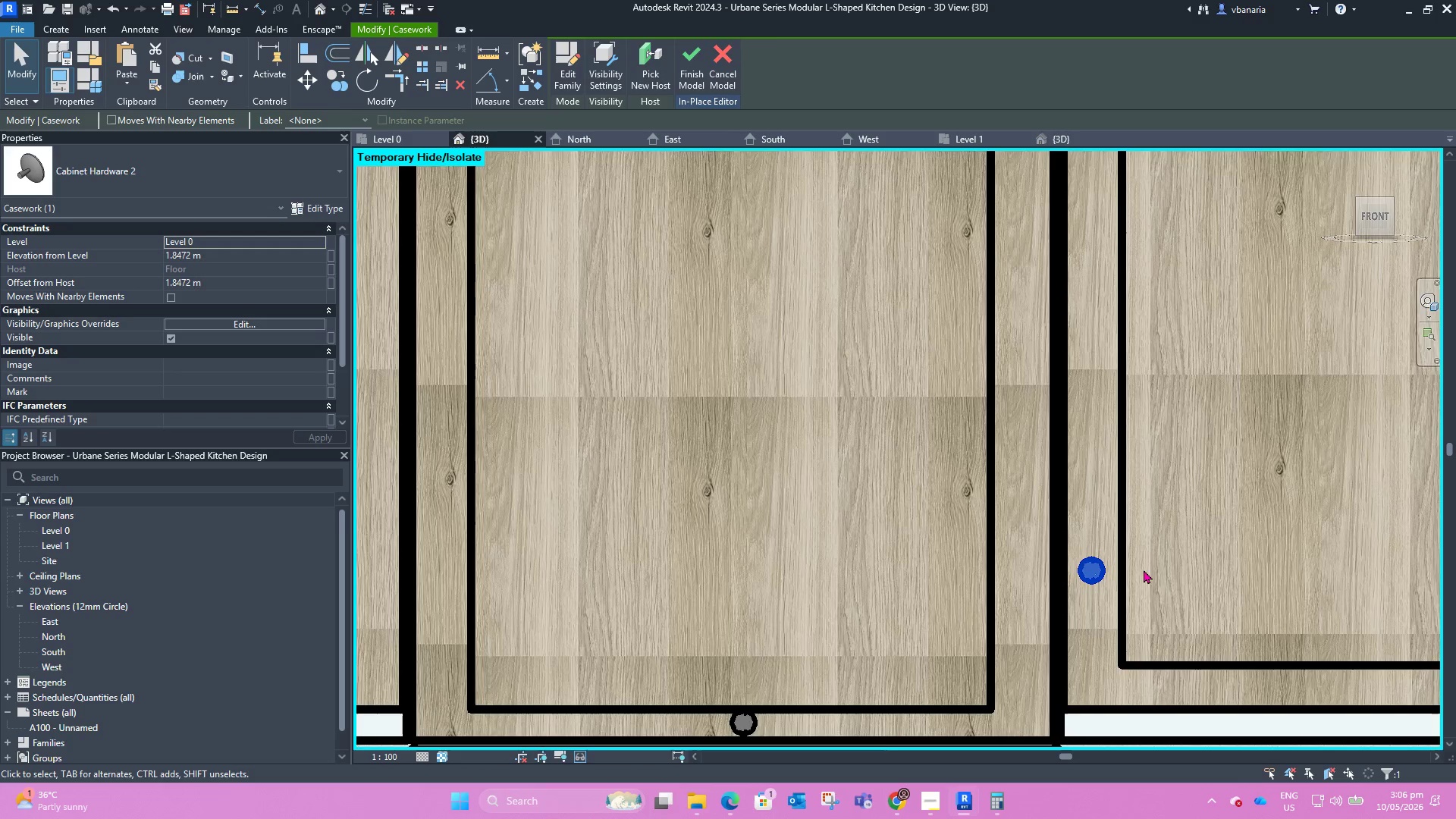 
left_click([1191, 547])
 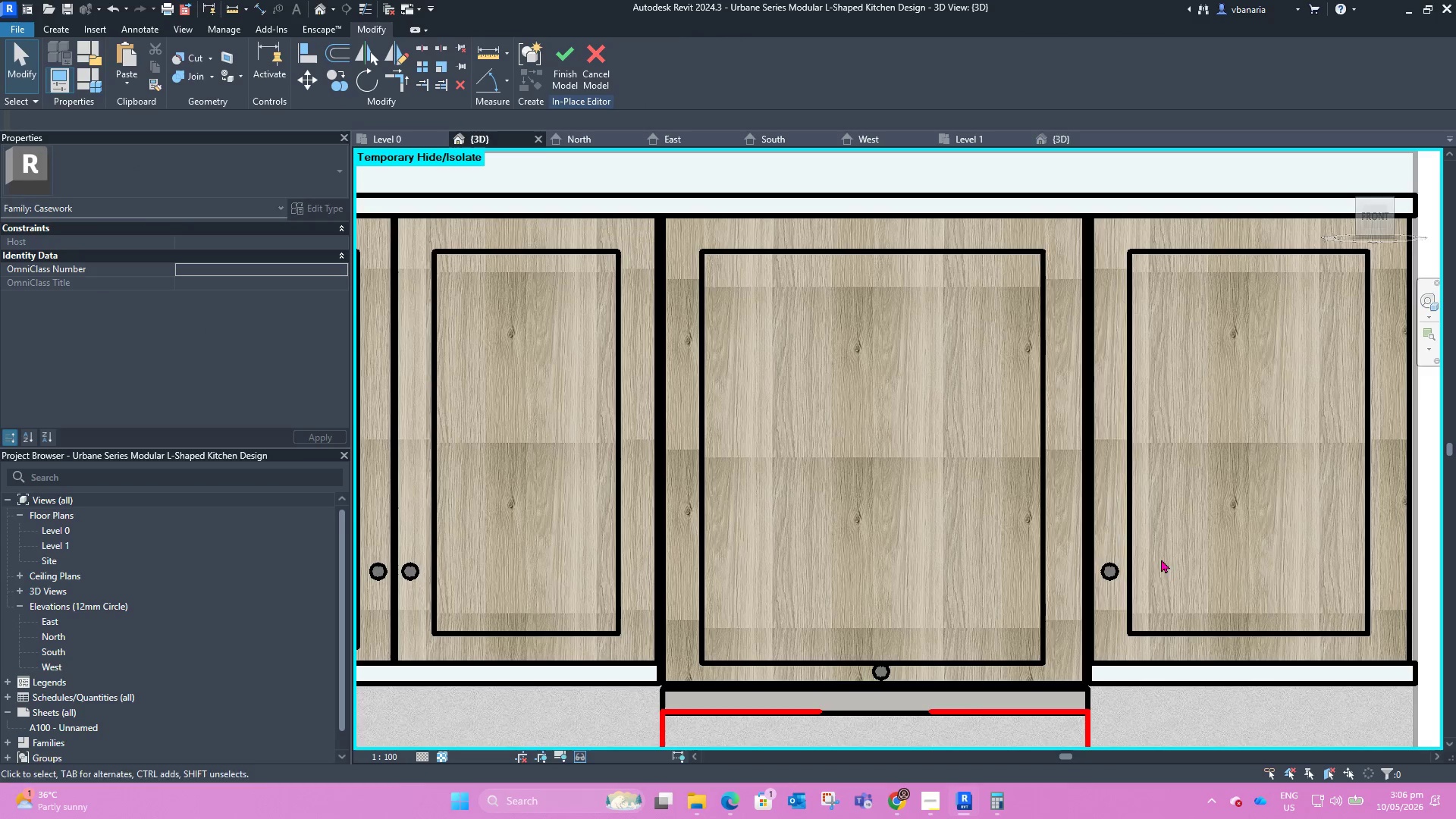 
scroll: coordinate [896, 483], scroll_direction: down, amount: 13.0
 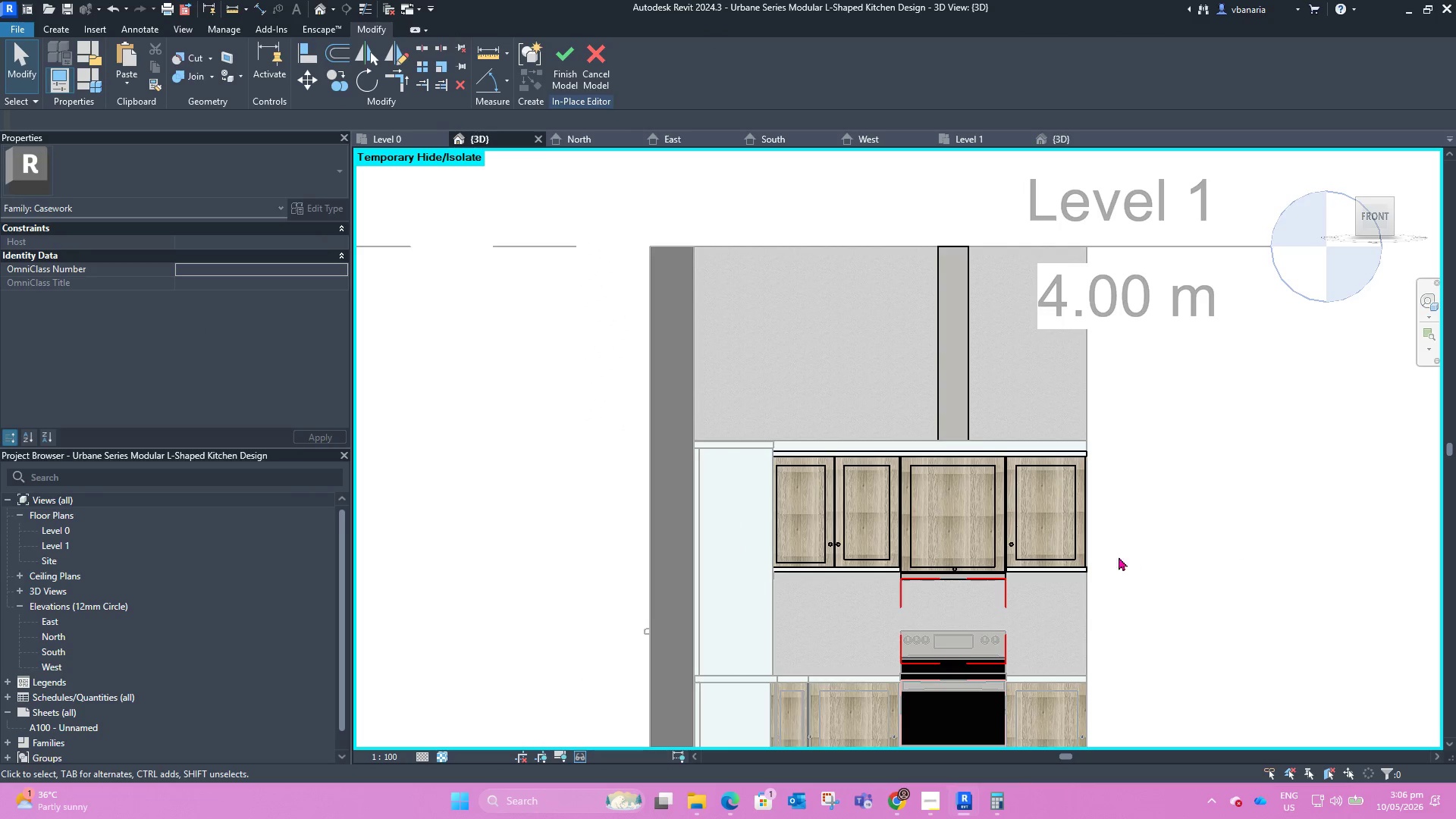 
hold_key(key=ShiftLeft, duration=2.12)
 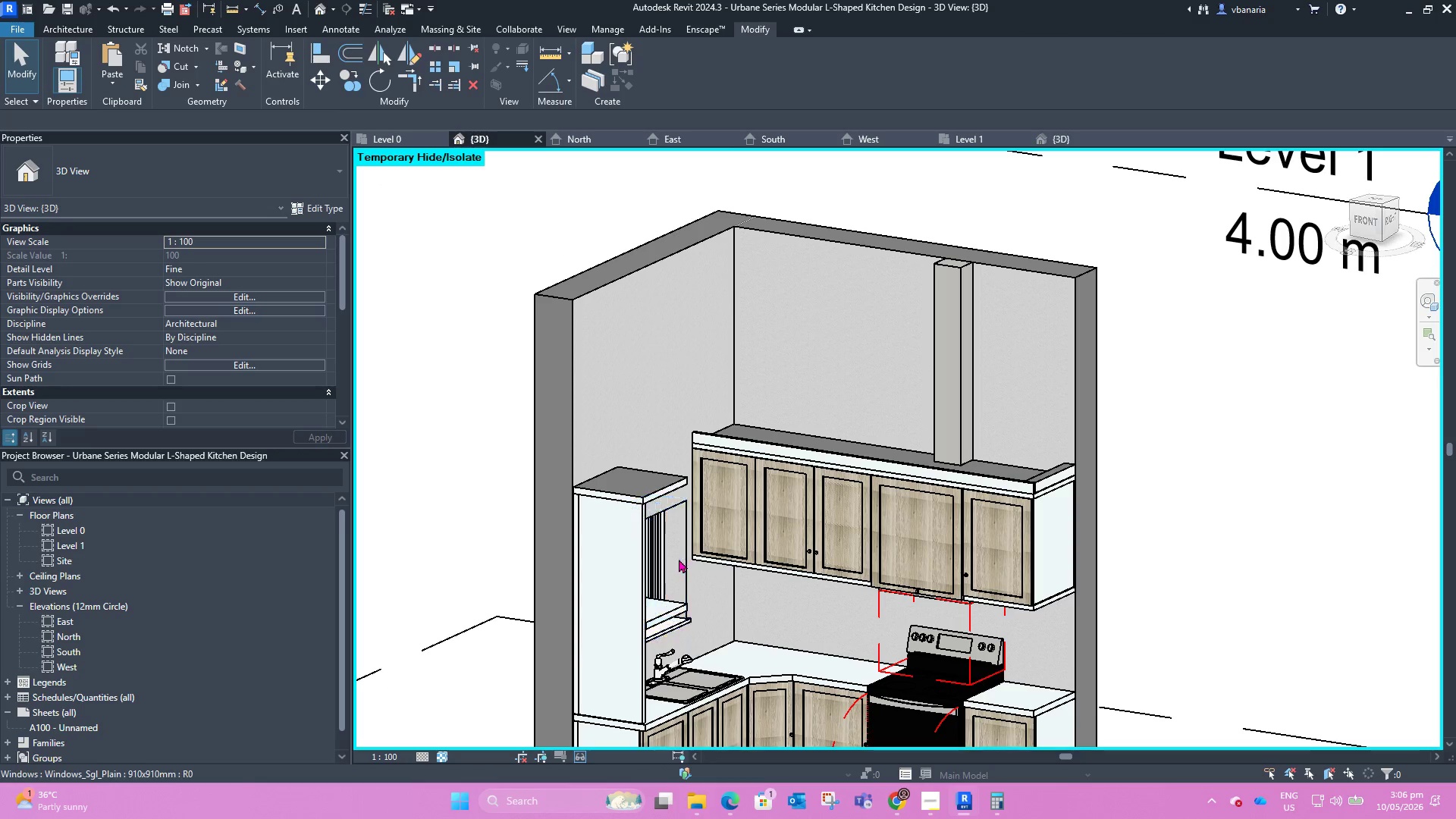 
wait(6.55)
 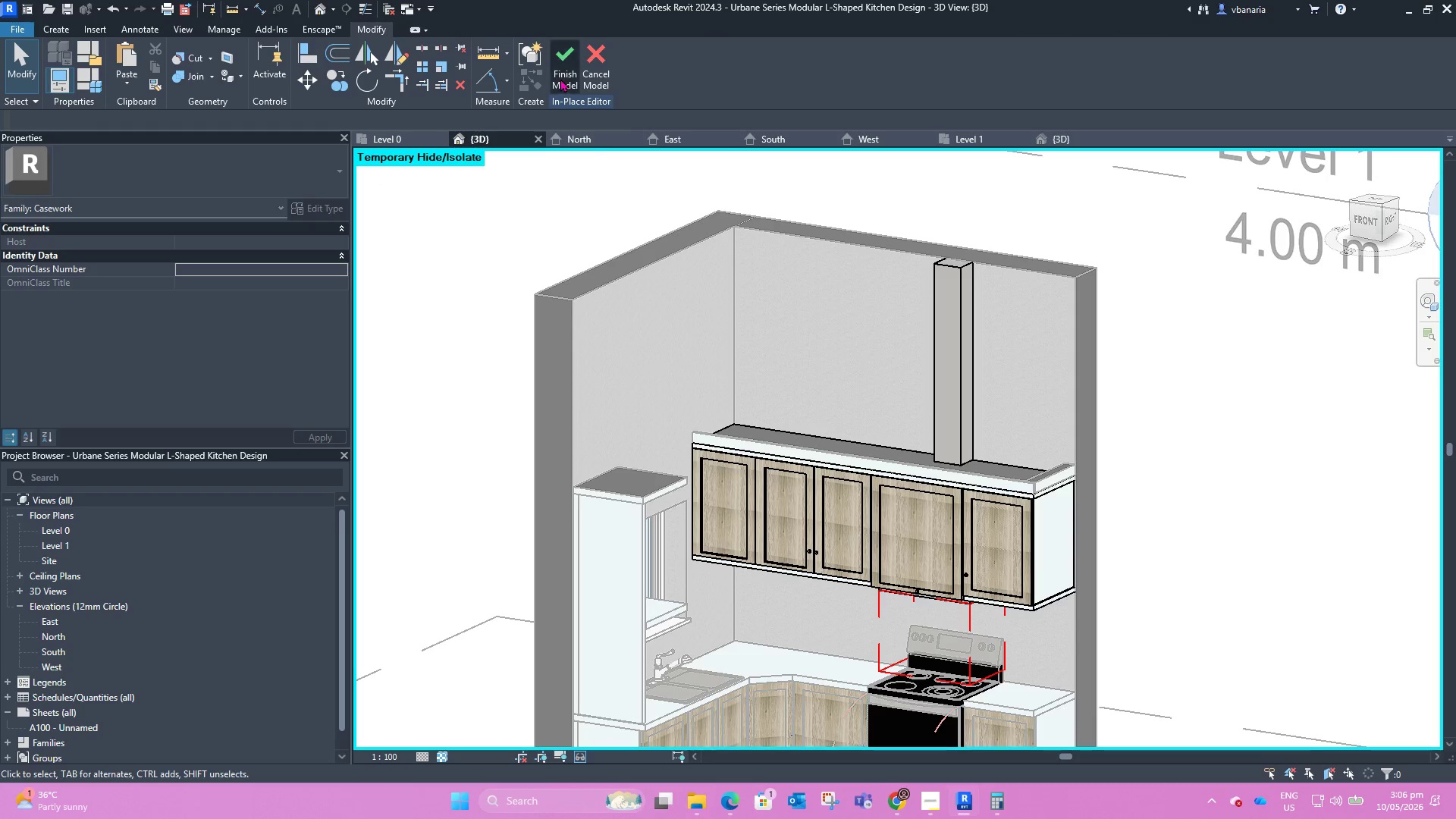 
scroll: coordinate [783, 548], scroll_direction: up, amount: 5.0
 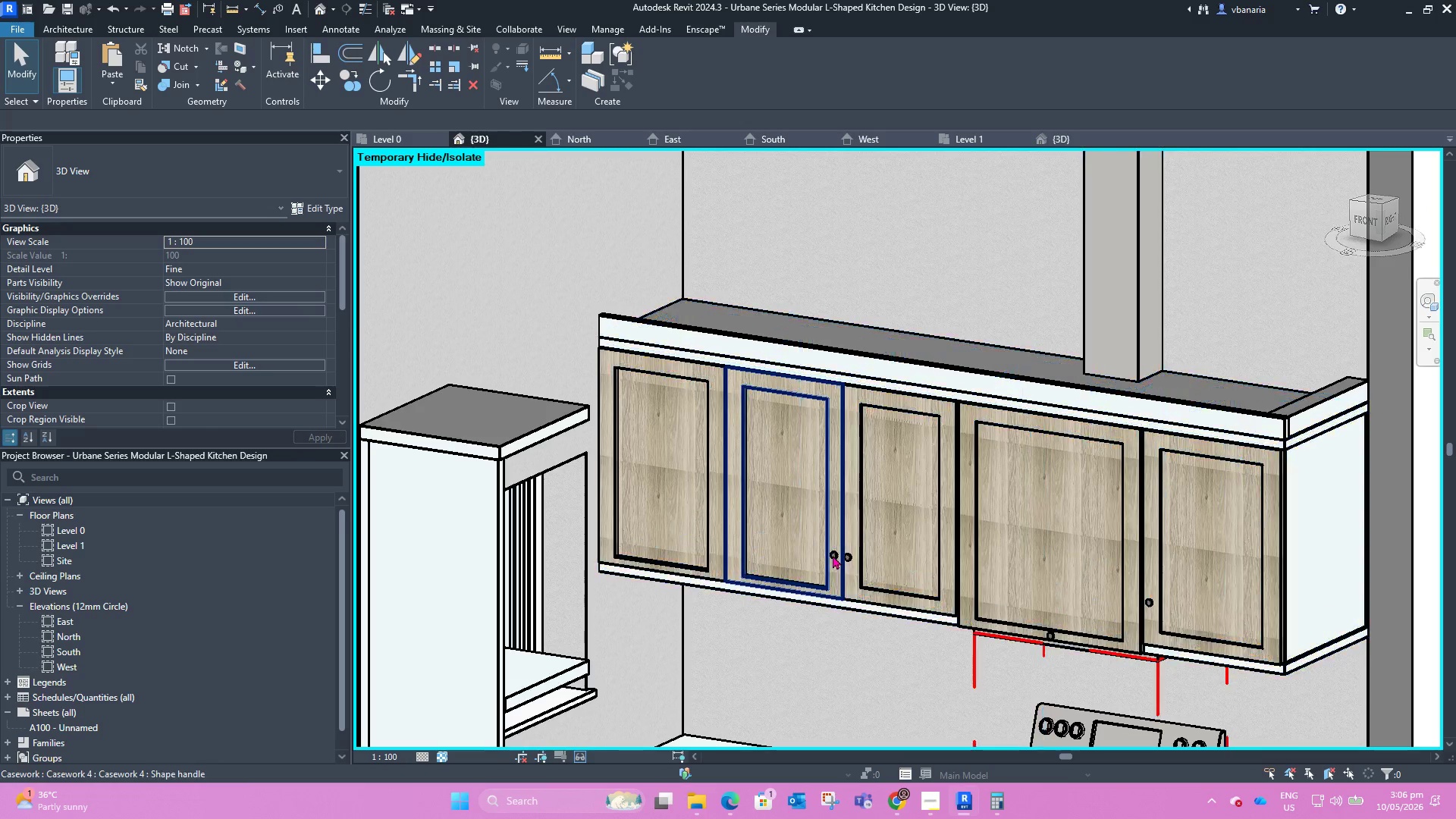 
key(Tab)
 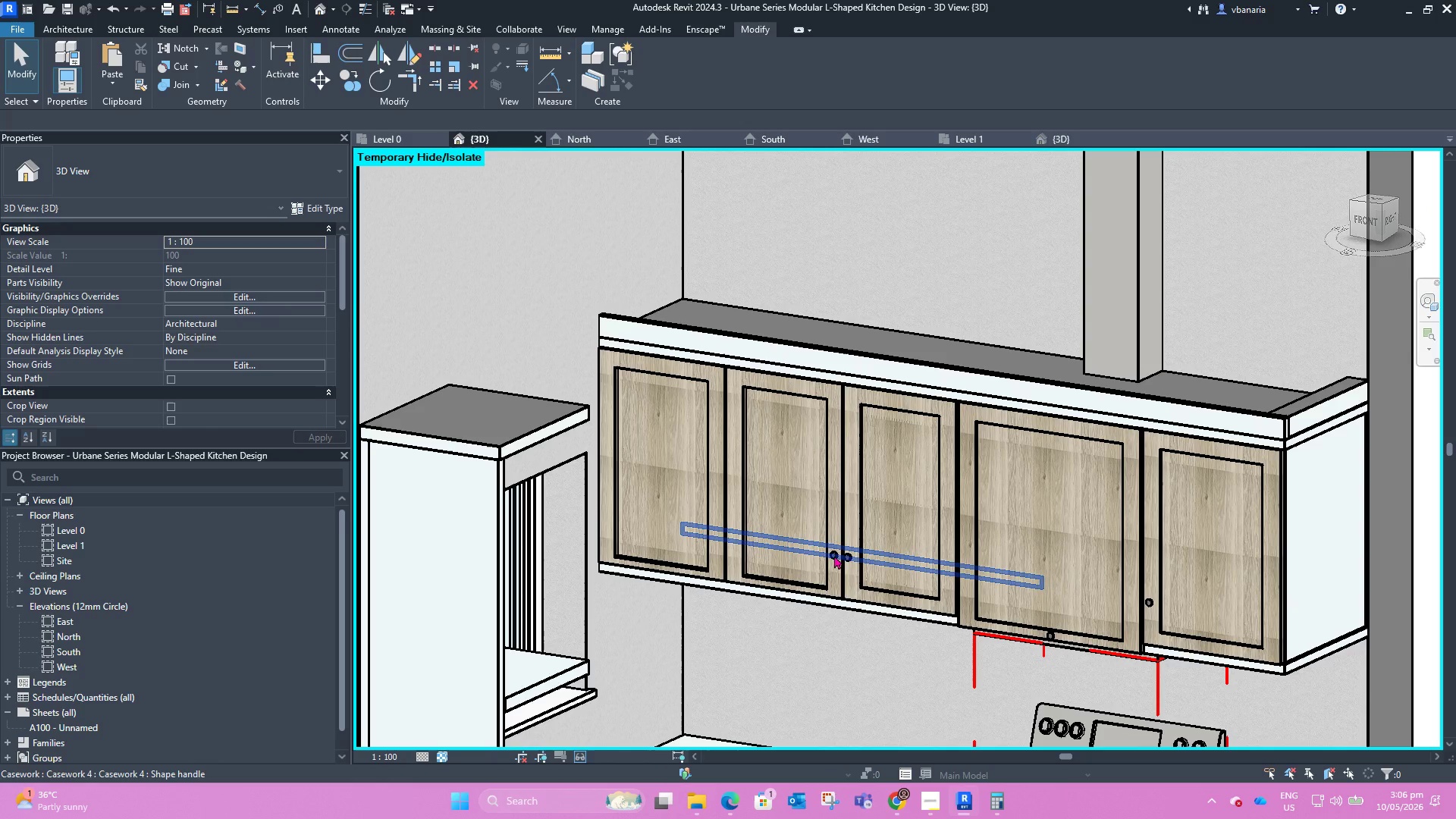 
key(Tab)
 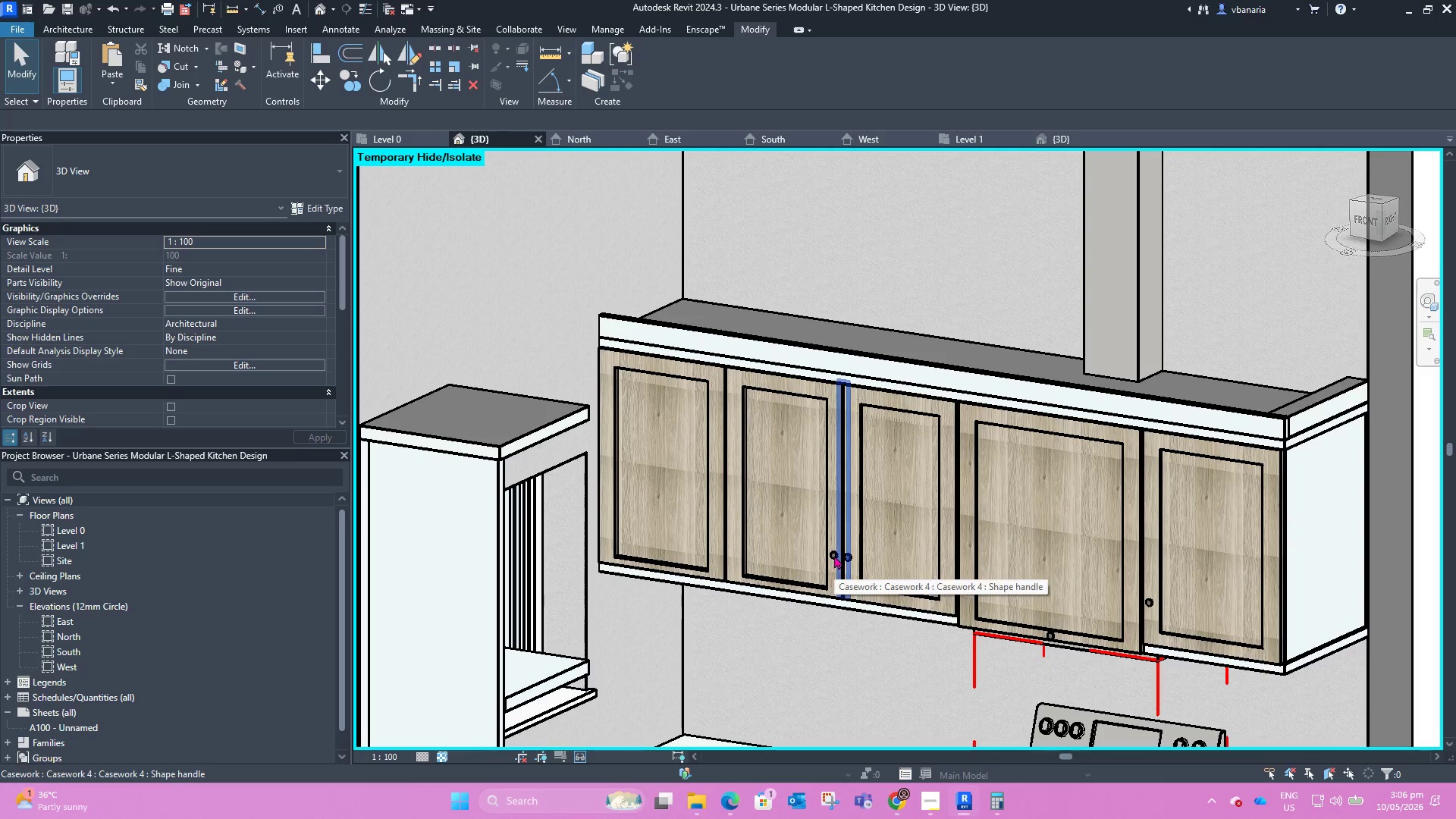 
key(Tab)
 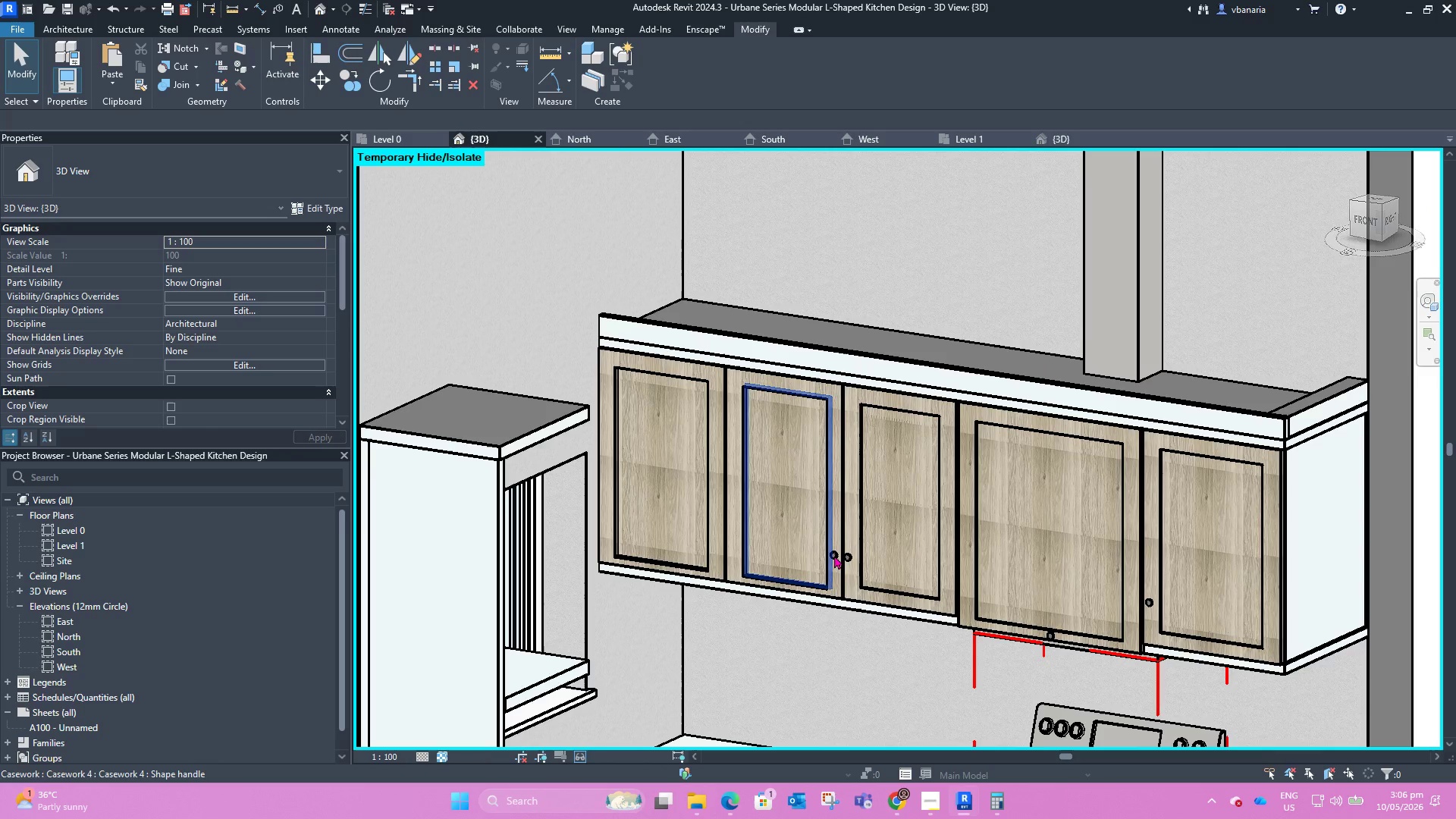 
key(Tab)
 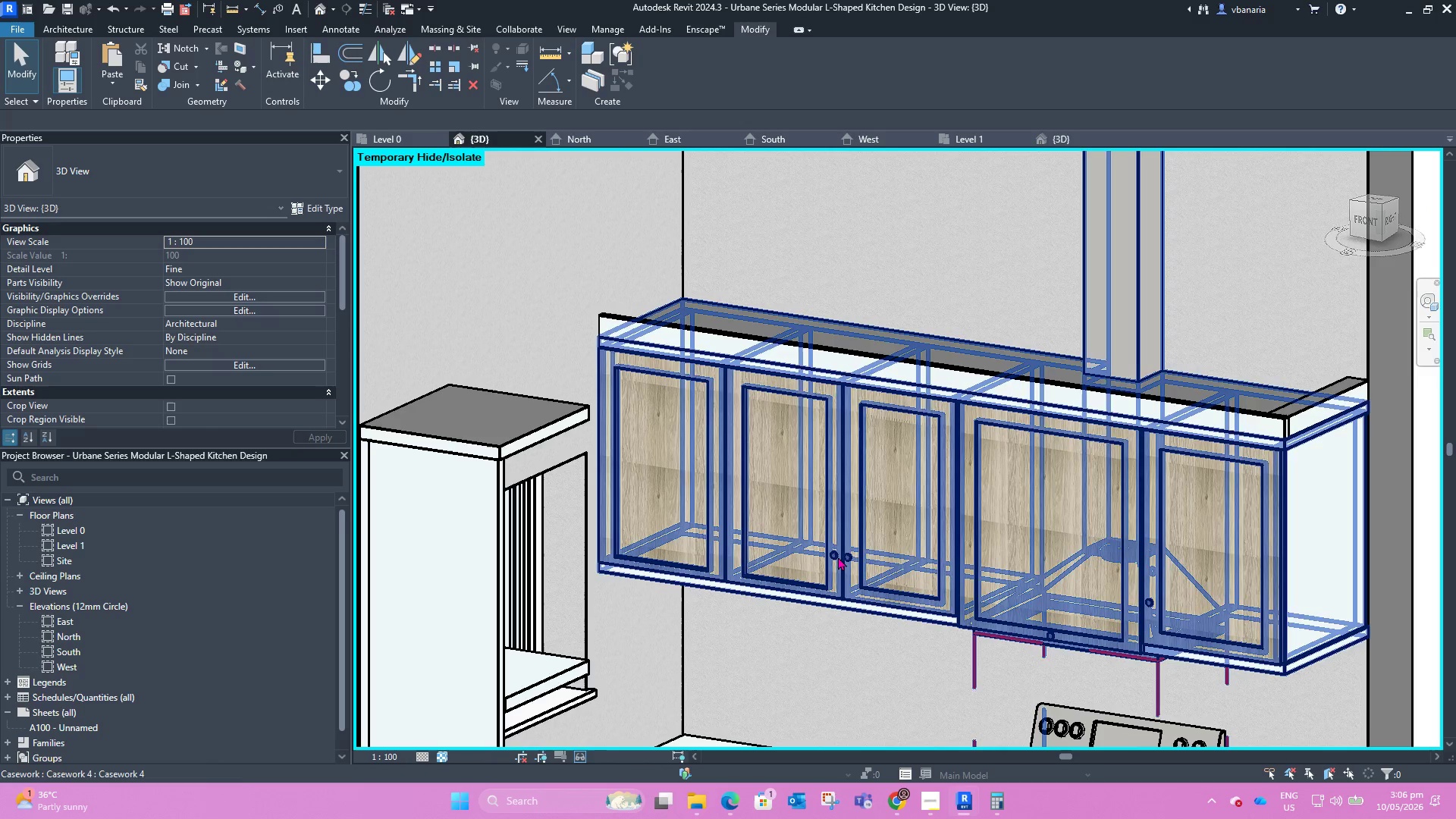 
key(Tab)
 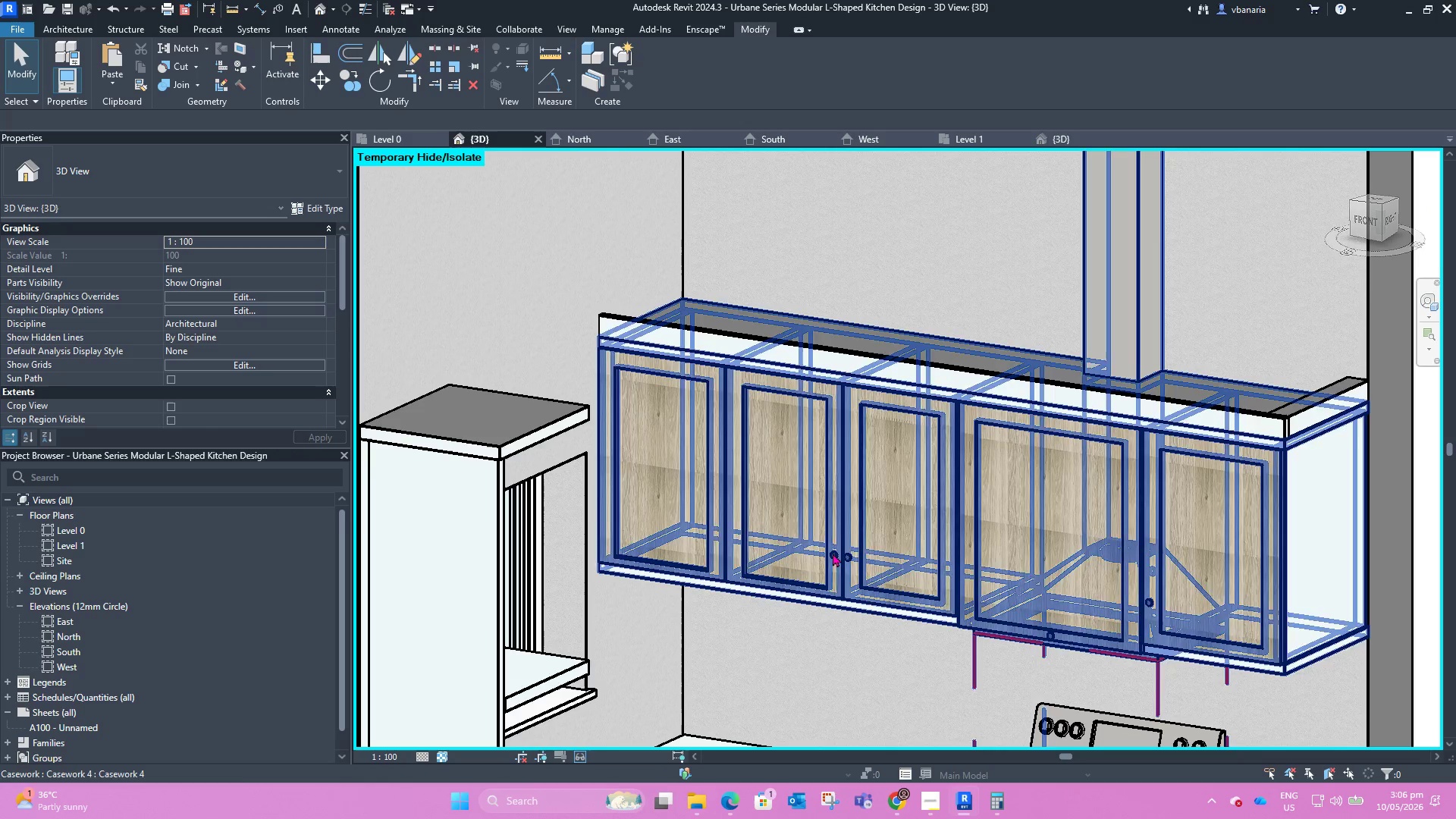 
scroll: coordinate [836, 557], scroll_direction: up, amount: 7.0
 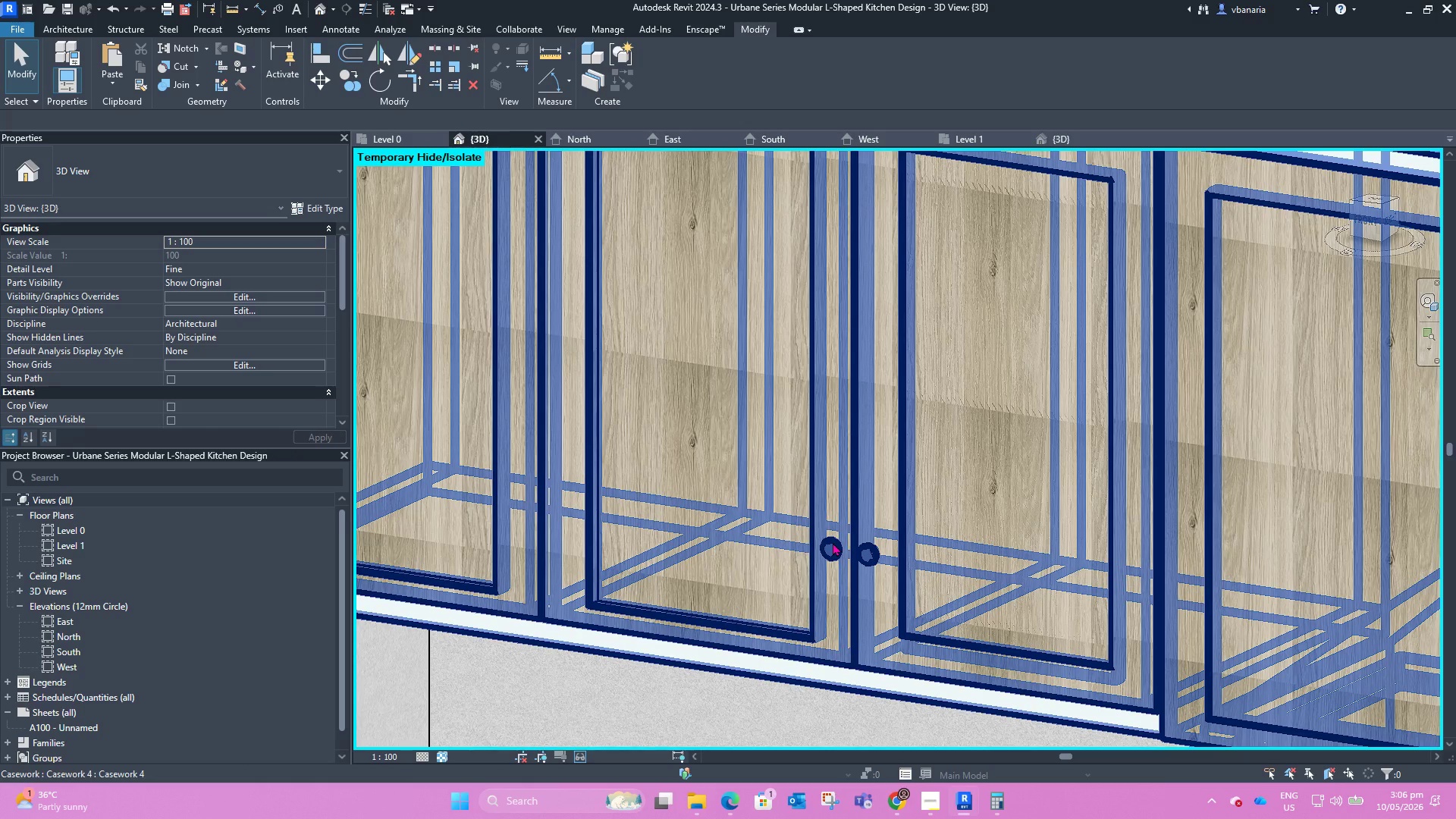 
key(Tab)
 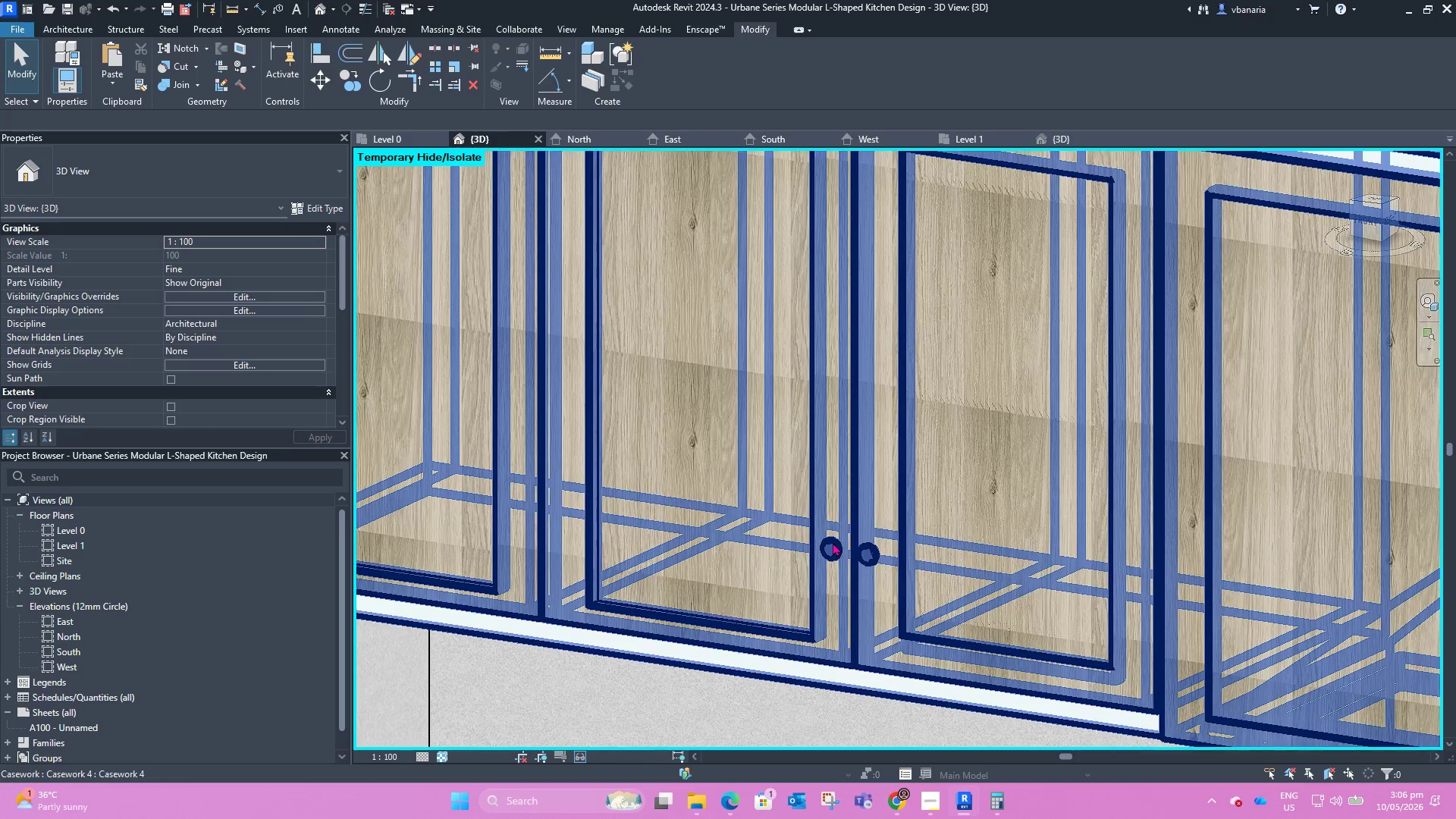 
left_click([833, 542])
 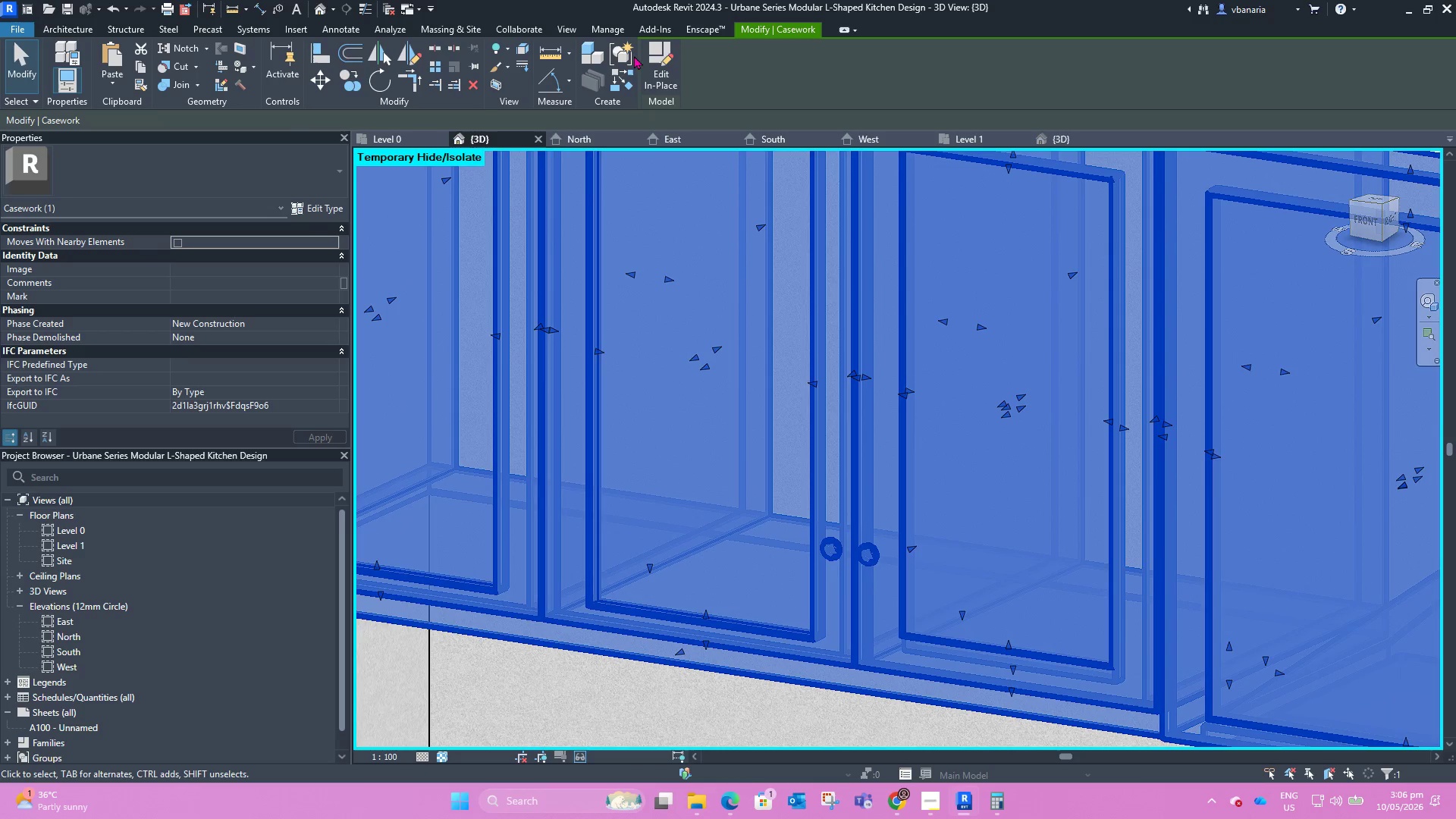 
left_click([664, 61])
 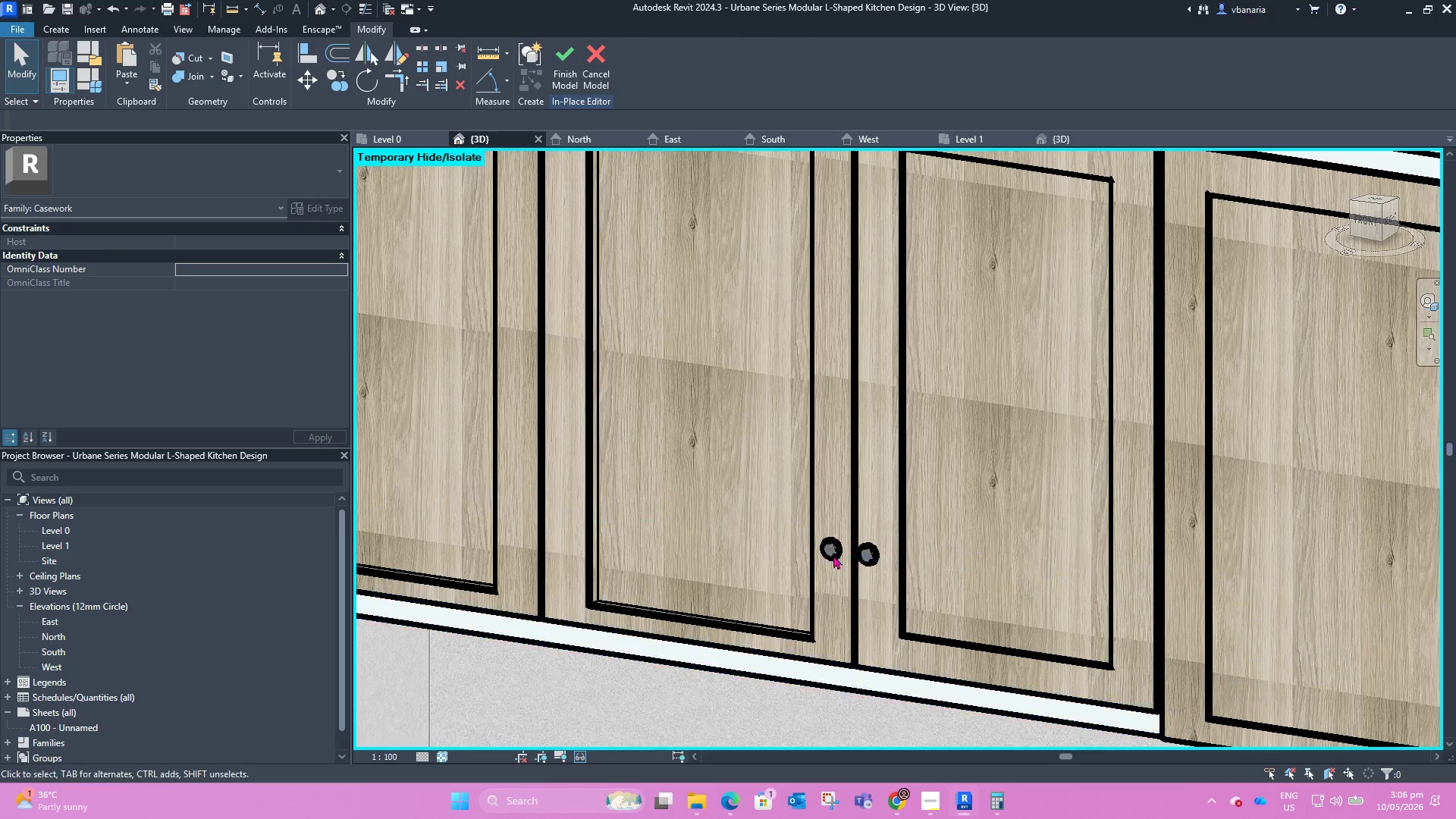 
left_click([834, 554])
 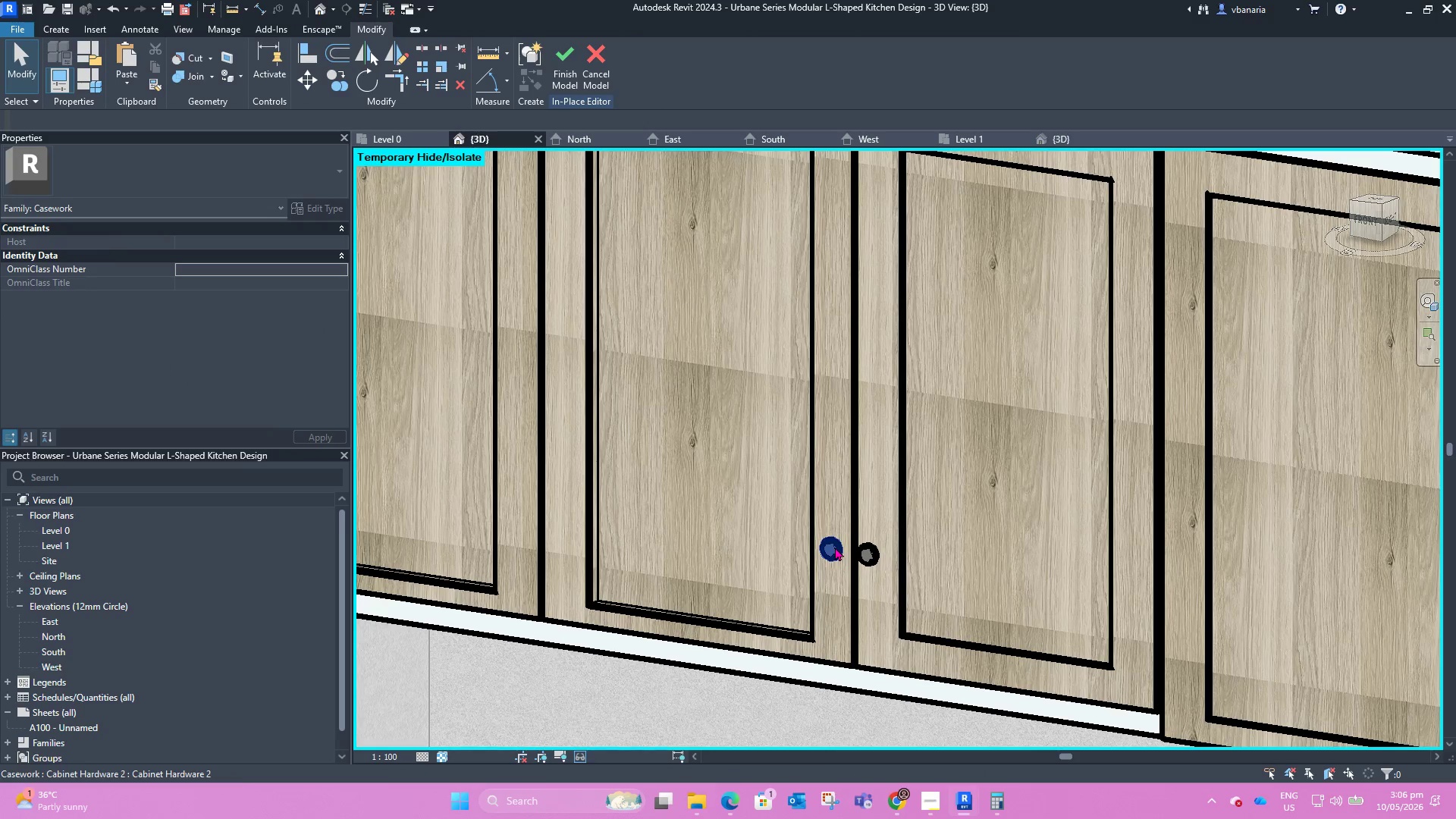 
left_click([835, 545])
 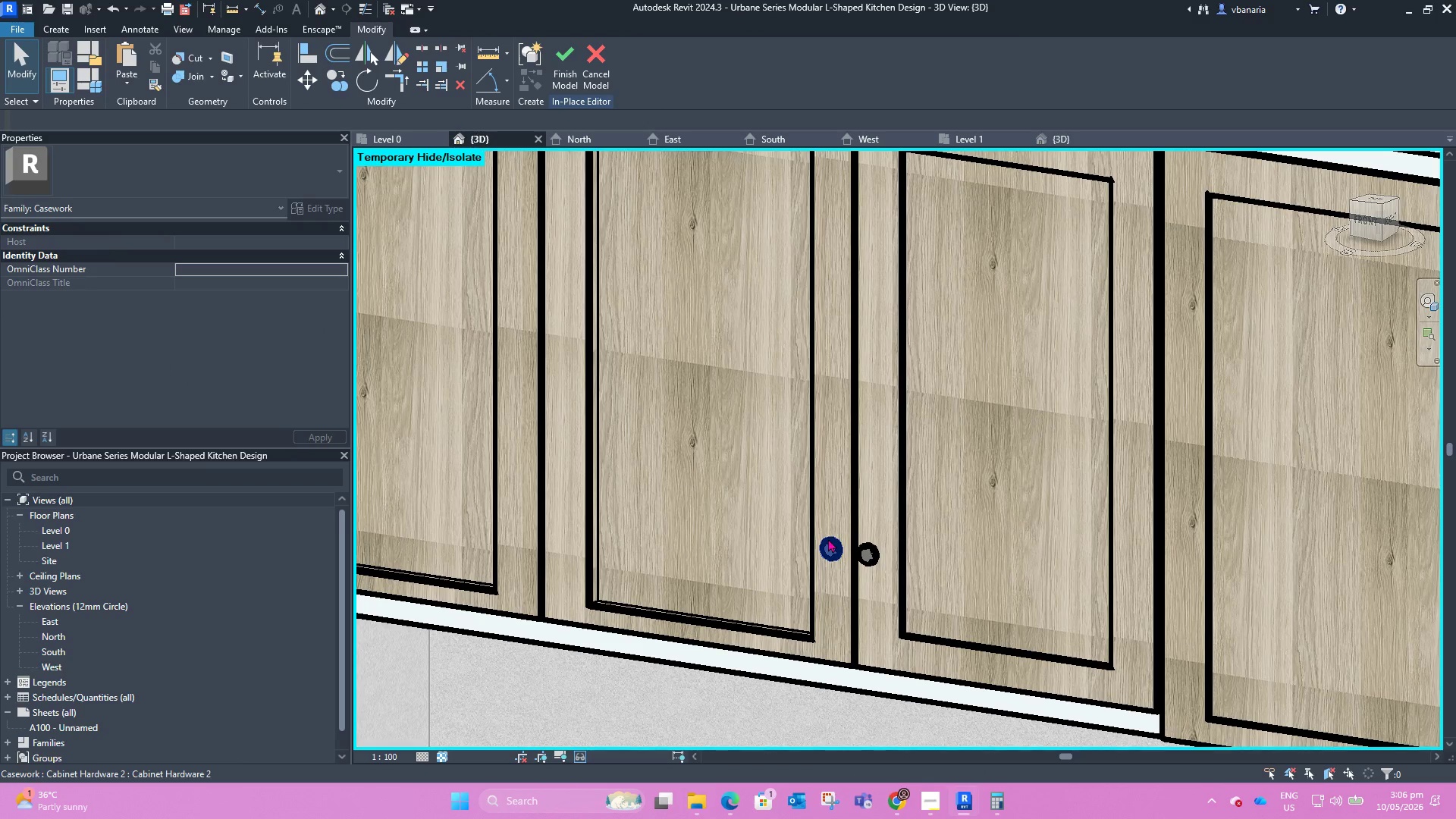 
scroll: coordinate [857, 564], scroll_direction: down, amount: 4.0
 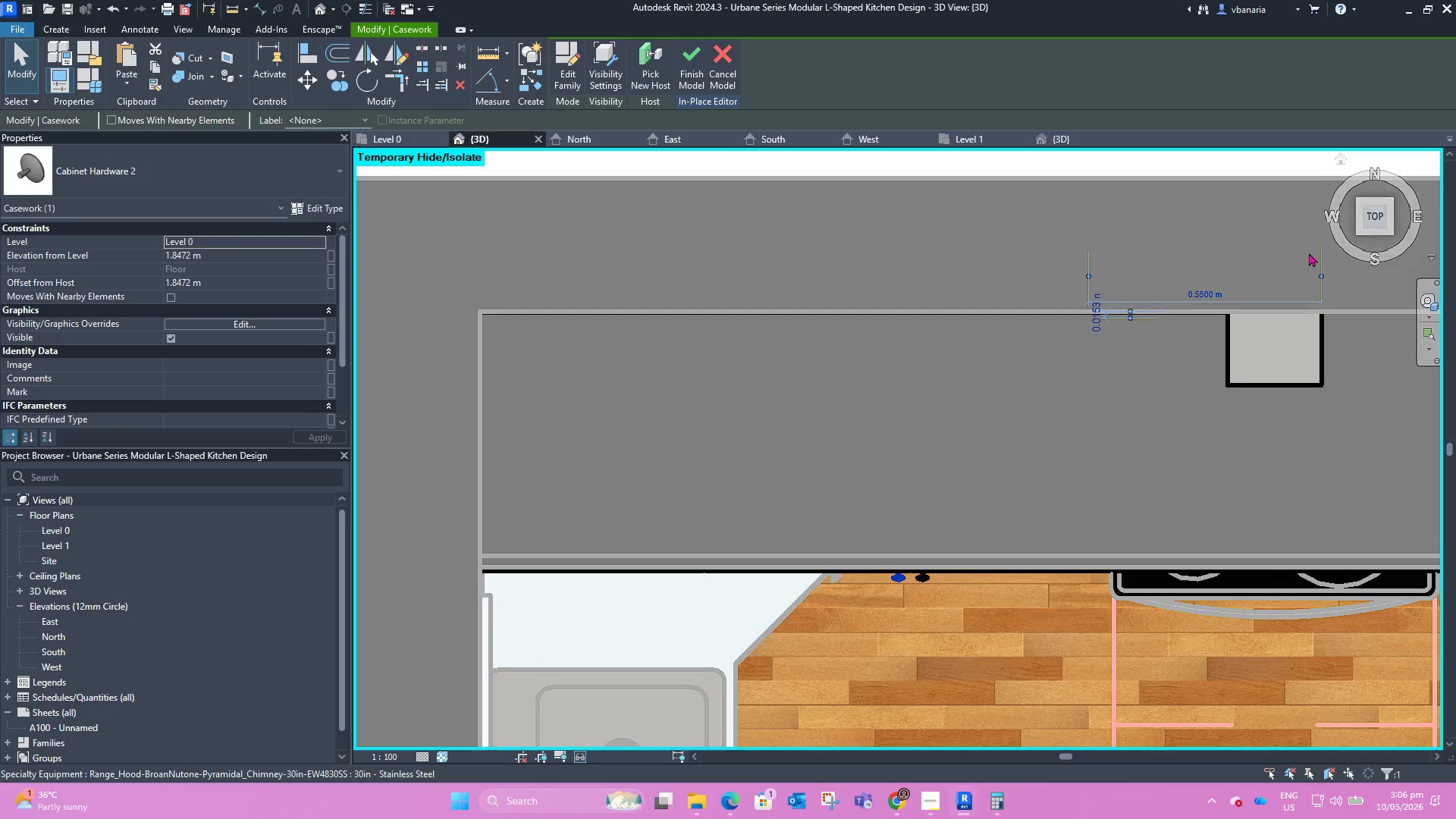 
wait(6.0)
 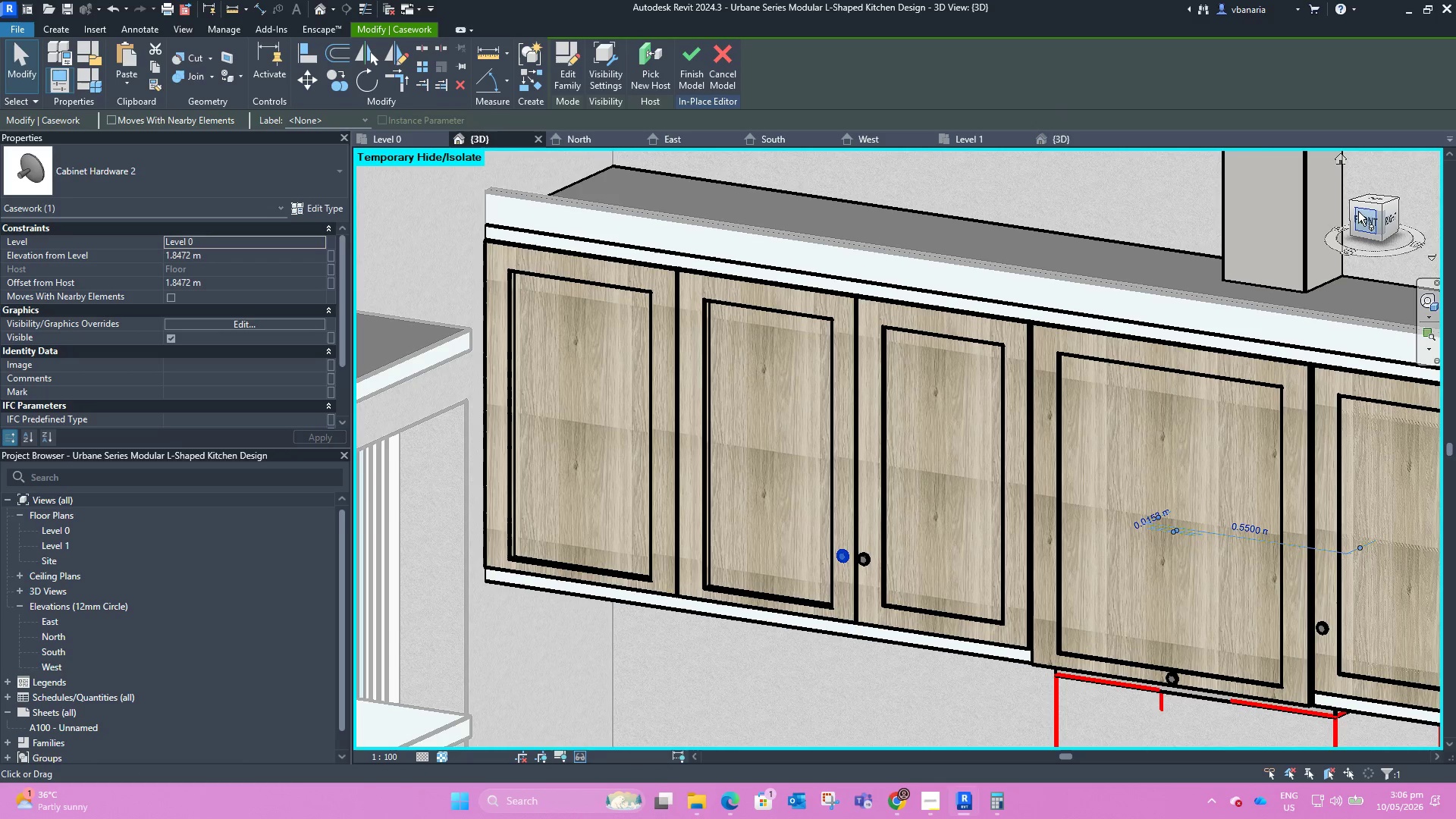 
left_click([340, 90])
 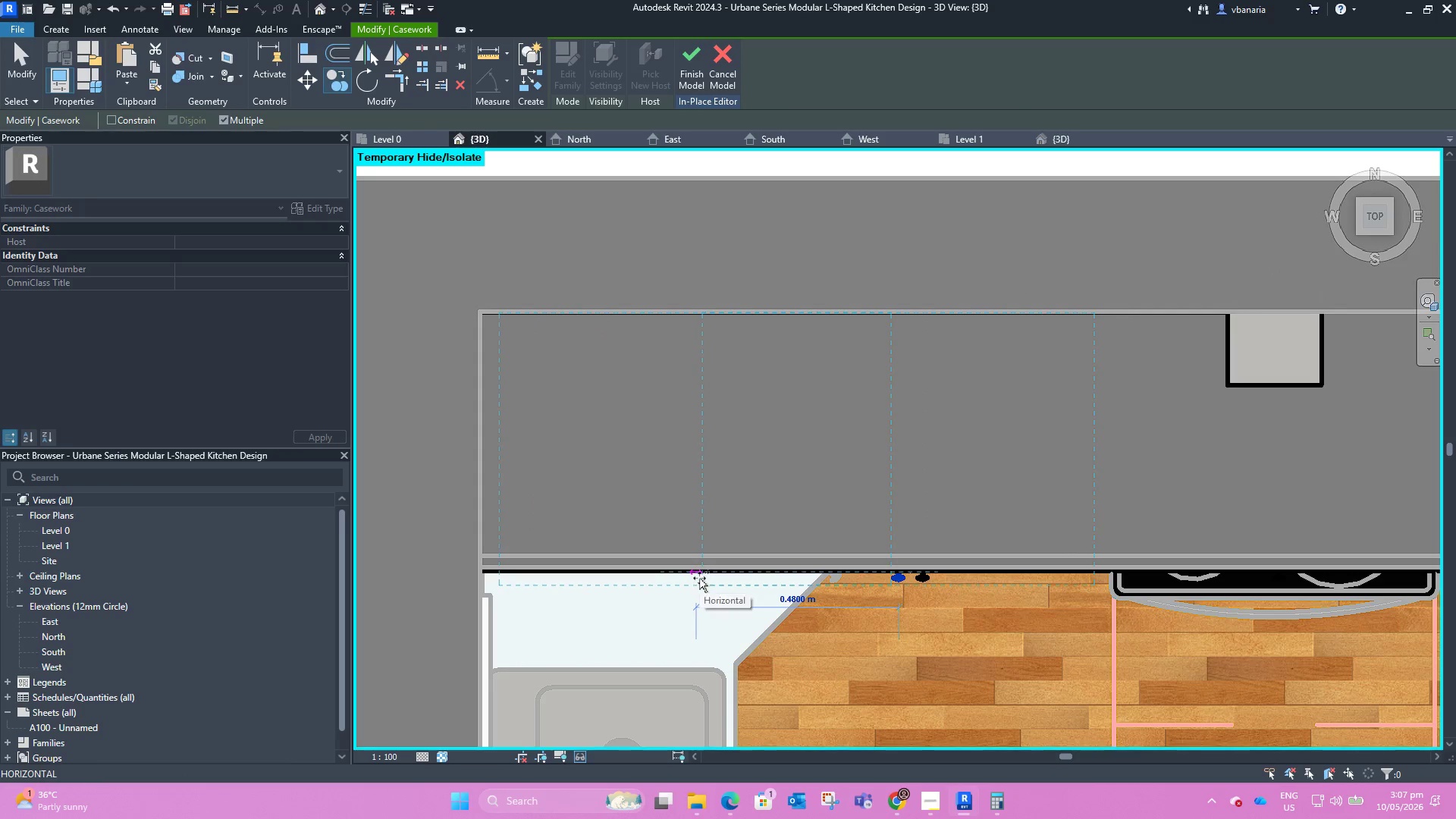 
left_click([674, 577])
 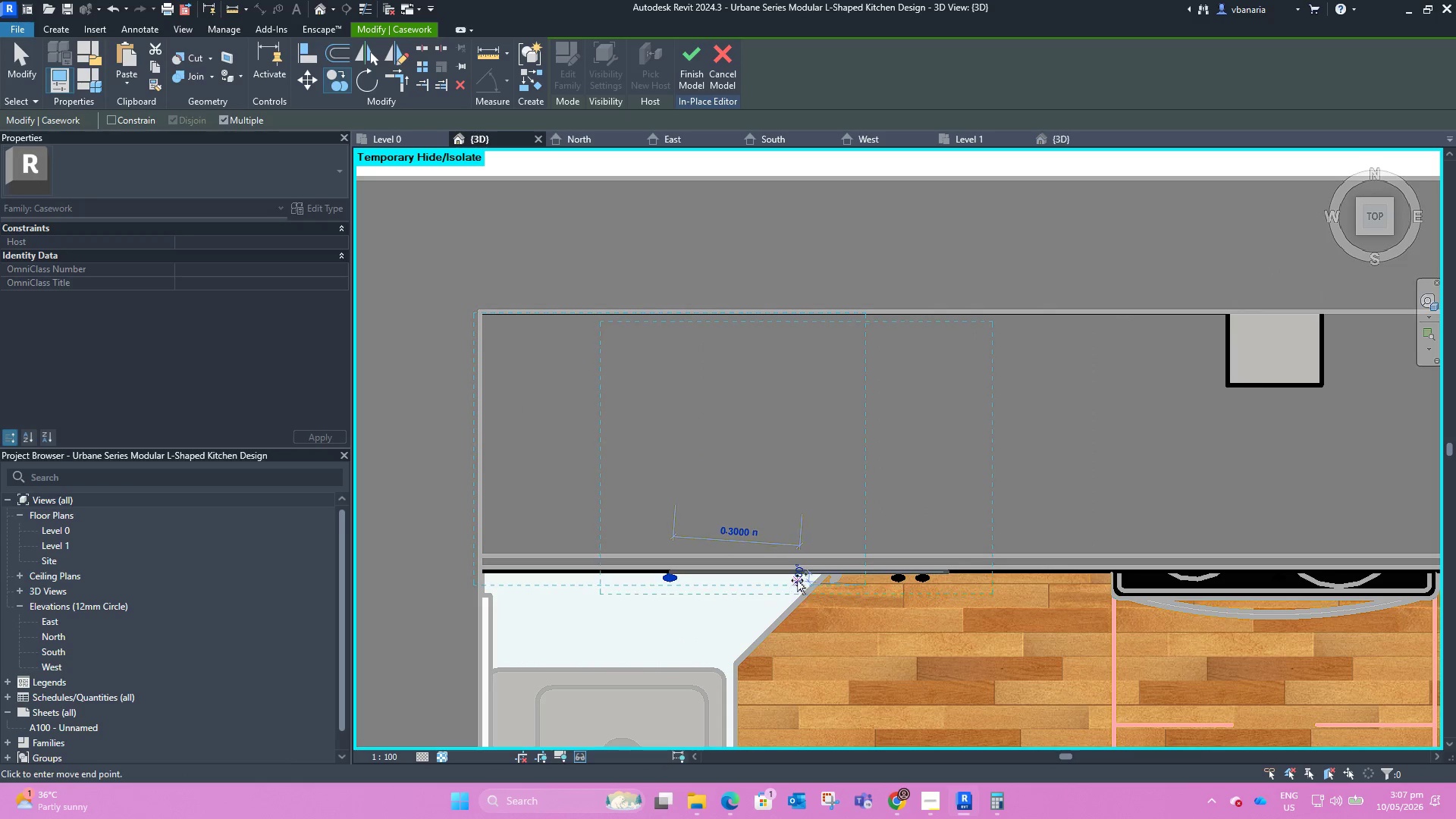 
key(Escape)
 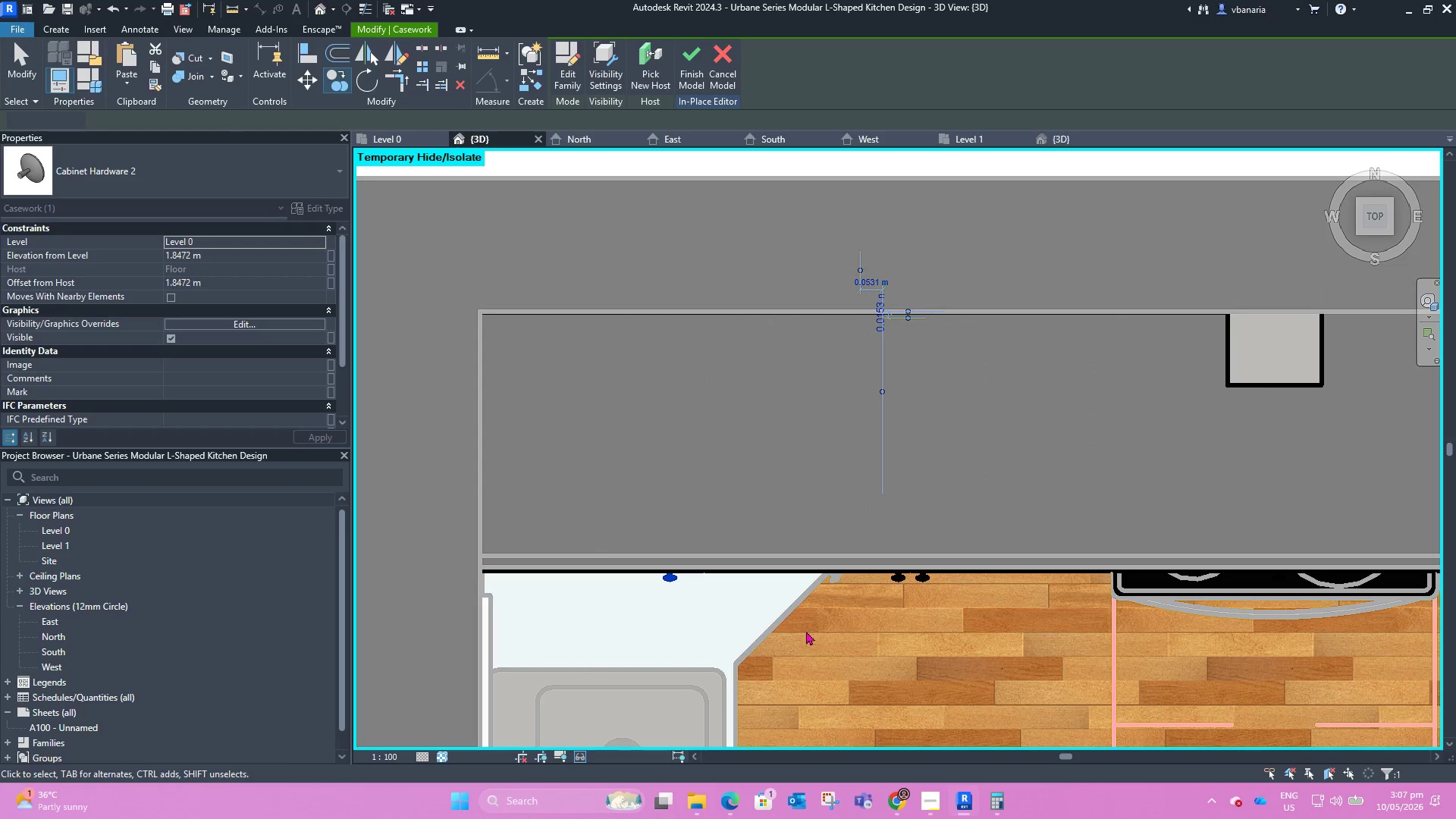 
scroll: coordinate [715, 646], scroll_direction: down, amount: 2.0
 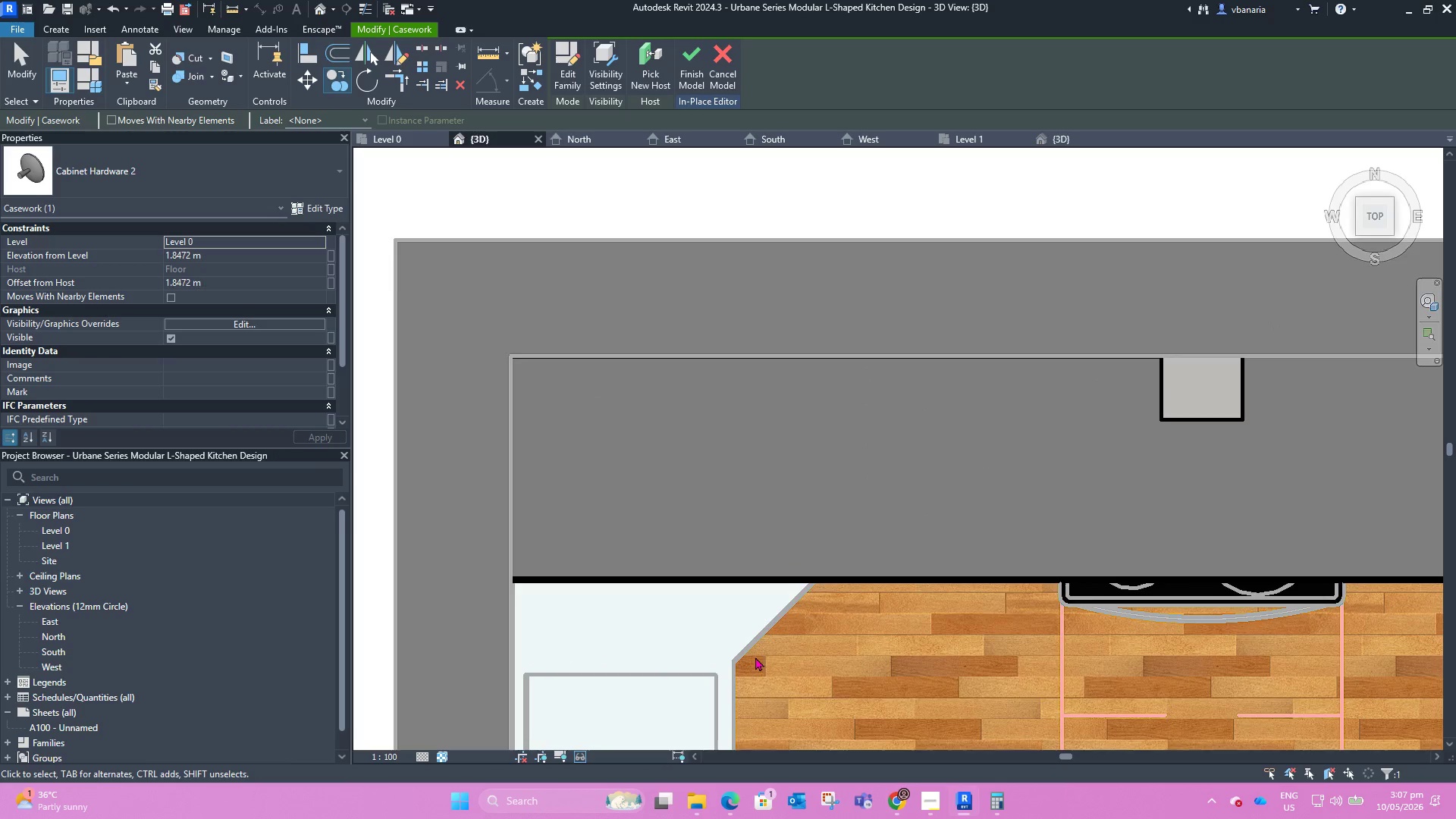 
hold_key(key=ShiftLeft, duration=1.52)
 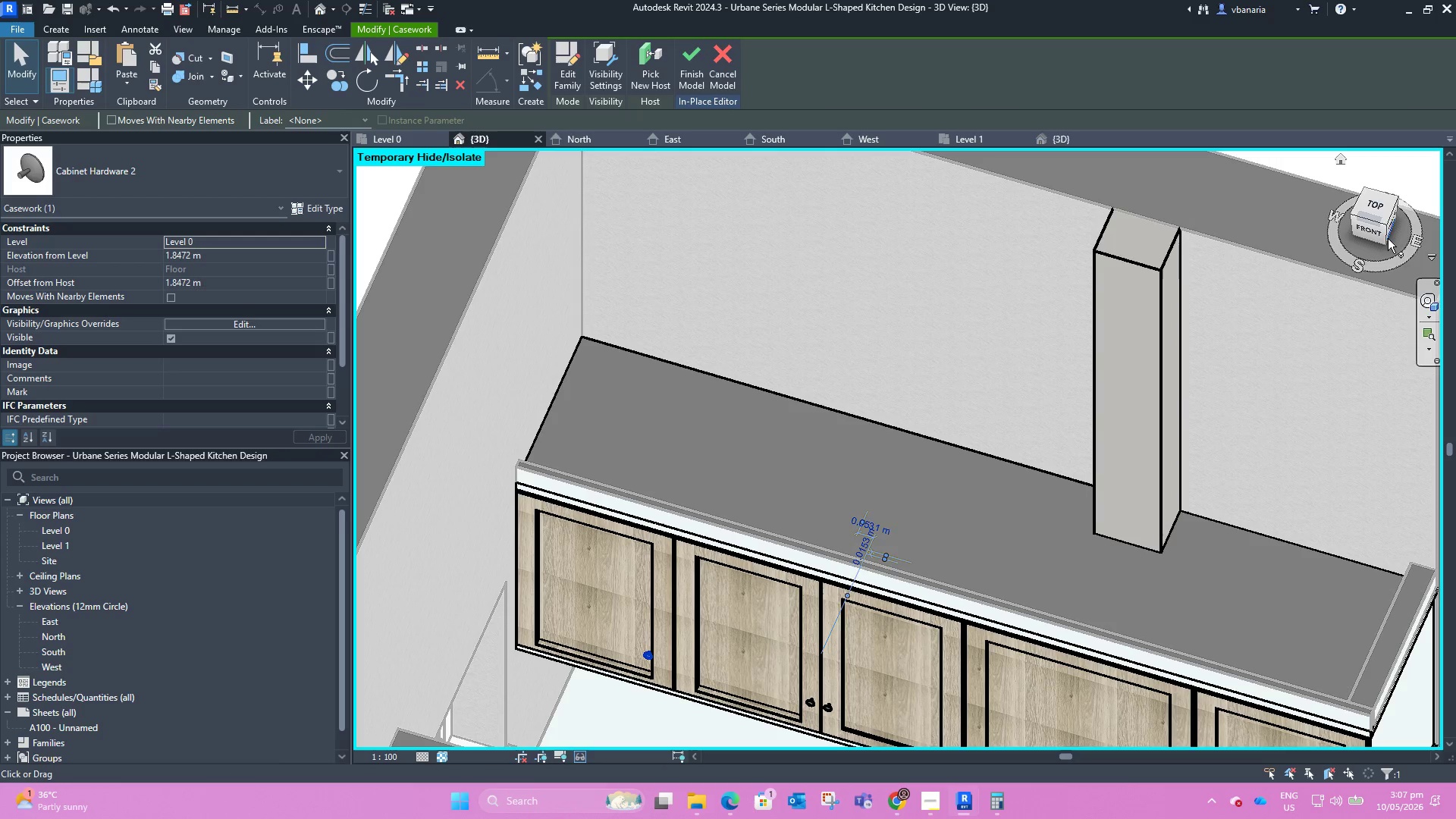 
left_click([1370, 227])
 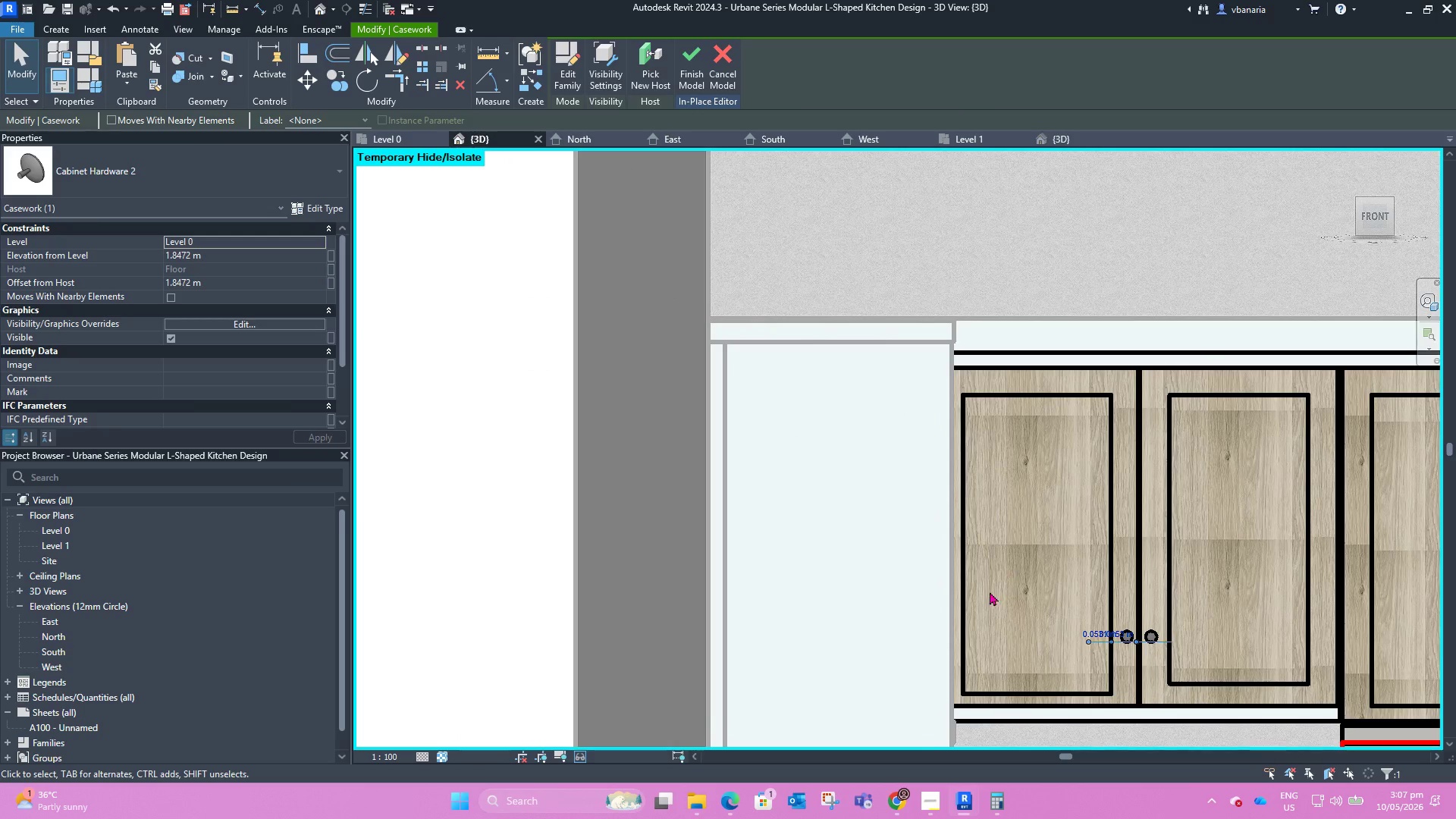 
hold_key(key=ShiftLeft, duration=1.31)
 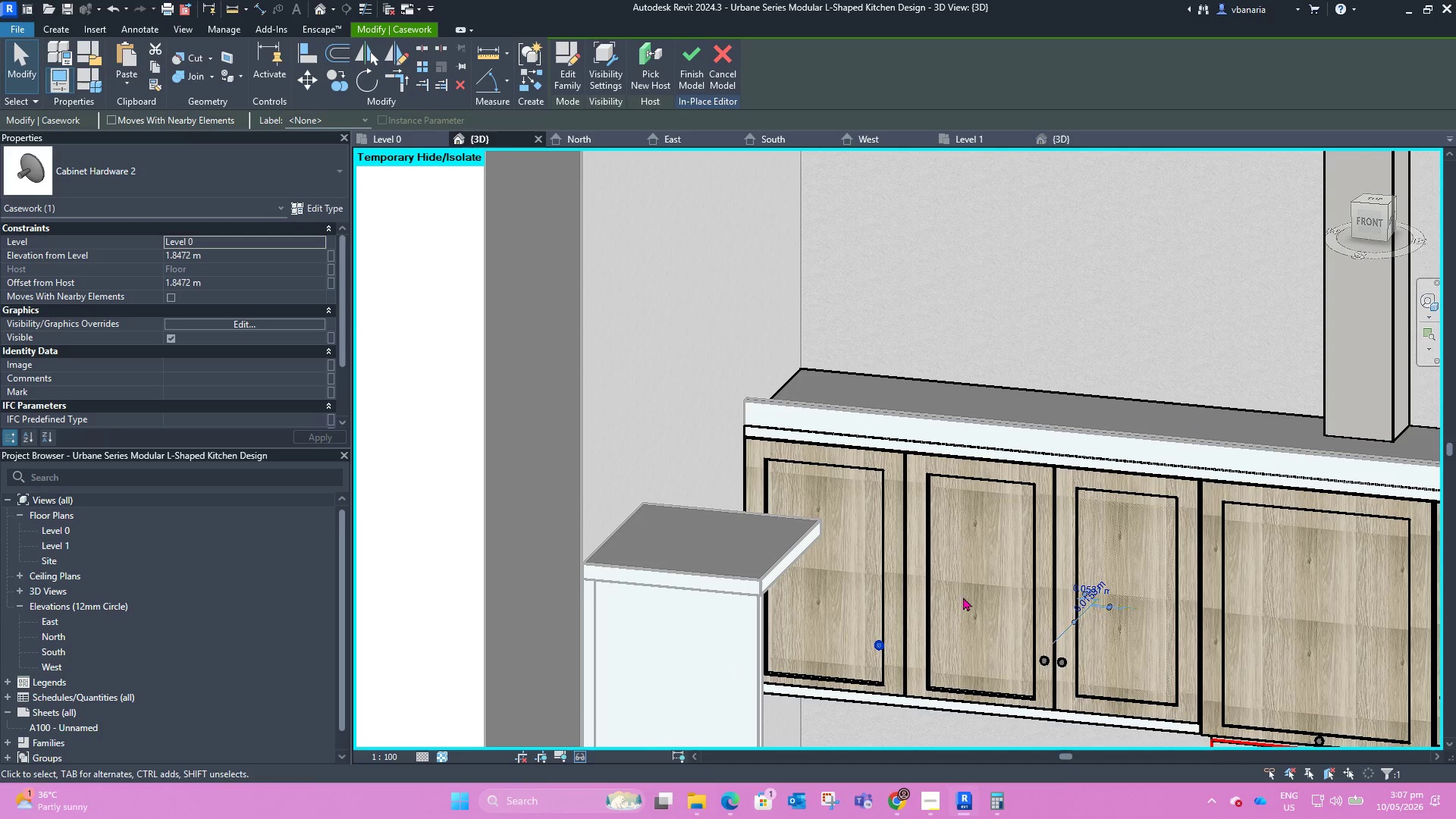 
scroll: coordinate [937, 582], scroll_direction: down, amount: 2.0
 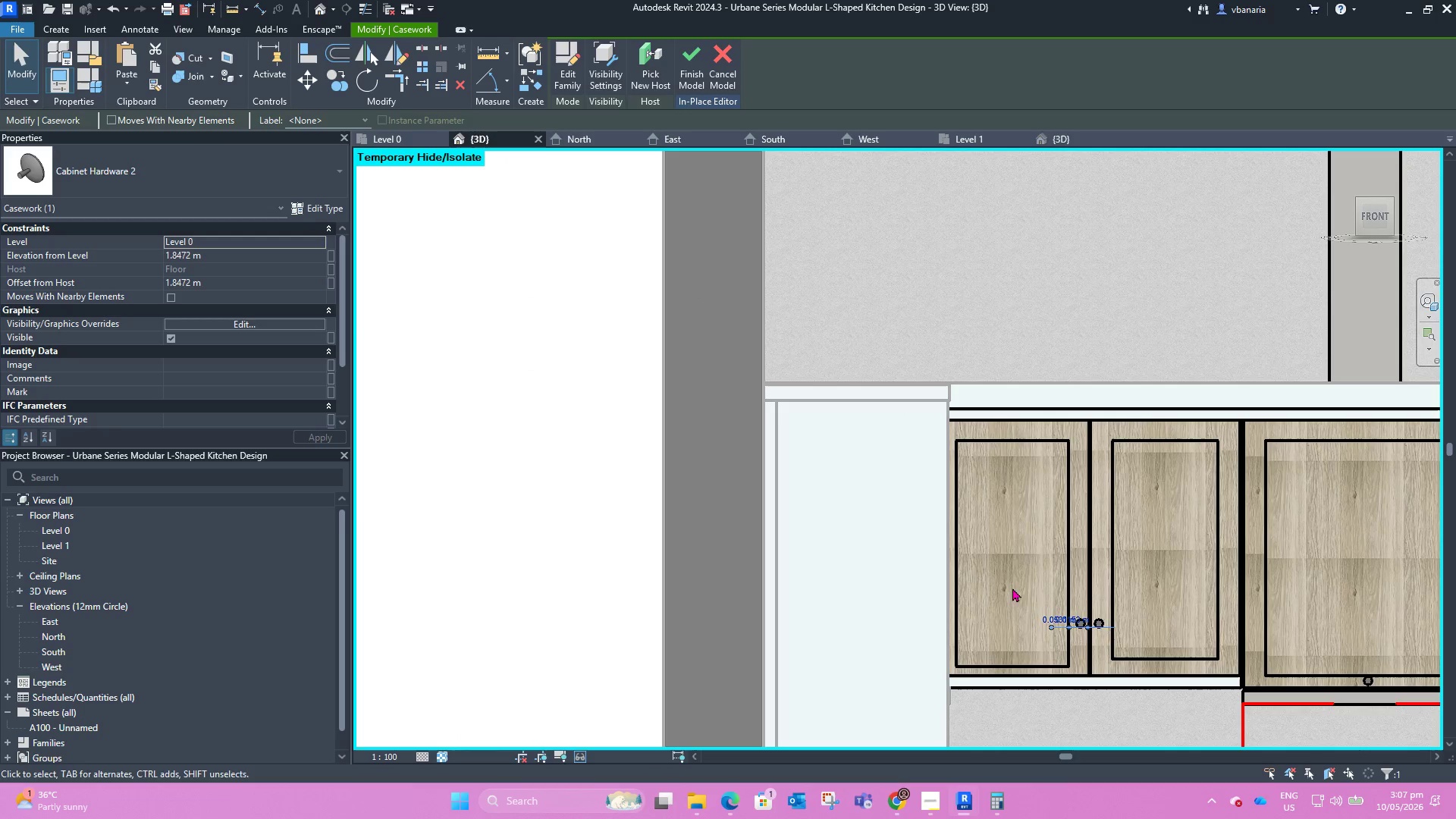 
hold_key(key=ShiftLeft, duration=0.95)
 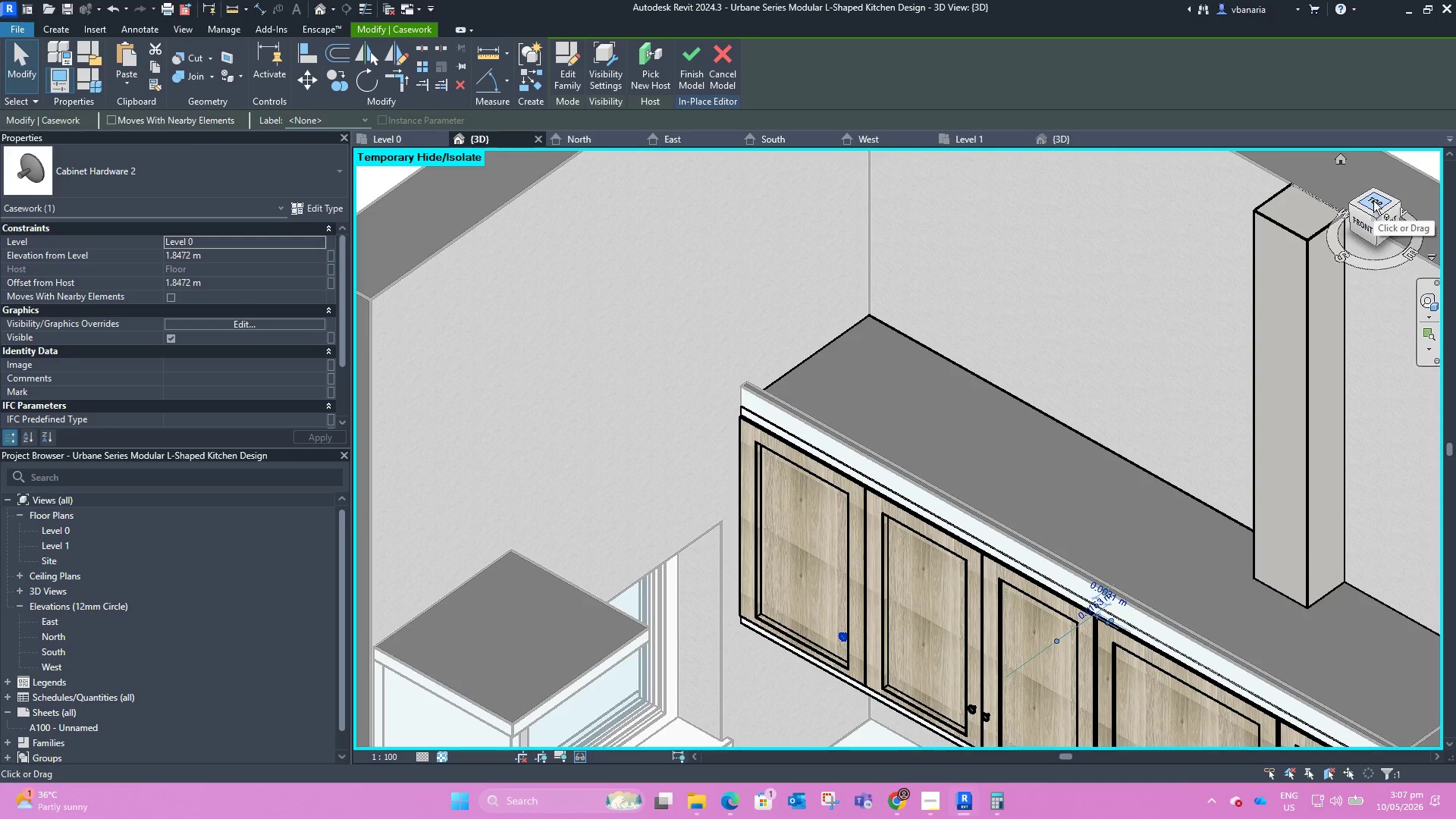 
left_click([1373, 200])
 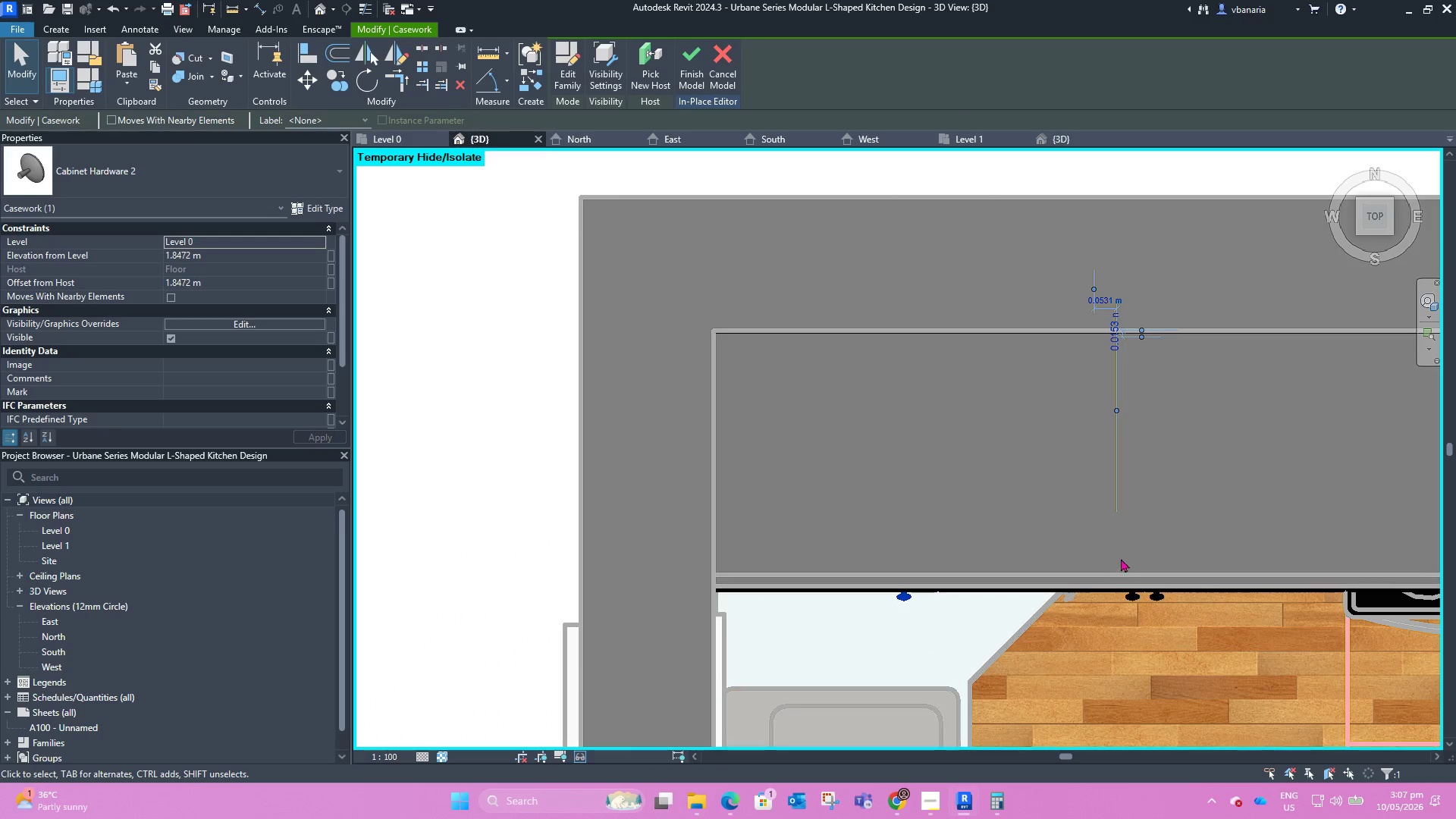 
scroll: coordinate [930, 594], scroll_direction: up, amount: 6.0
 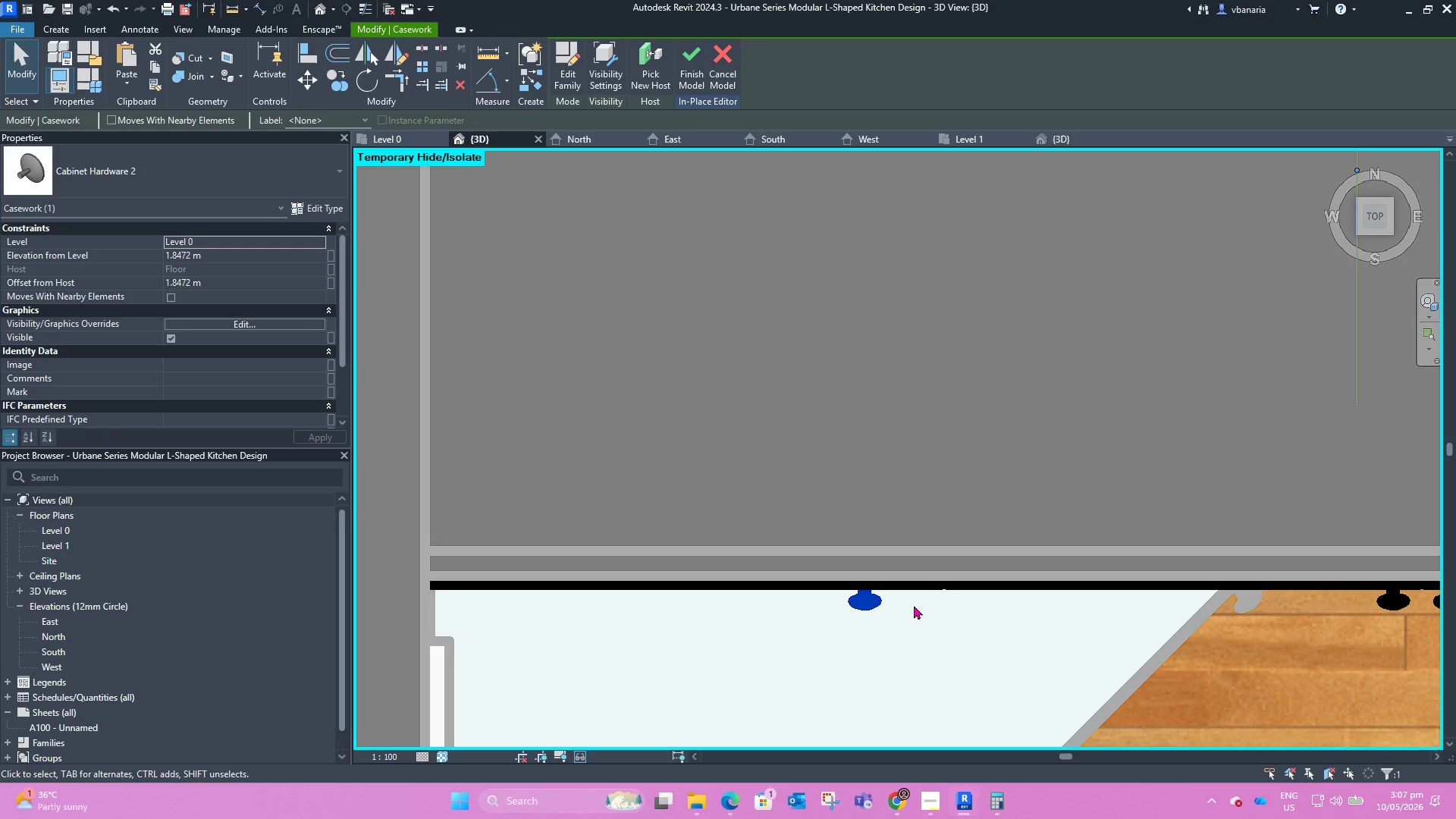 
key(ArrowRight)
 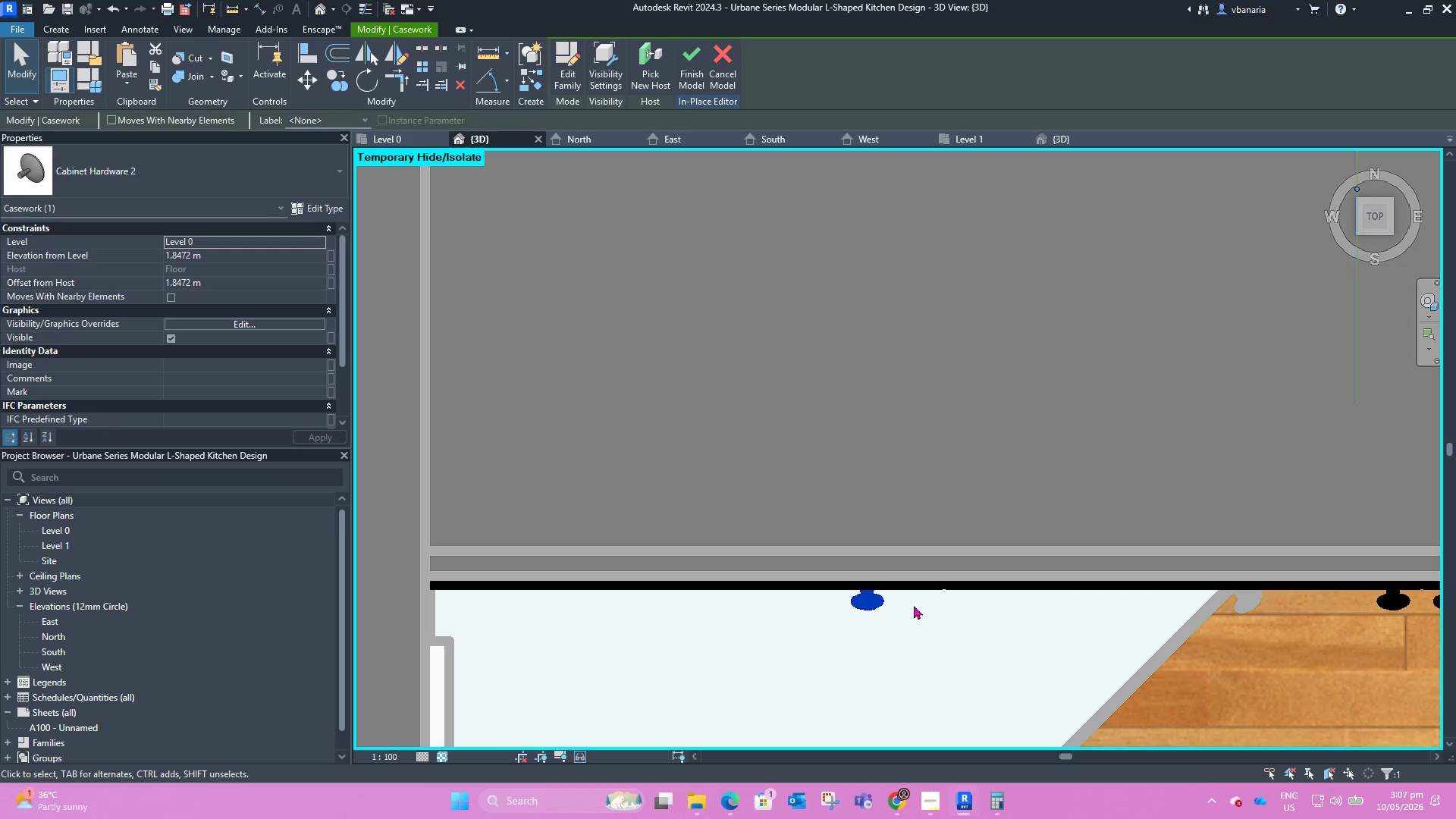 
key(ArrowRight)
 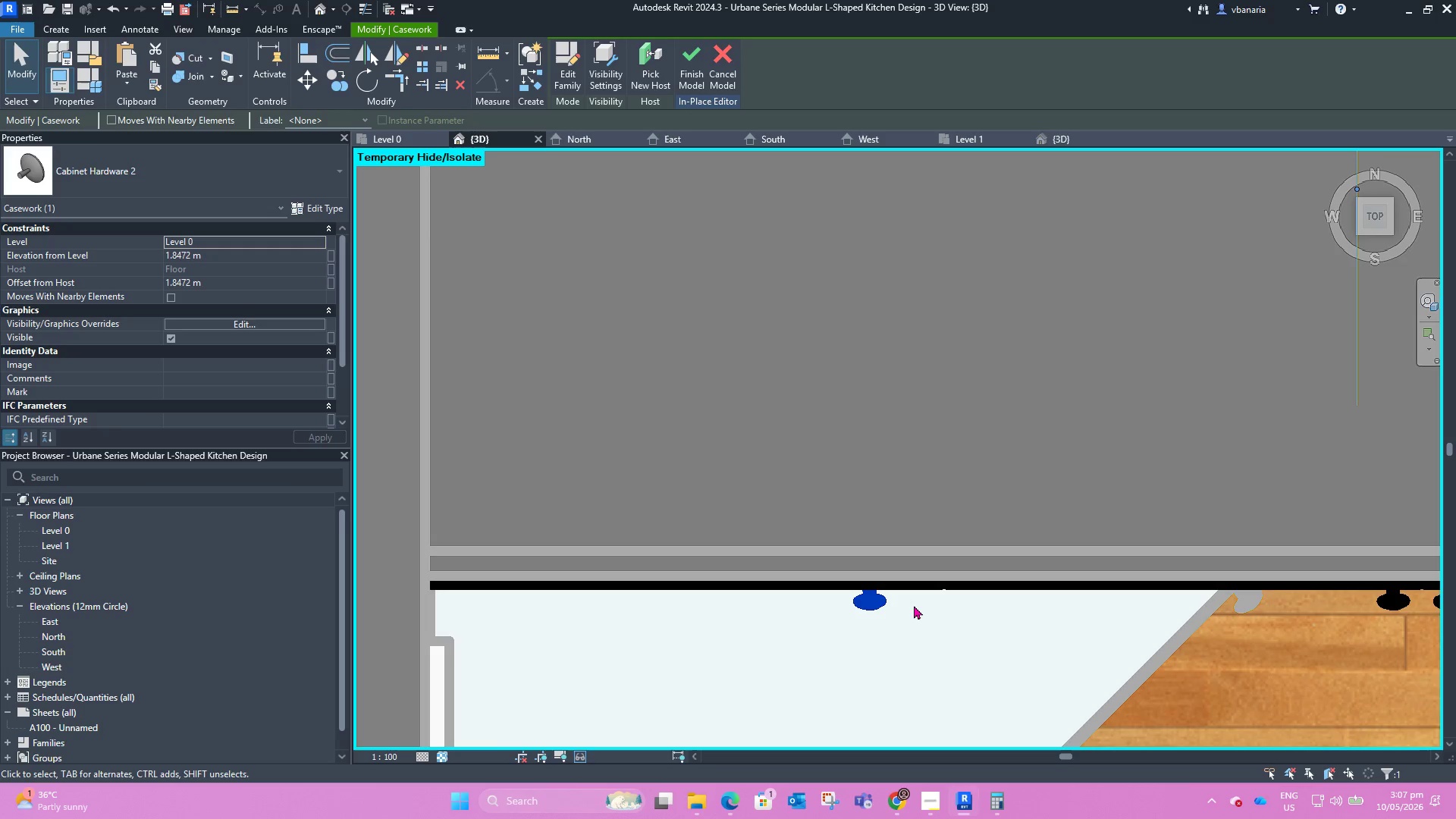 
key(ArrowRight)
 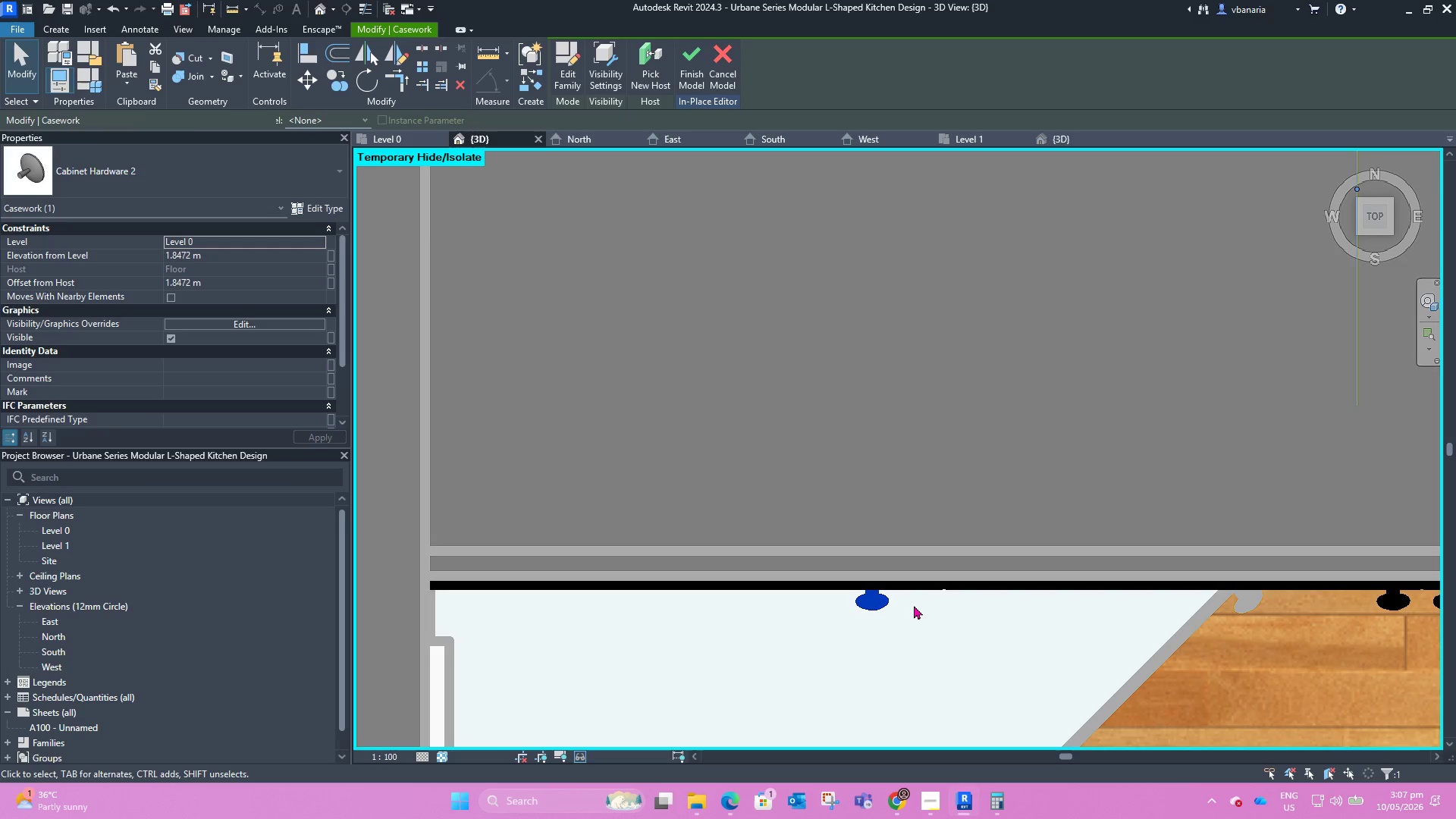 
key(ArrowRight)
 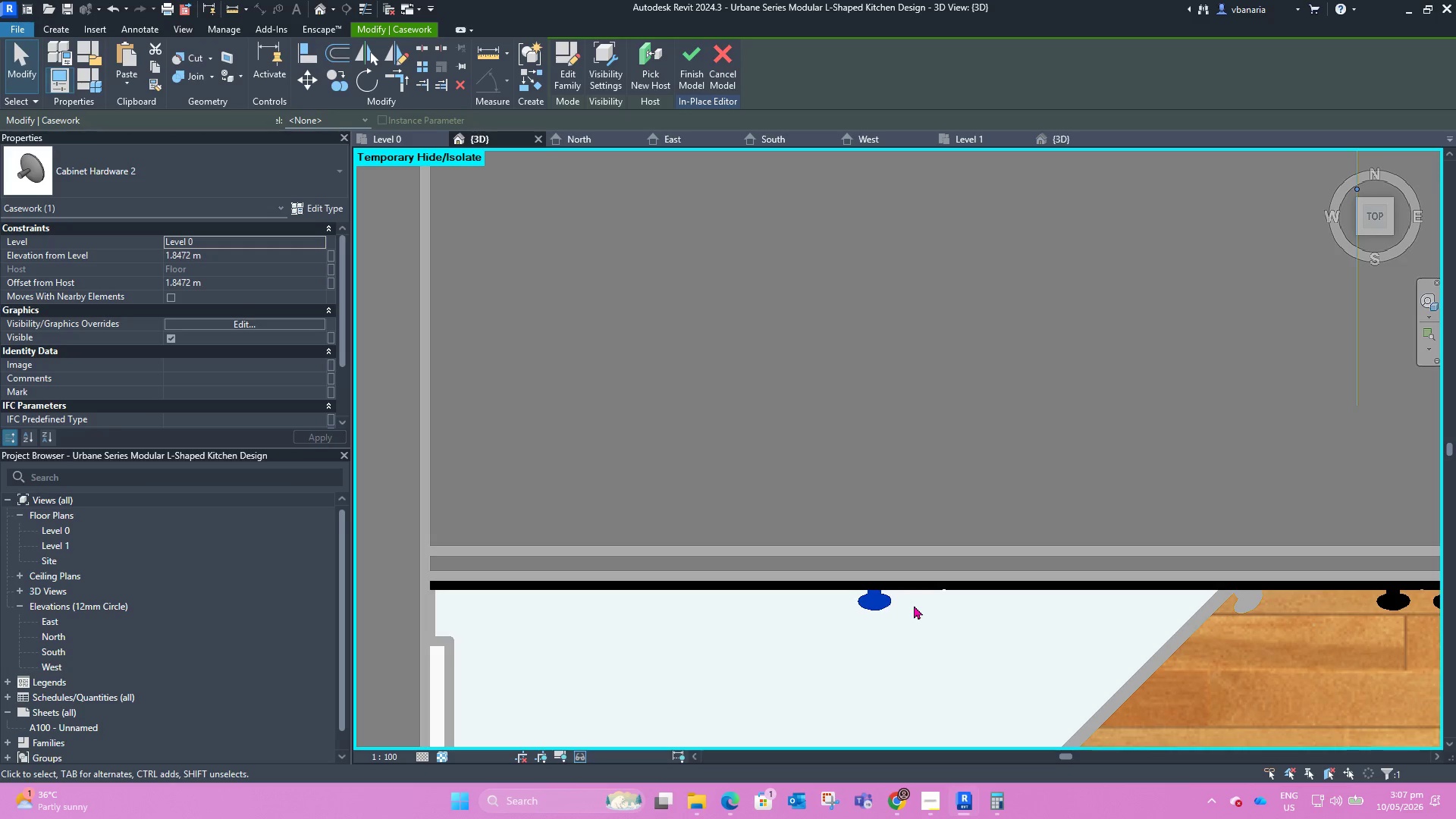 
key(ArrowRight)
 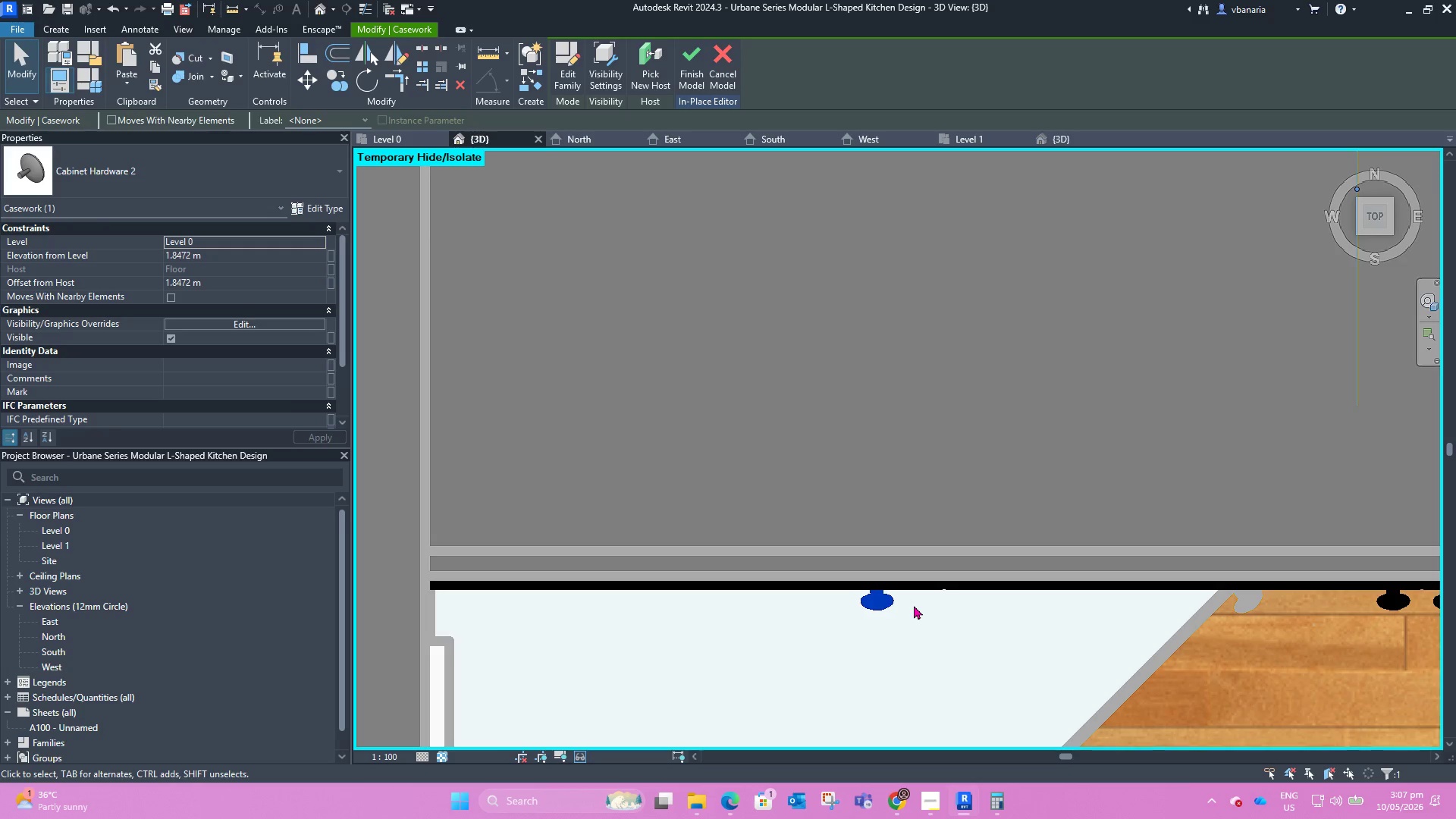 
key(ArrowRight)
 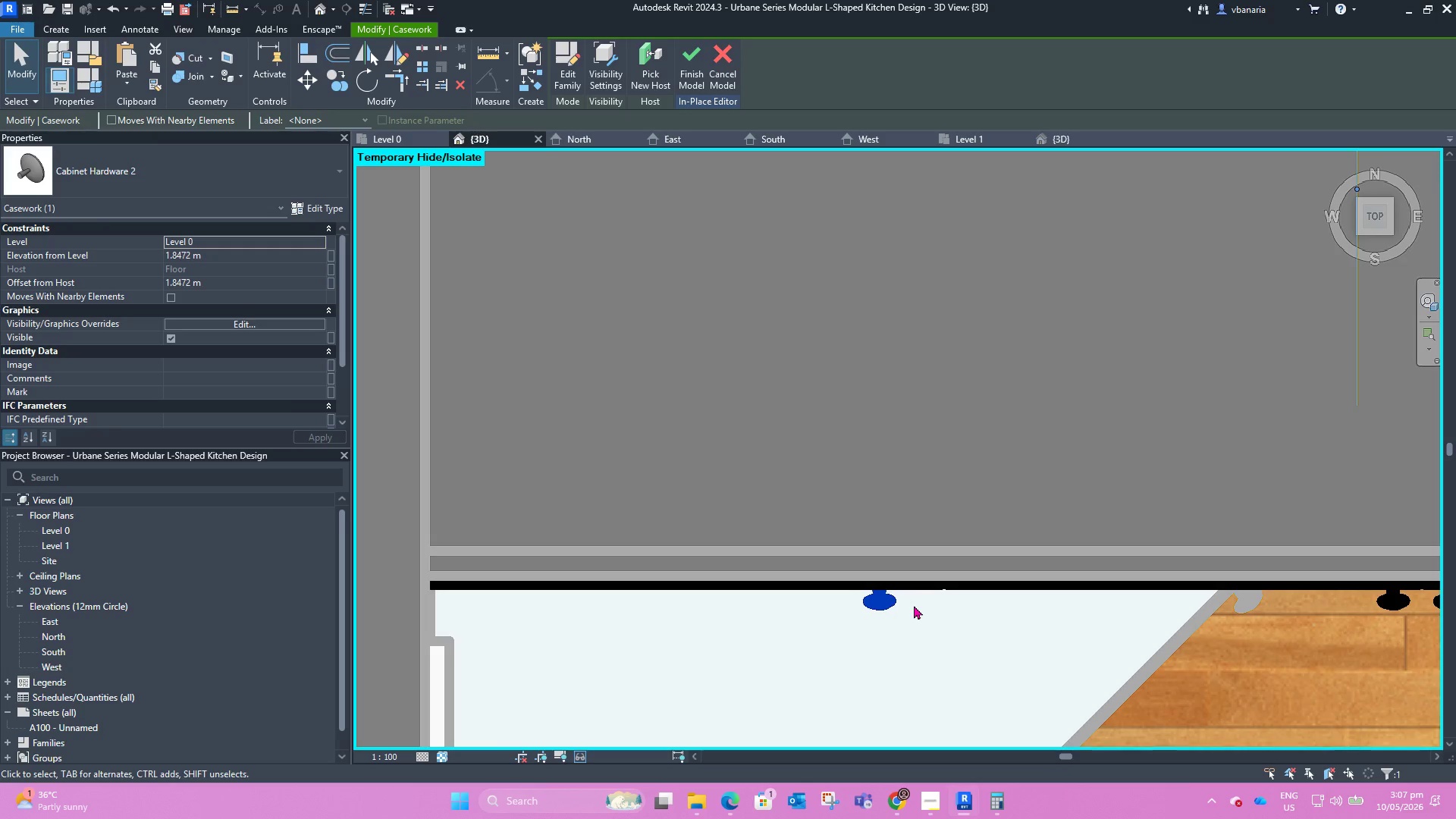 
key(ArrowRight)
 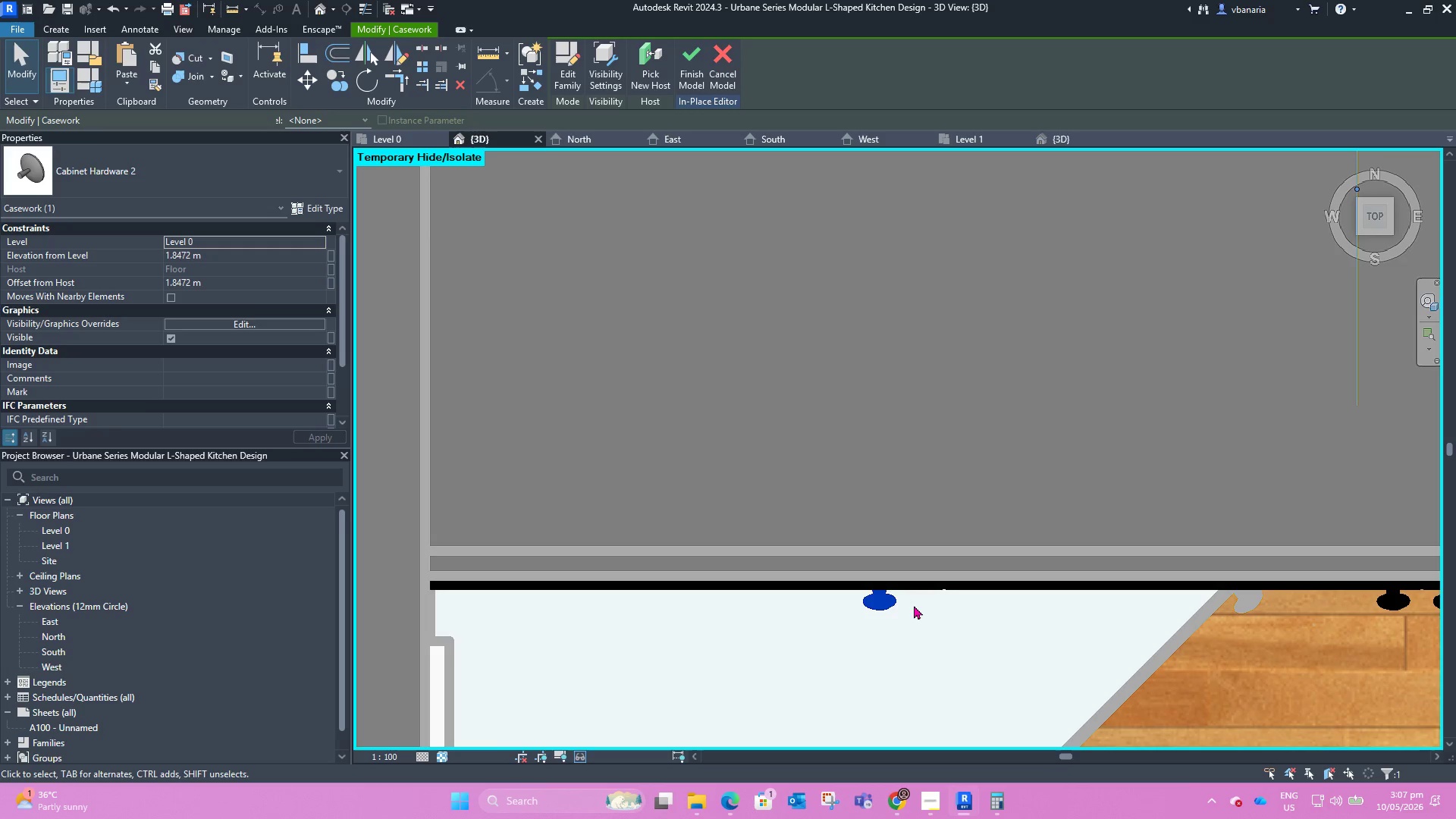 
key(ArrowRight)
 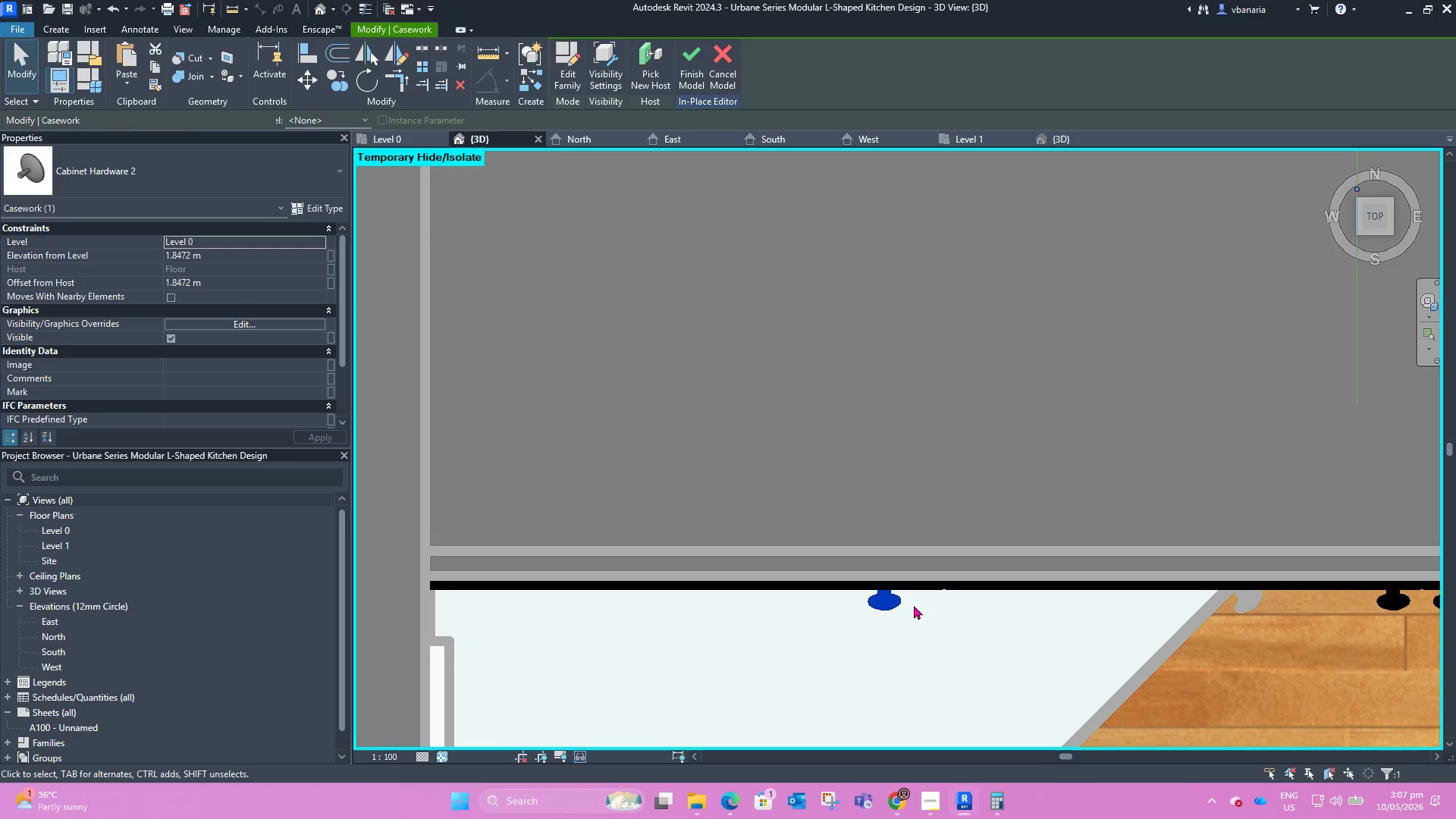 
key(ArrowRight)
 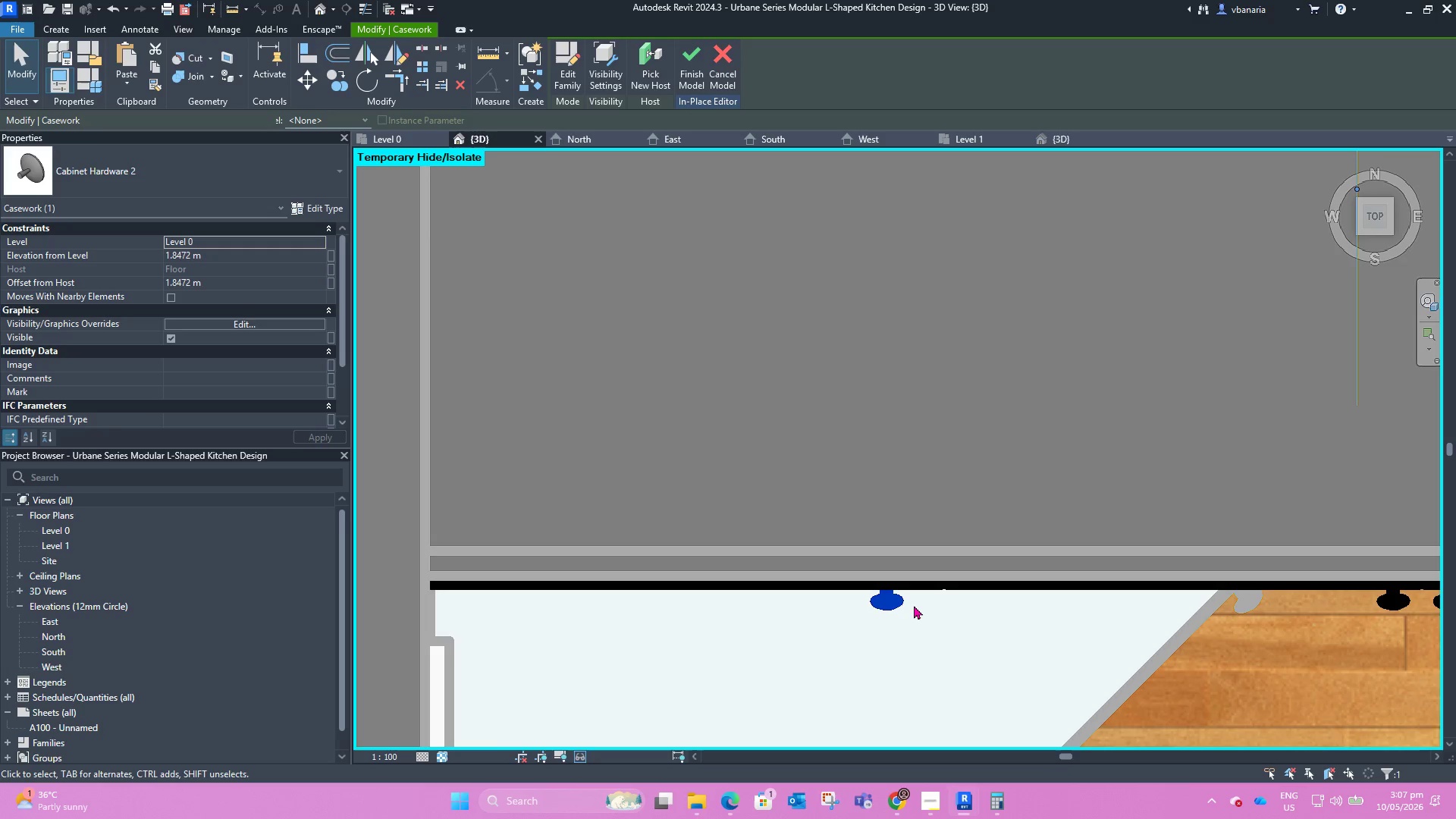 
key(ArrowRight)
 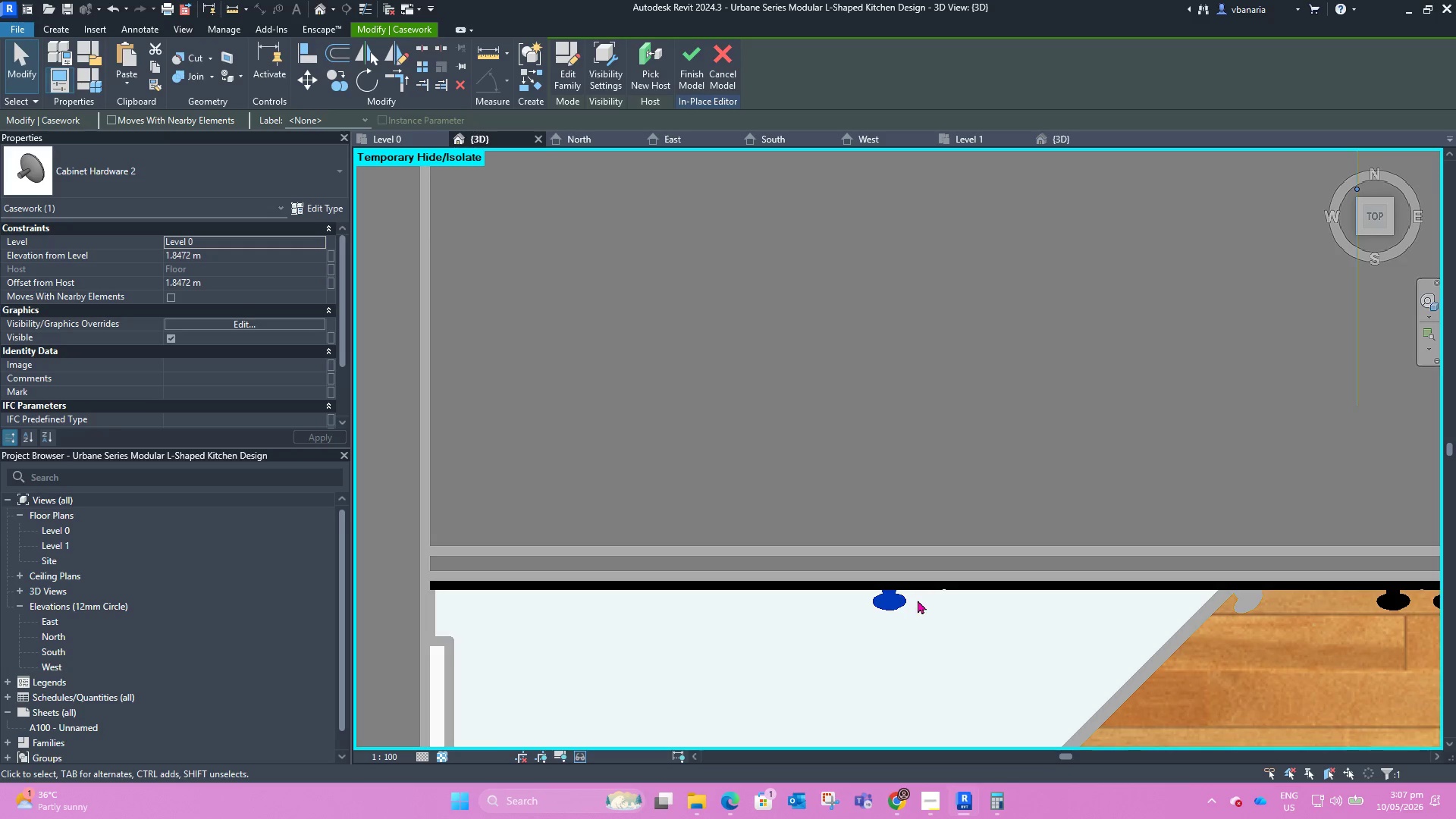 
hold_key(key=ShiftLeft, duration=1.31)
scroll: coordinate [932, 635], scroll_direction: down, amount: 3.0
 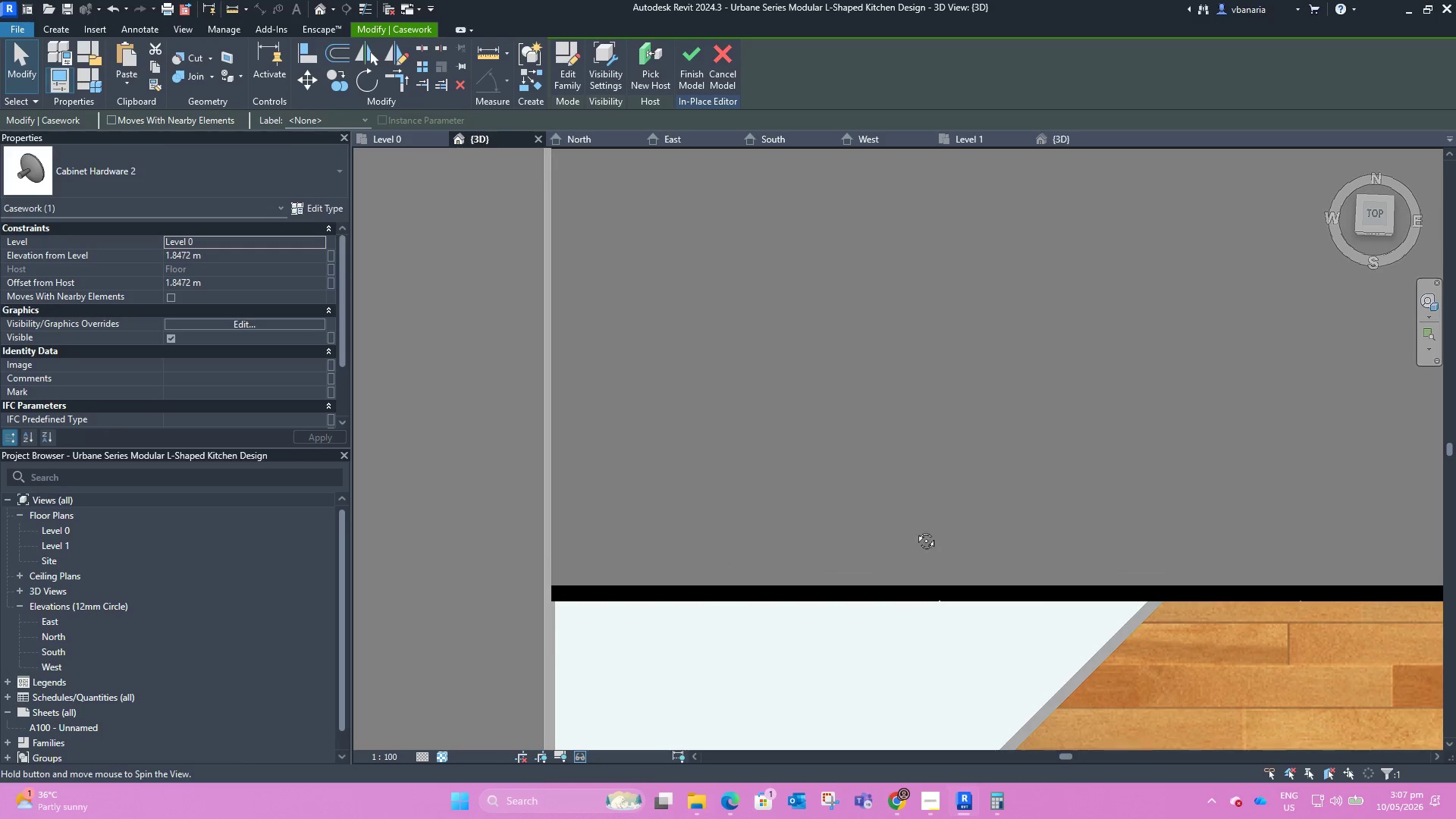 
scroll: coordinate [874, 485], scroll_direction: up, amount: 1.0
 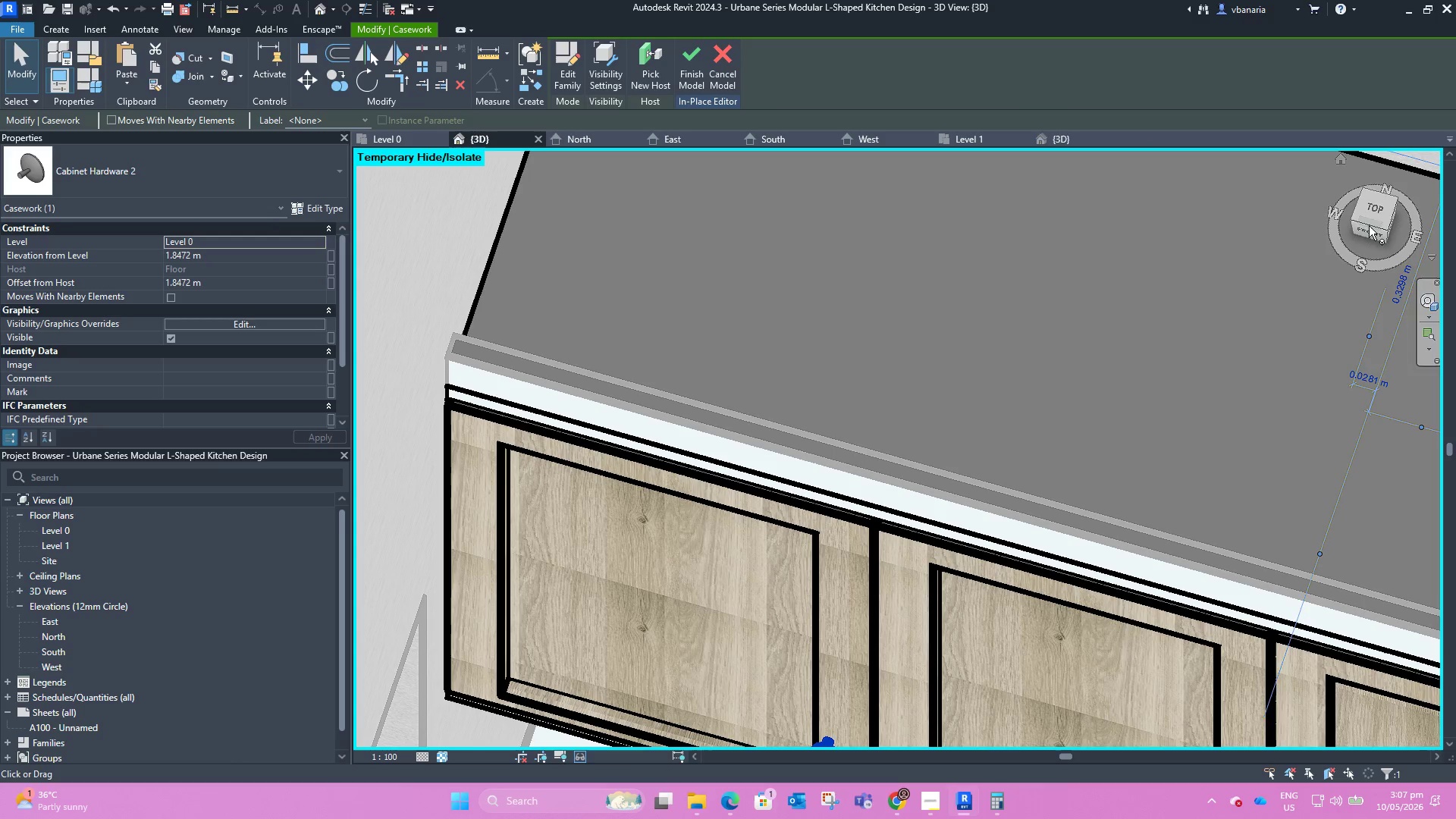 
left_click([1376, 206])
 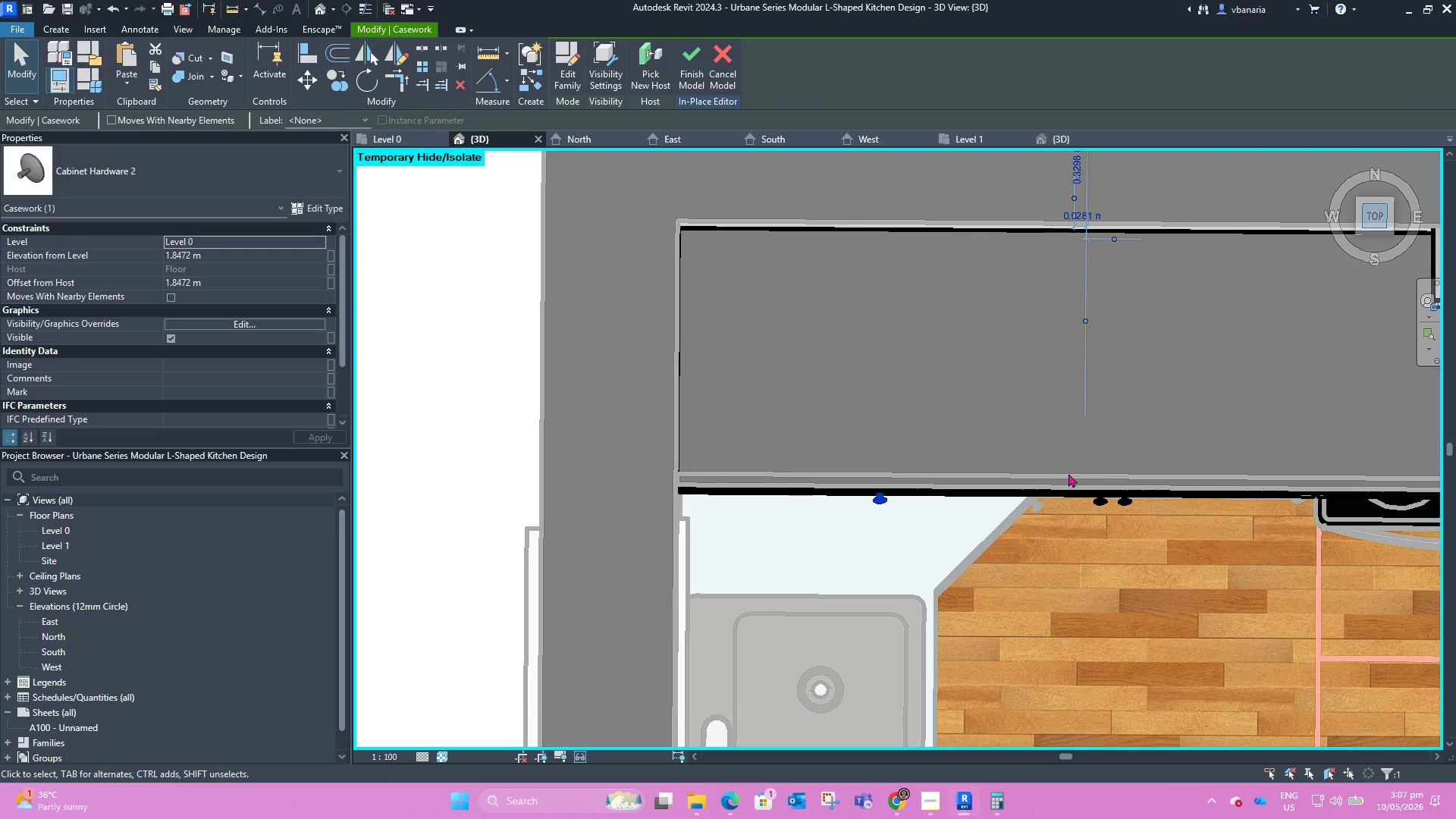 
scroll: coordinate [880, 488], scroll_direction: up, amount: 7.0
 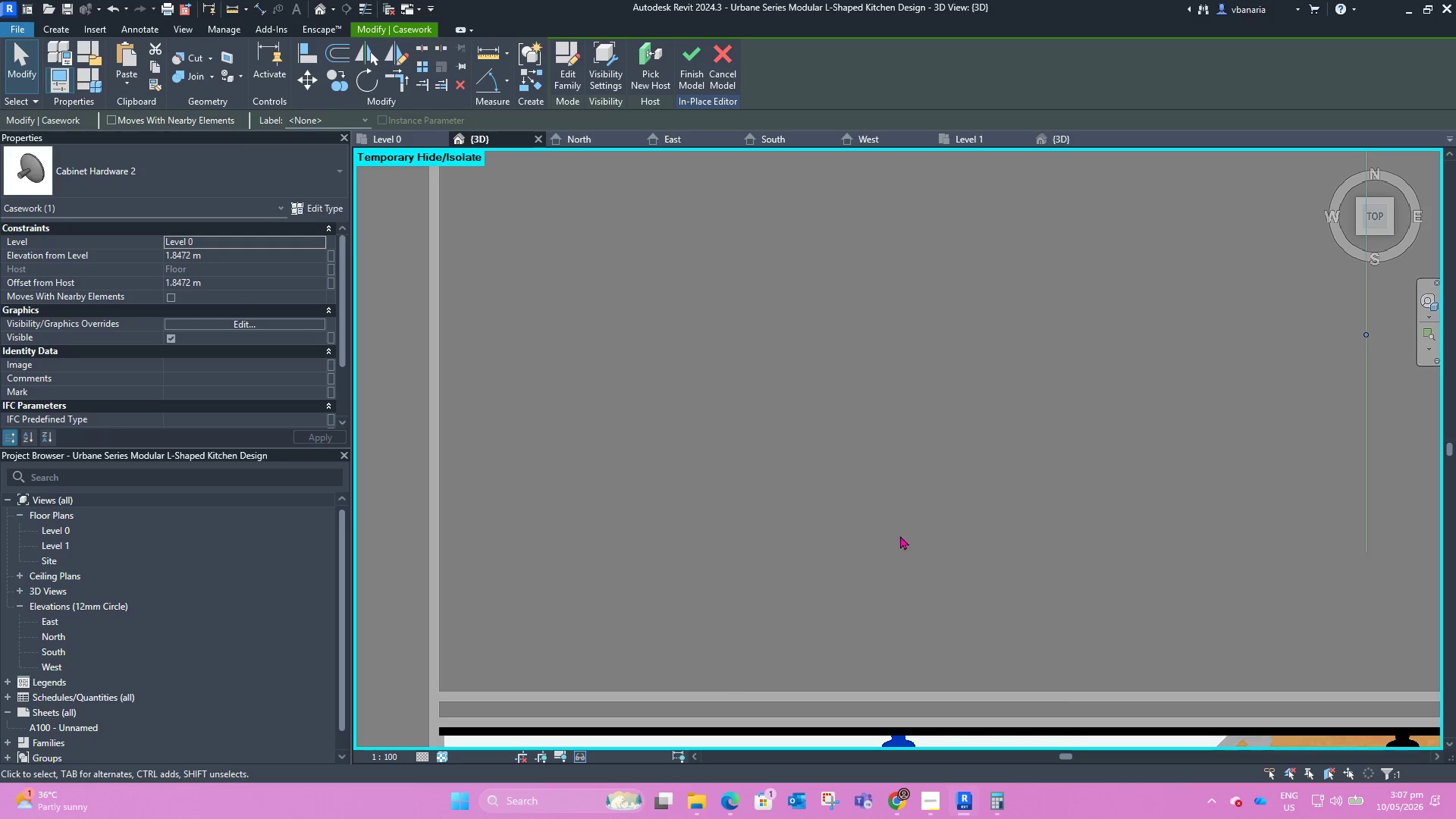 
scroll: coordinate [889, 518], scroll_direction: down, amount: 2.0
 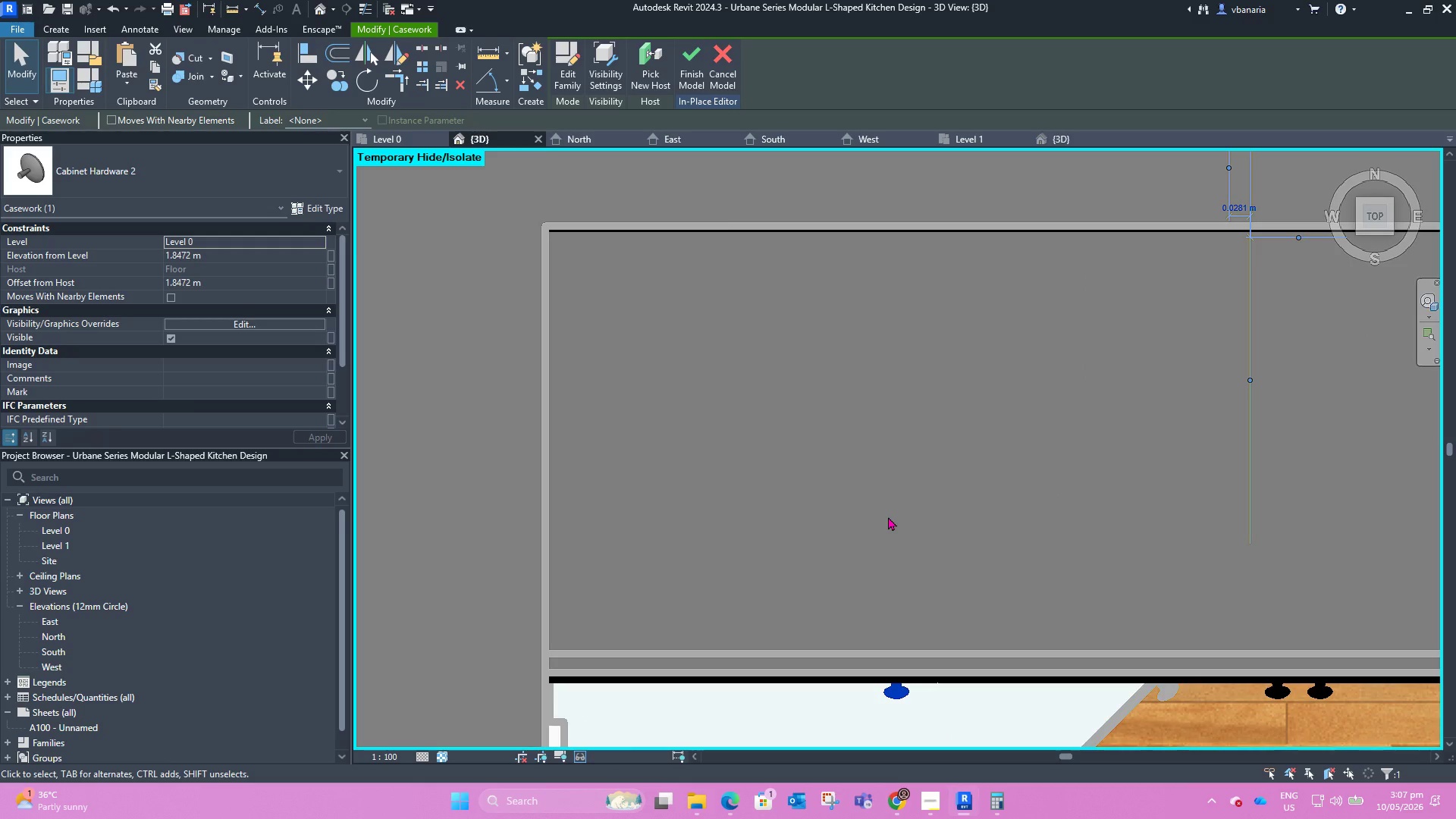 
key(ArrowRight)
 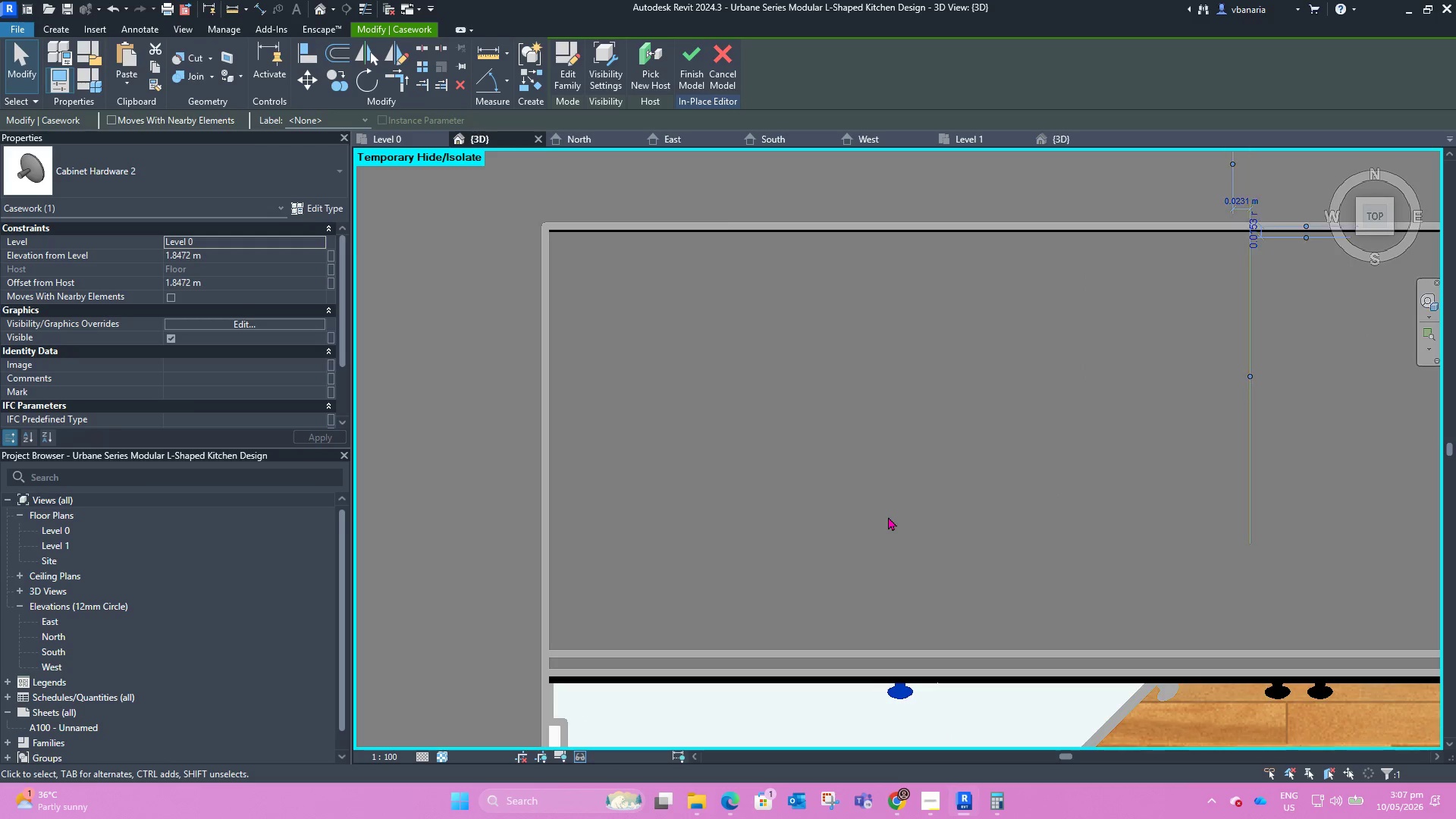 
key(ArrowRight)
 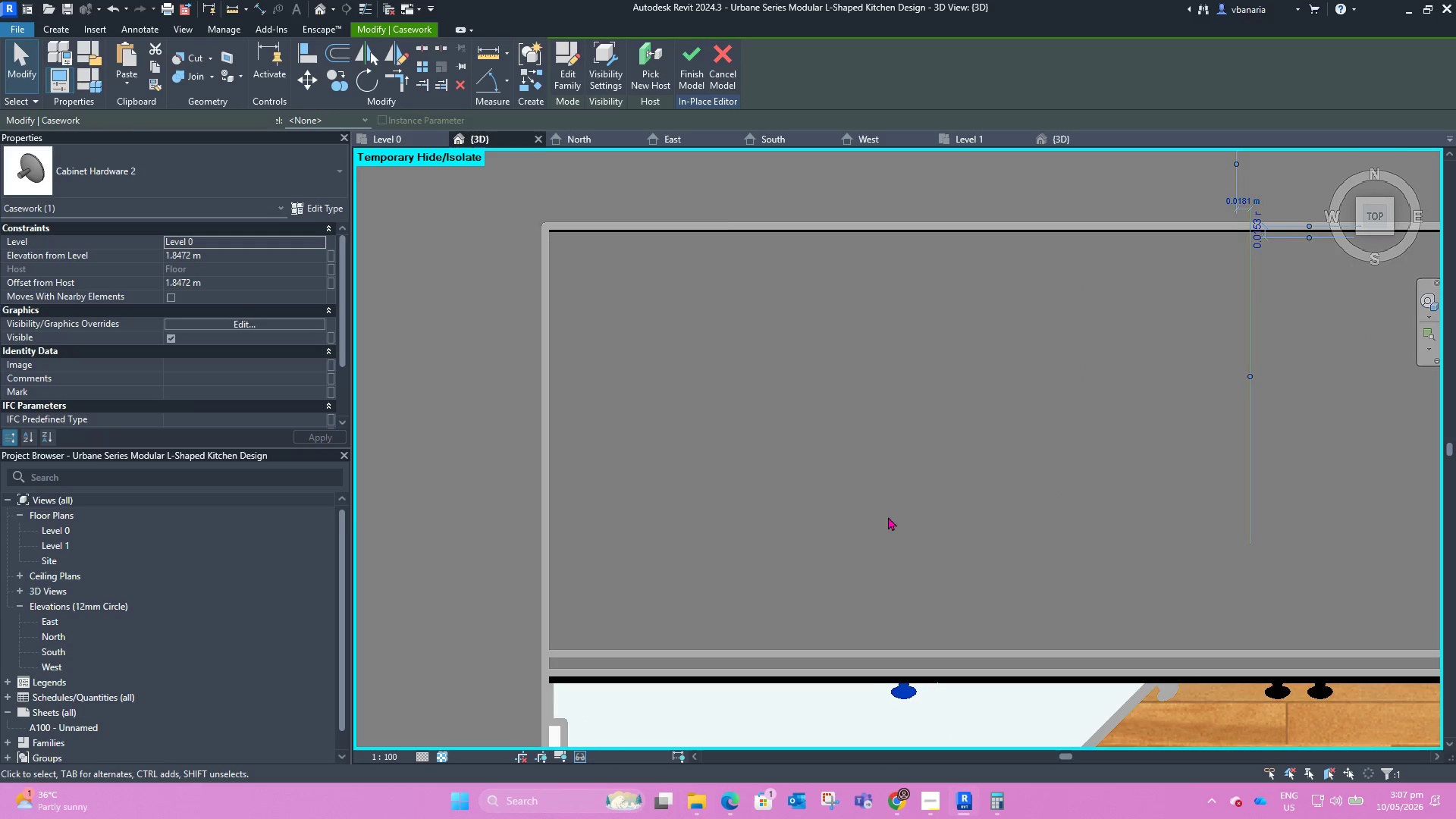 
key(ArrowRight)
 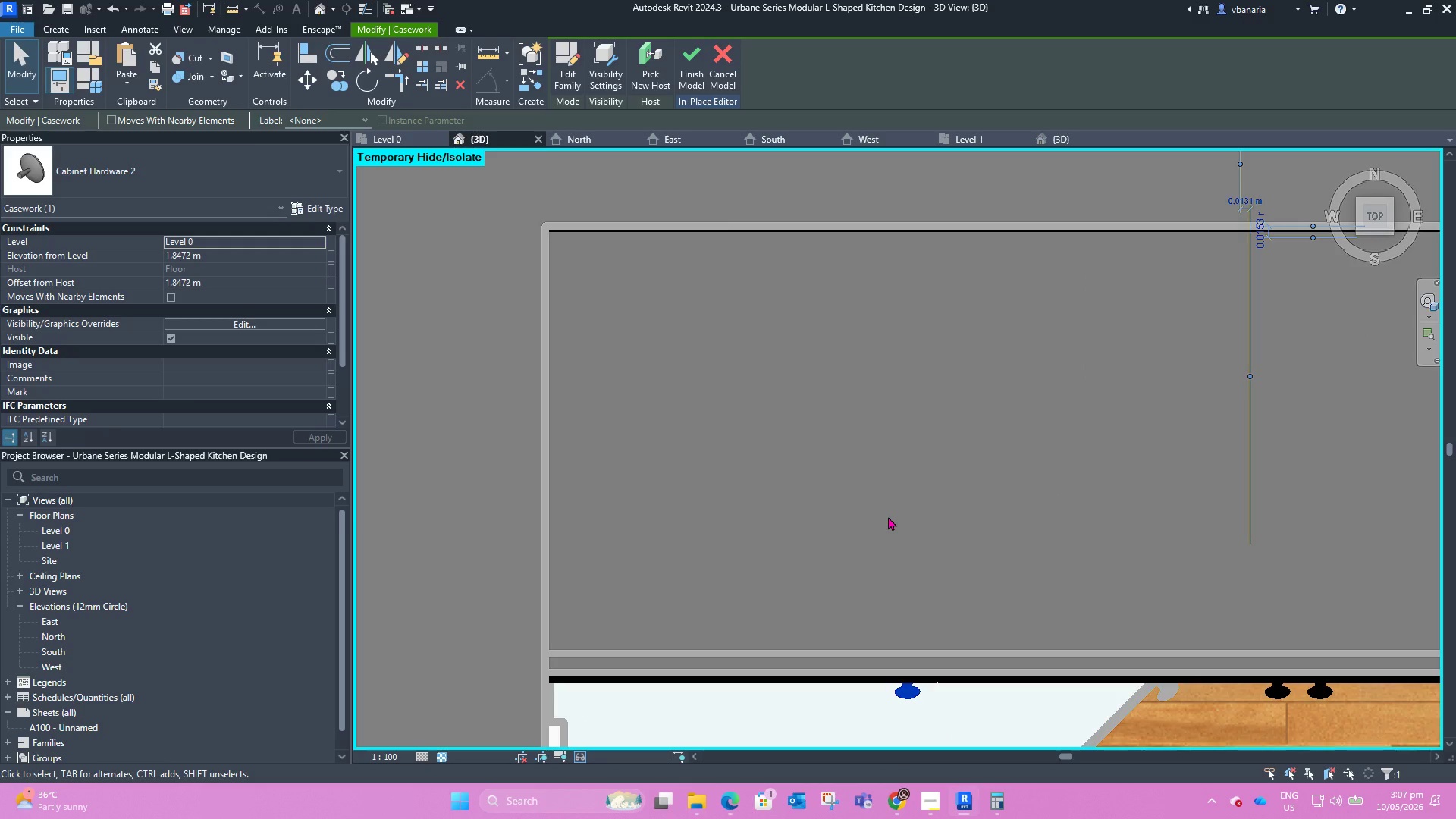 
key(ArrowRight)
 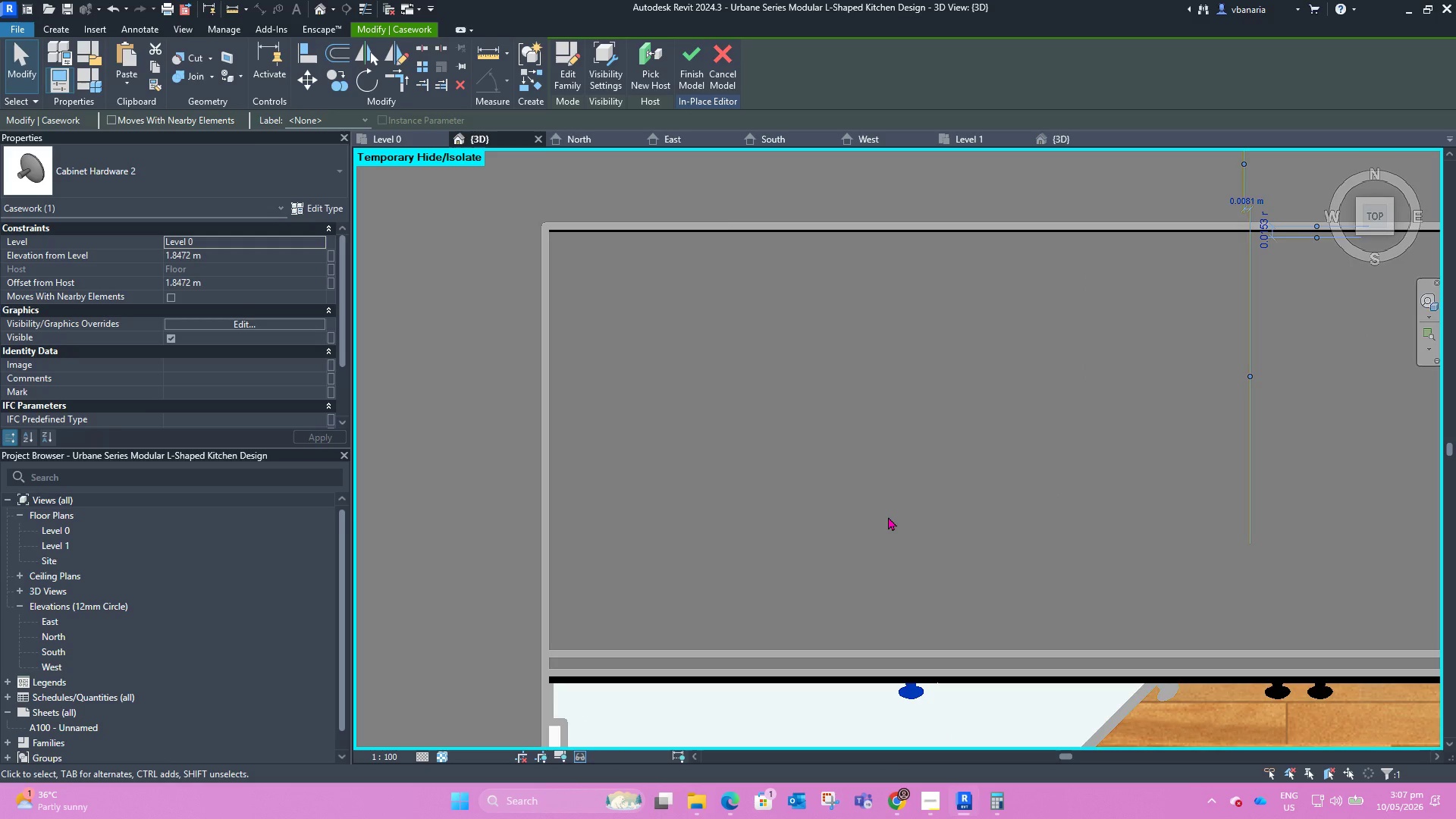 
key(ArrowRight)
 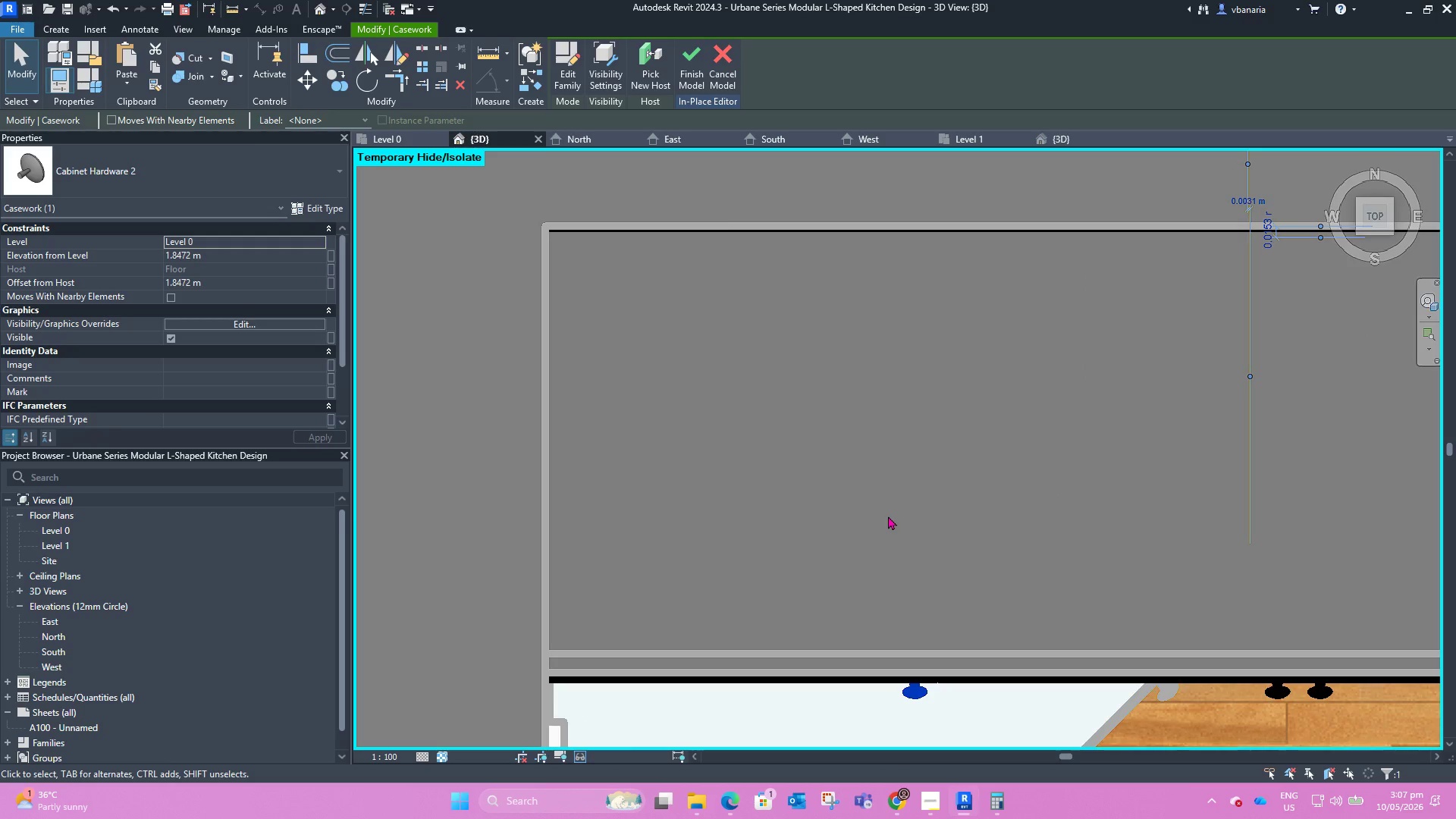 
scroll: coordinate [873, 494], scroll_direction: down, amount: 2.0
 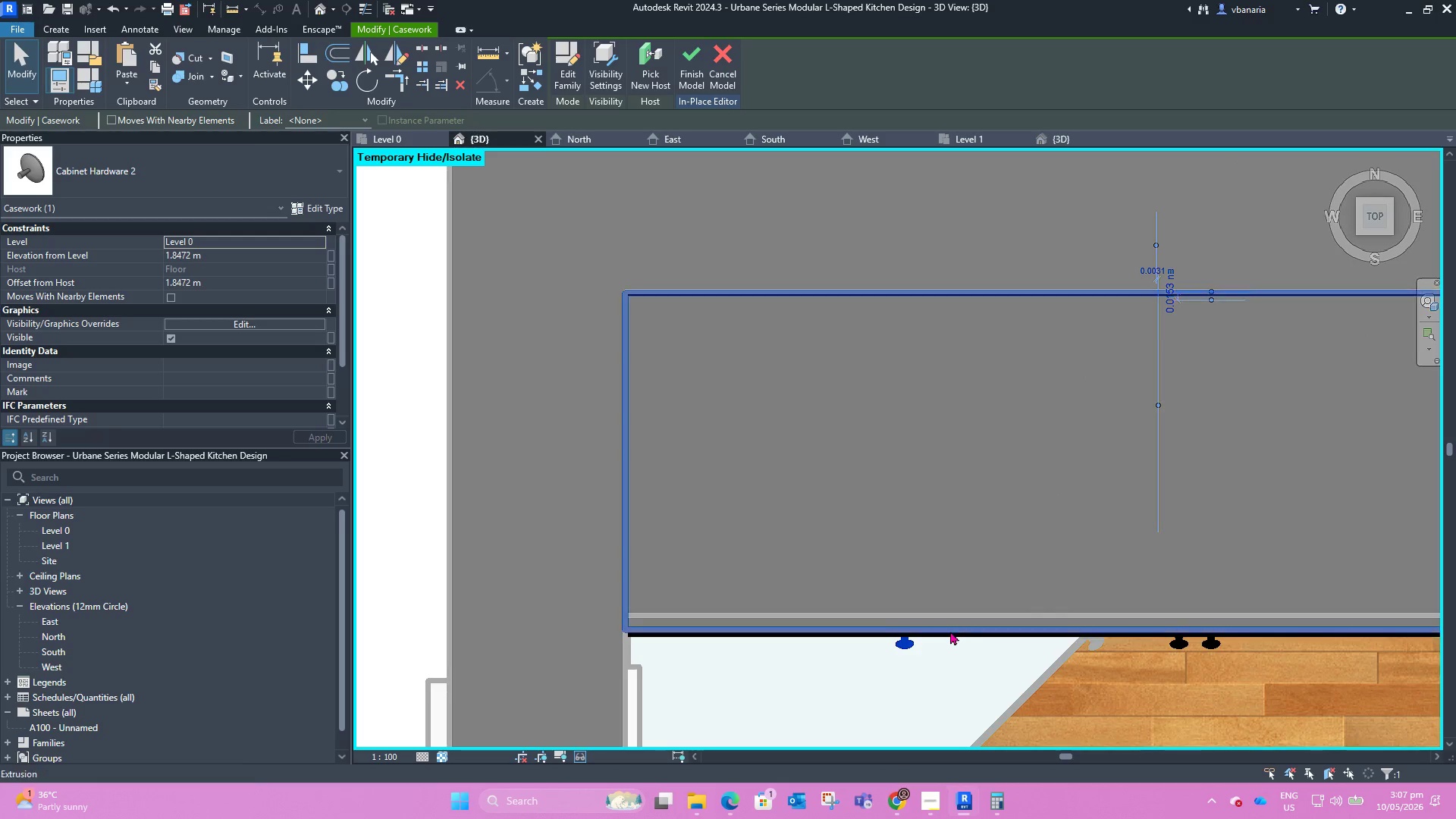 
hold_key(key=ShiftLeft, duration=1.28)
 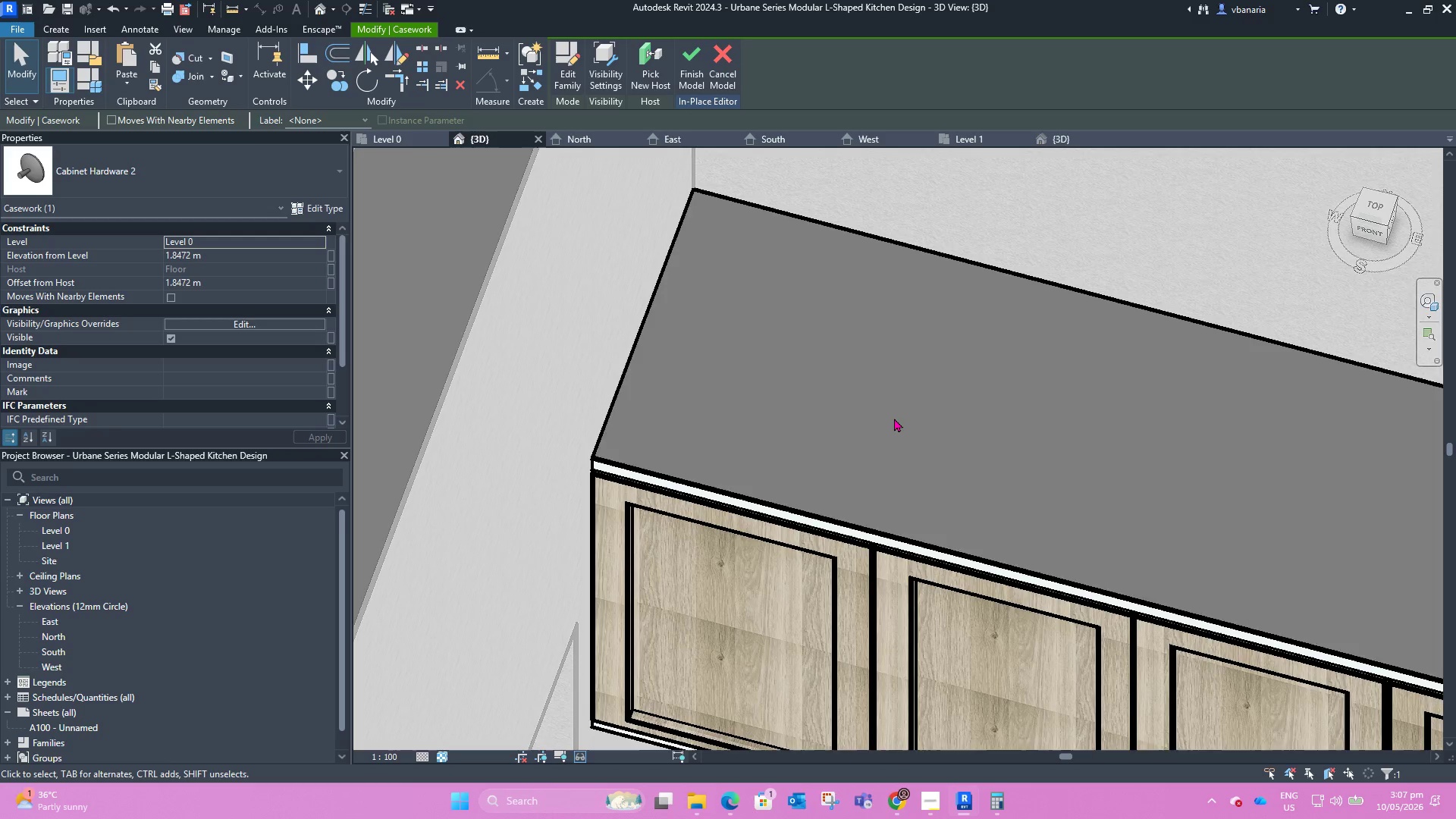 
scroll: coordinate [894, 417], scroll_direction: down, amount: 4.0
 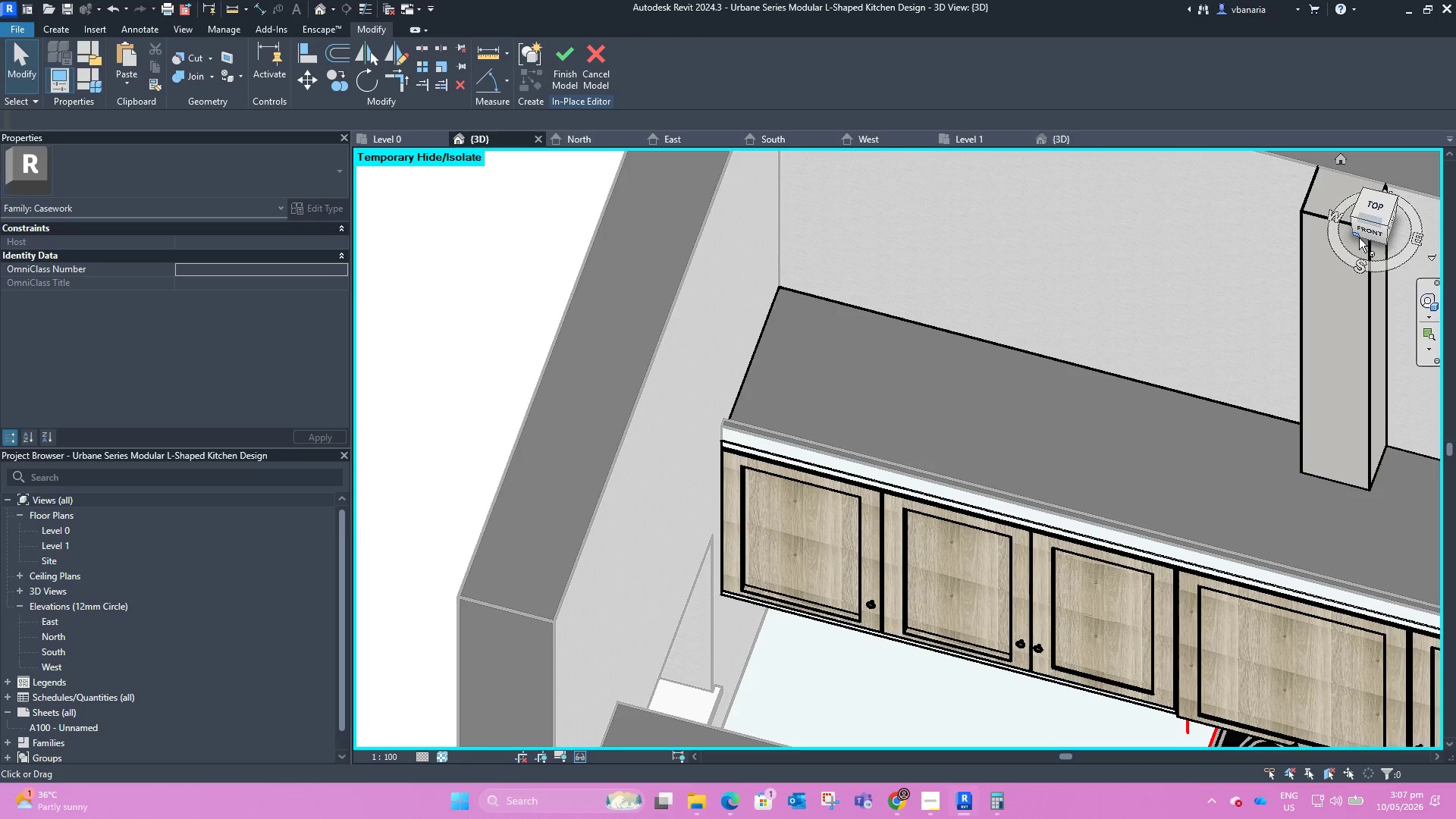 
left_click([1369, 234])
 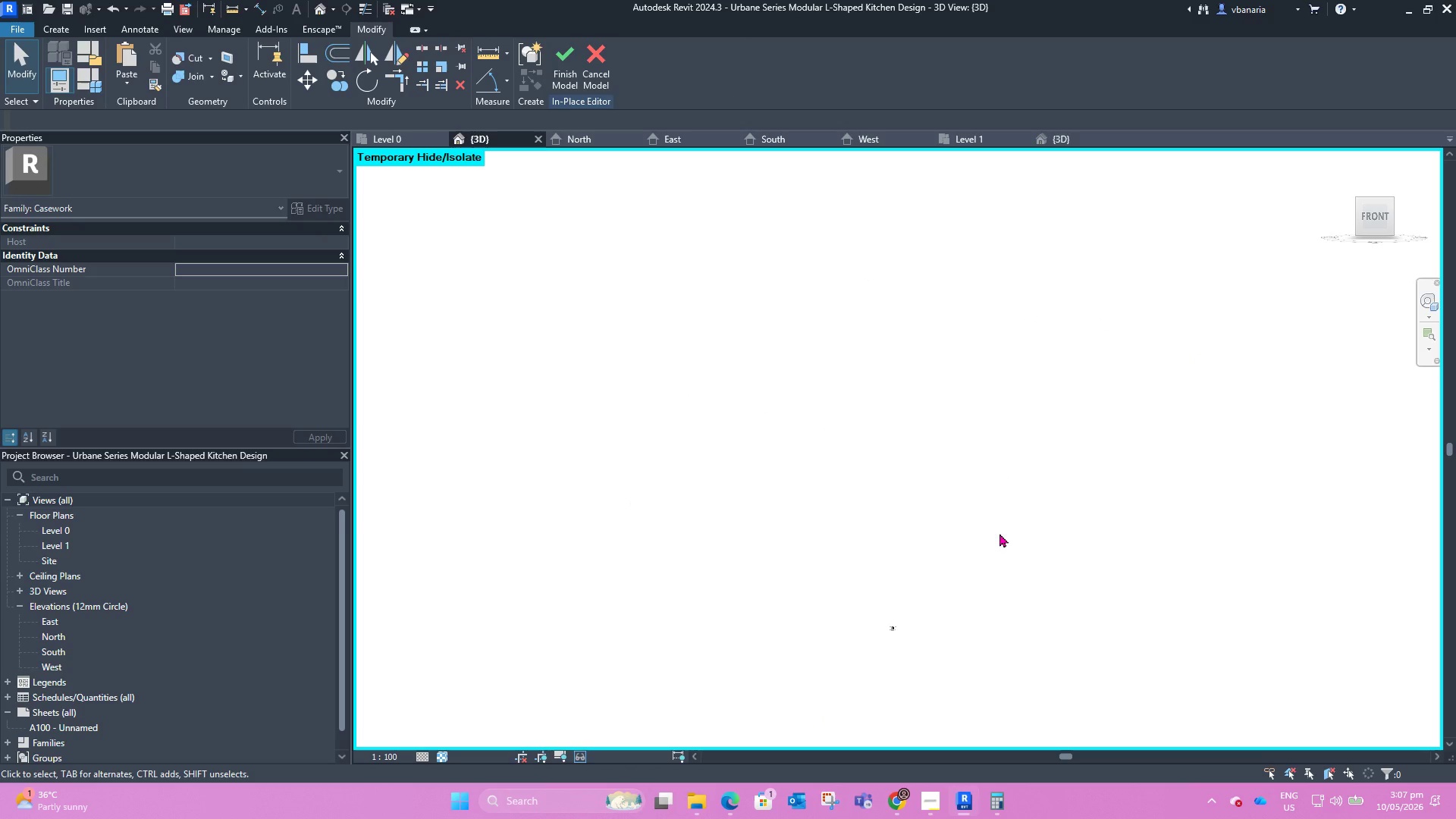 
scroll: coordinate [839, 530], scroll_direction: up, amount: 35.0
 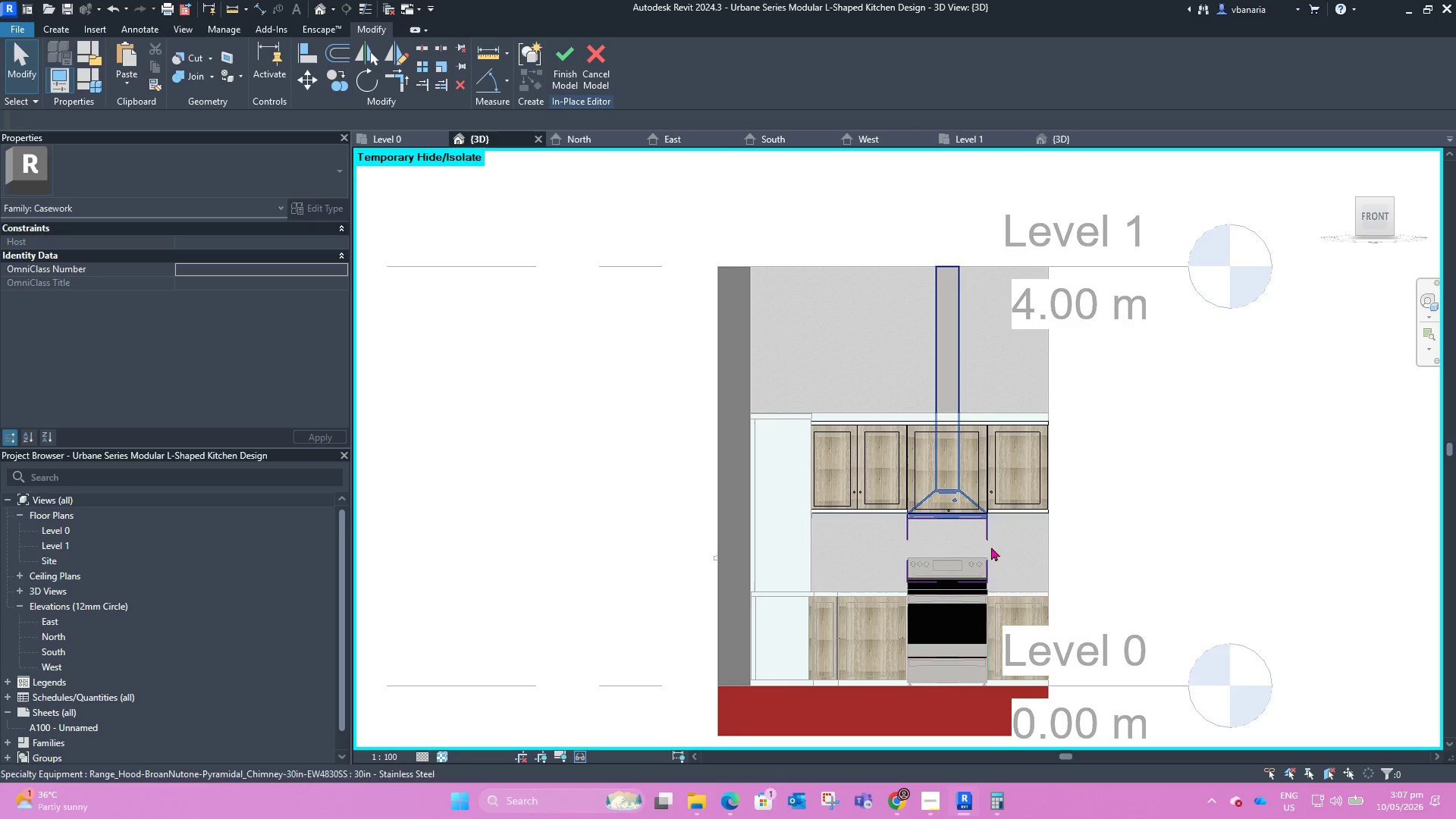 
hold_key(key=ShiftLeft, duration=1.01)
 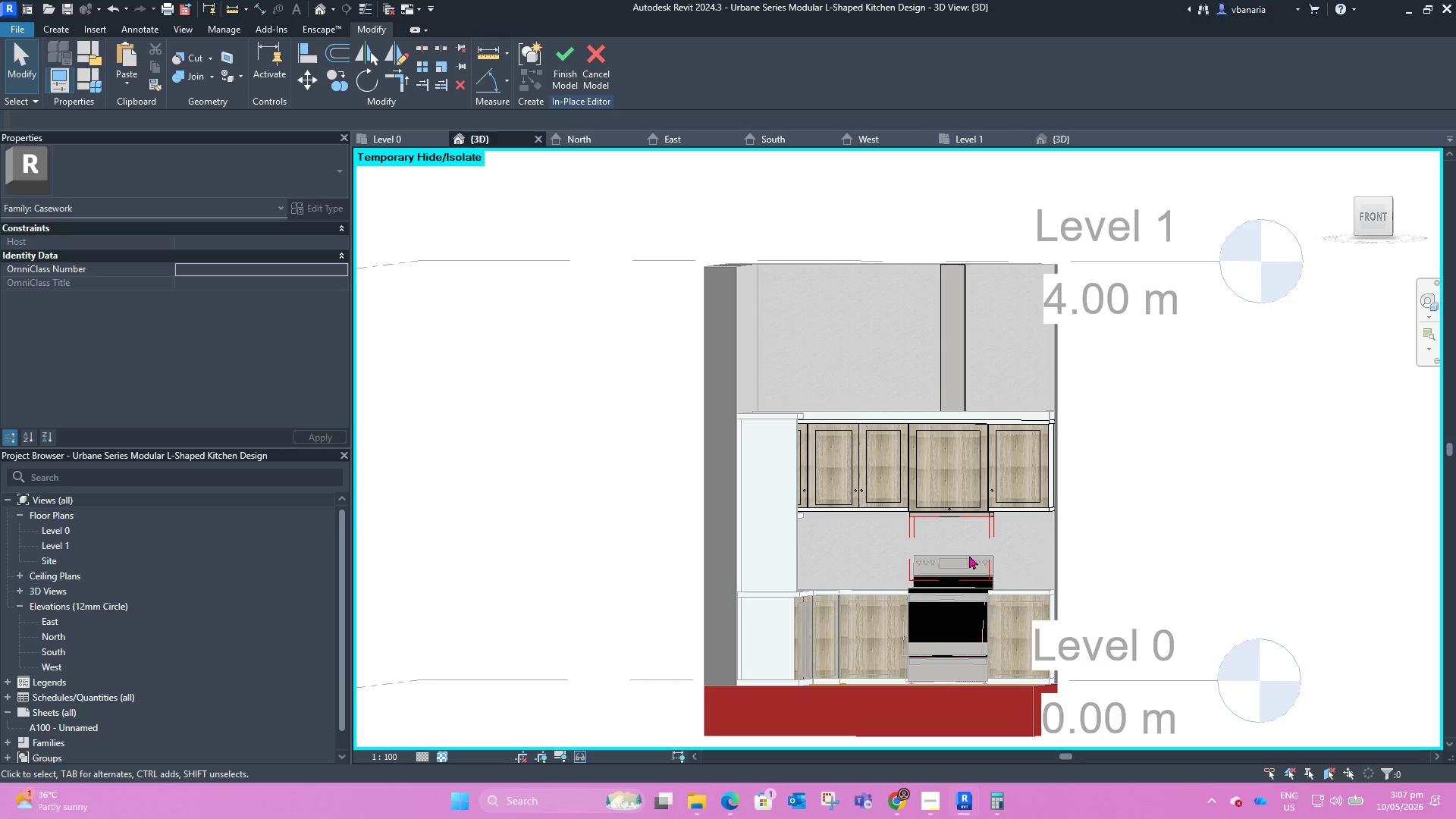 
type(hr)
 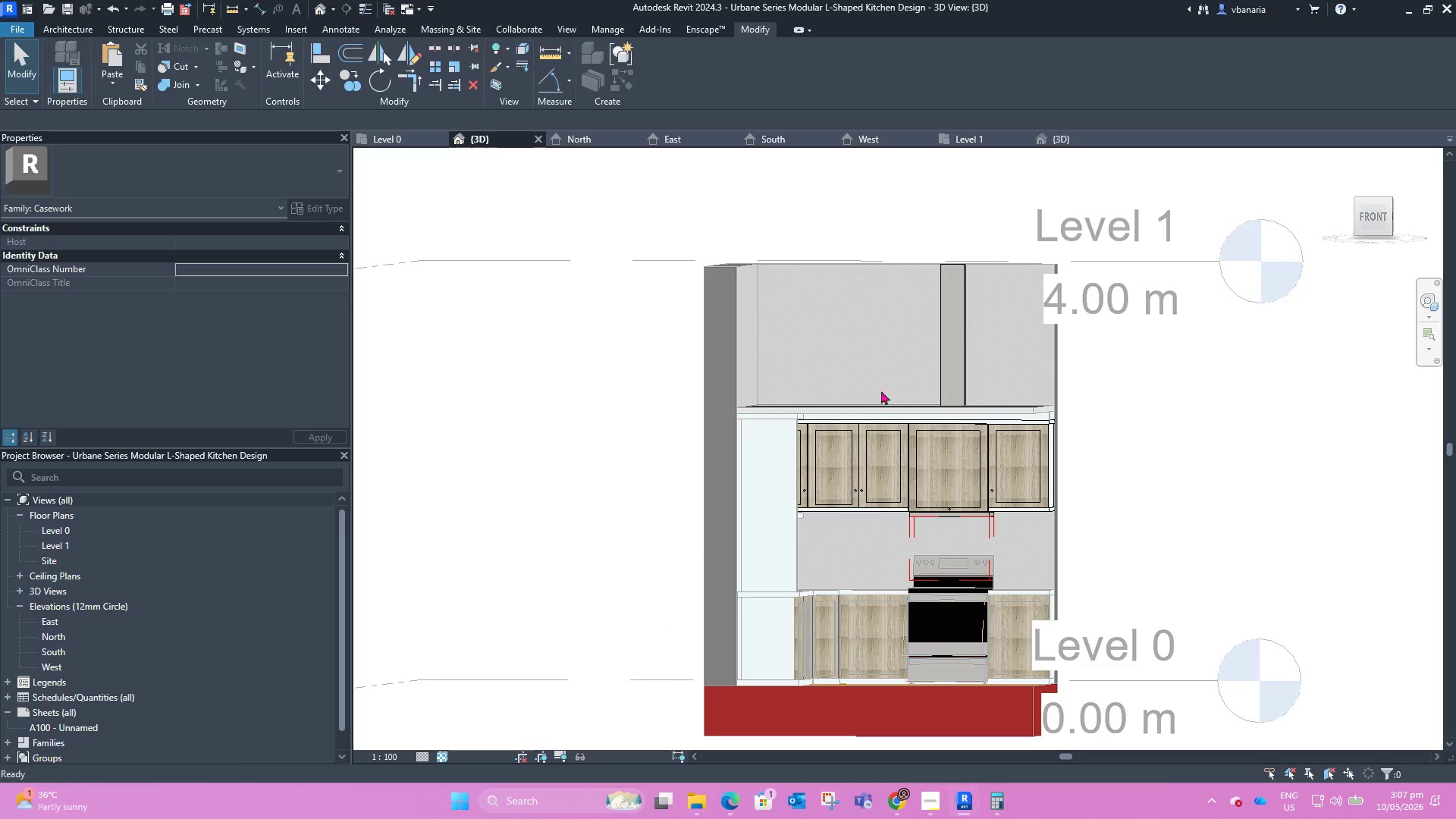 
left_click([1219, 512])
 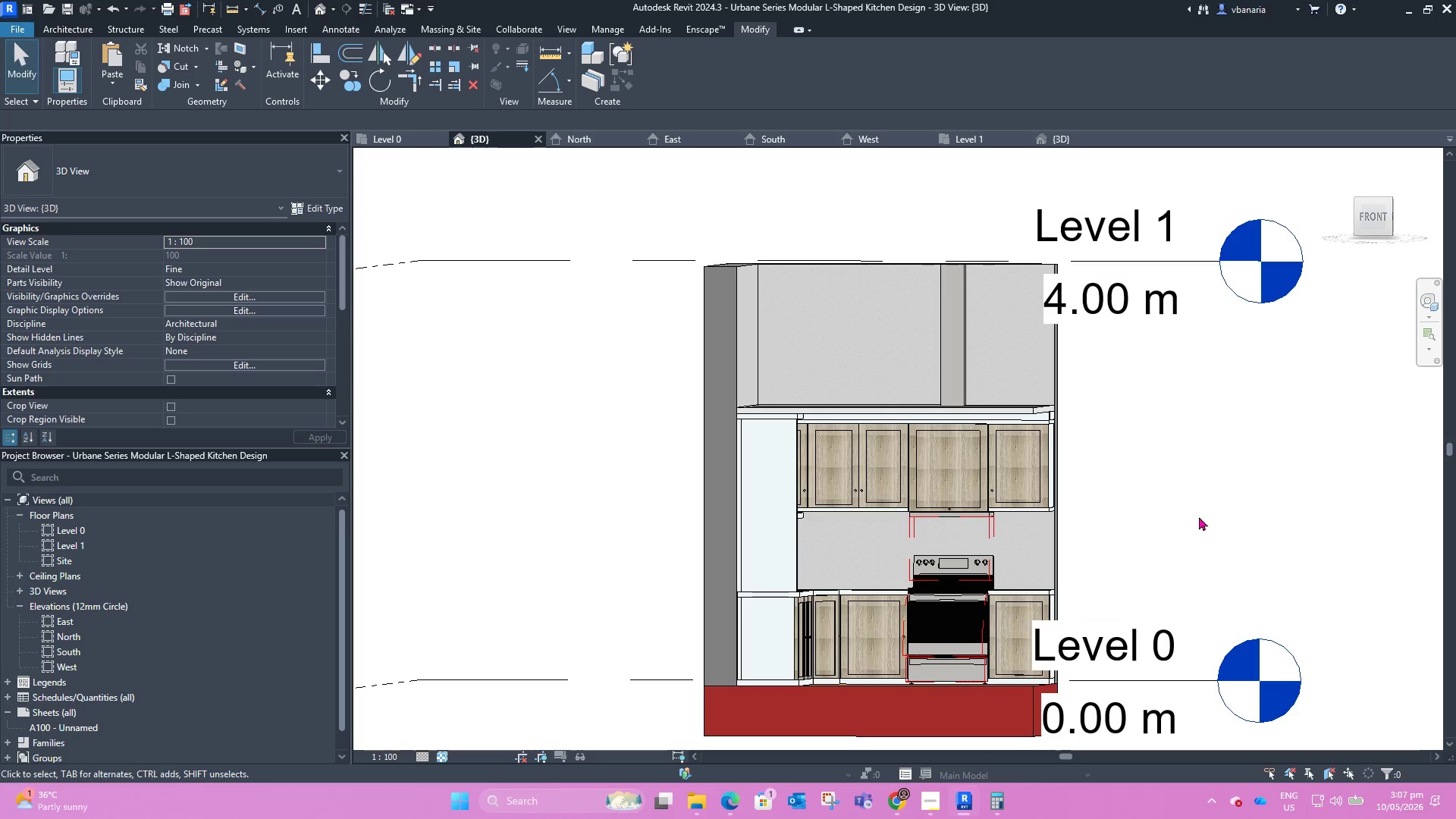 
hold_key(key=ShiftLeft, duration=1.45)
 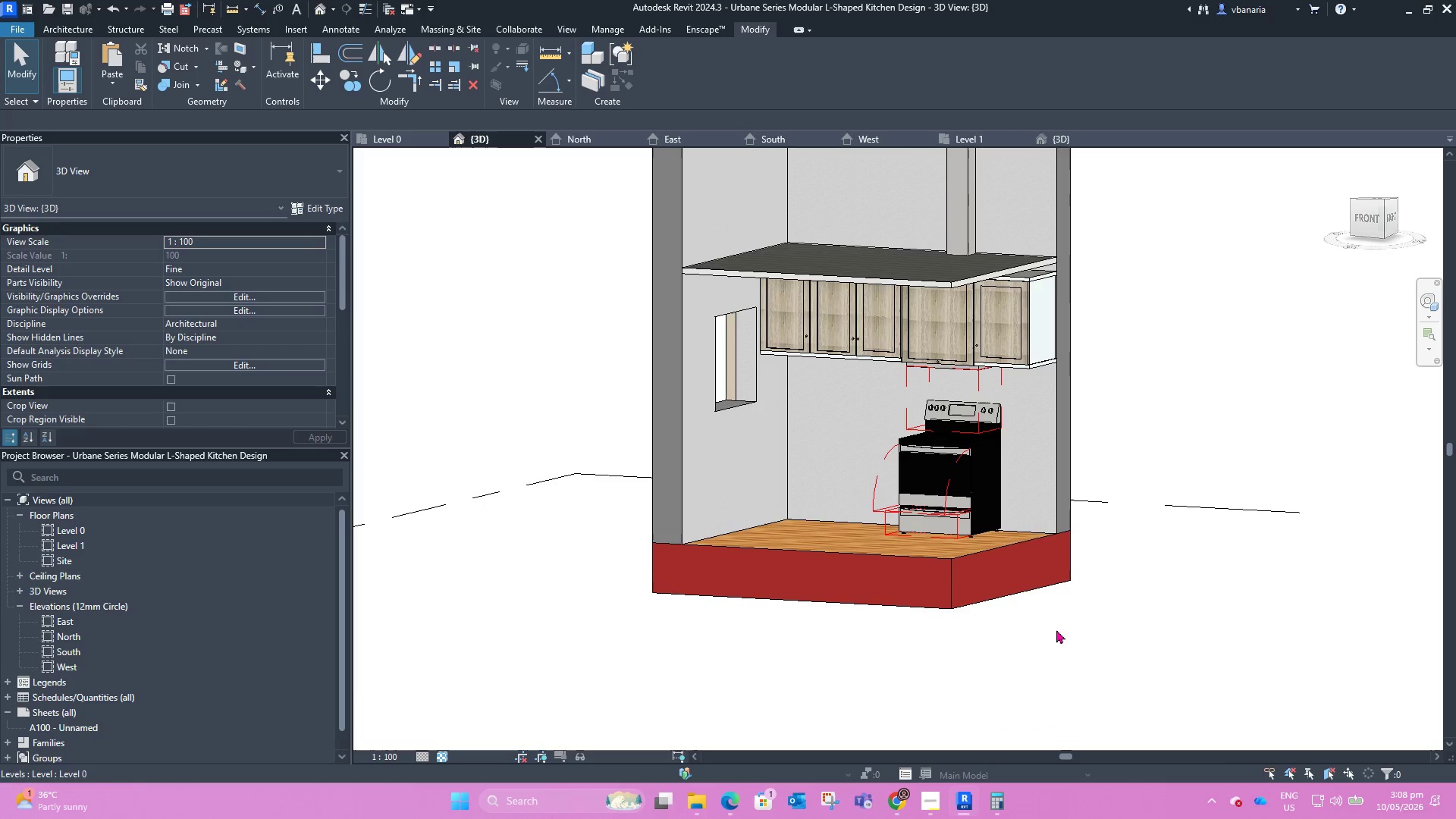 
scroll: coordinate [1039, 645], scroll_direction: down, amount: 3.0
 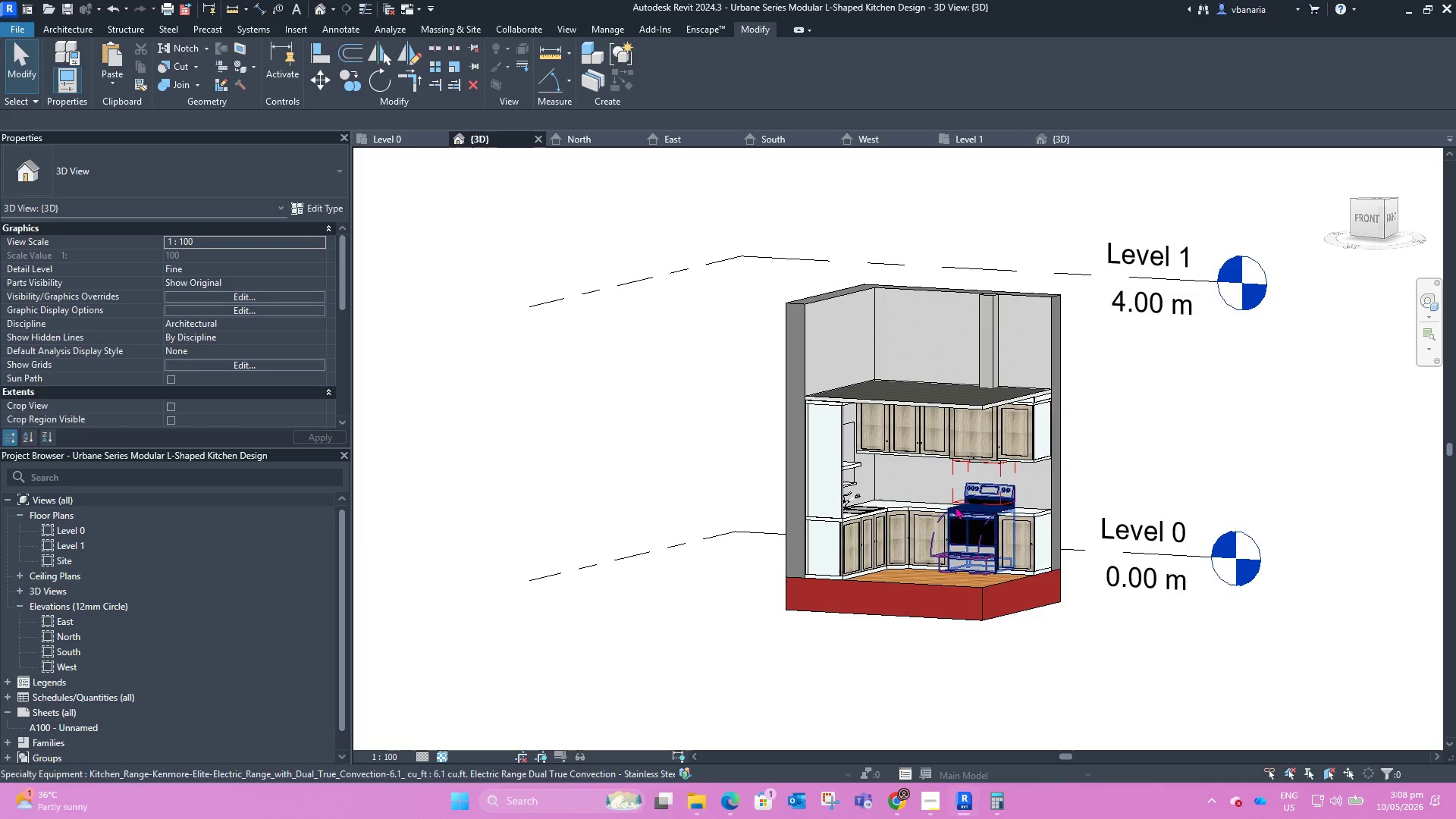 
scroll: coordinate [875, 482], scroll_direction: up, amount: 2.0
 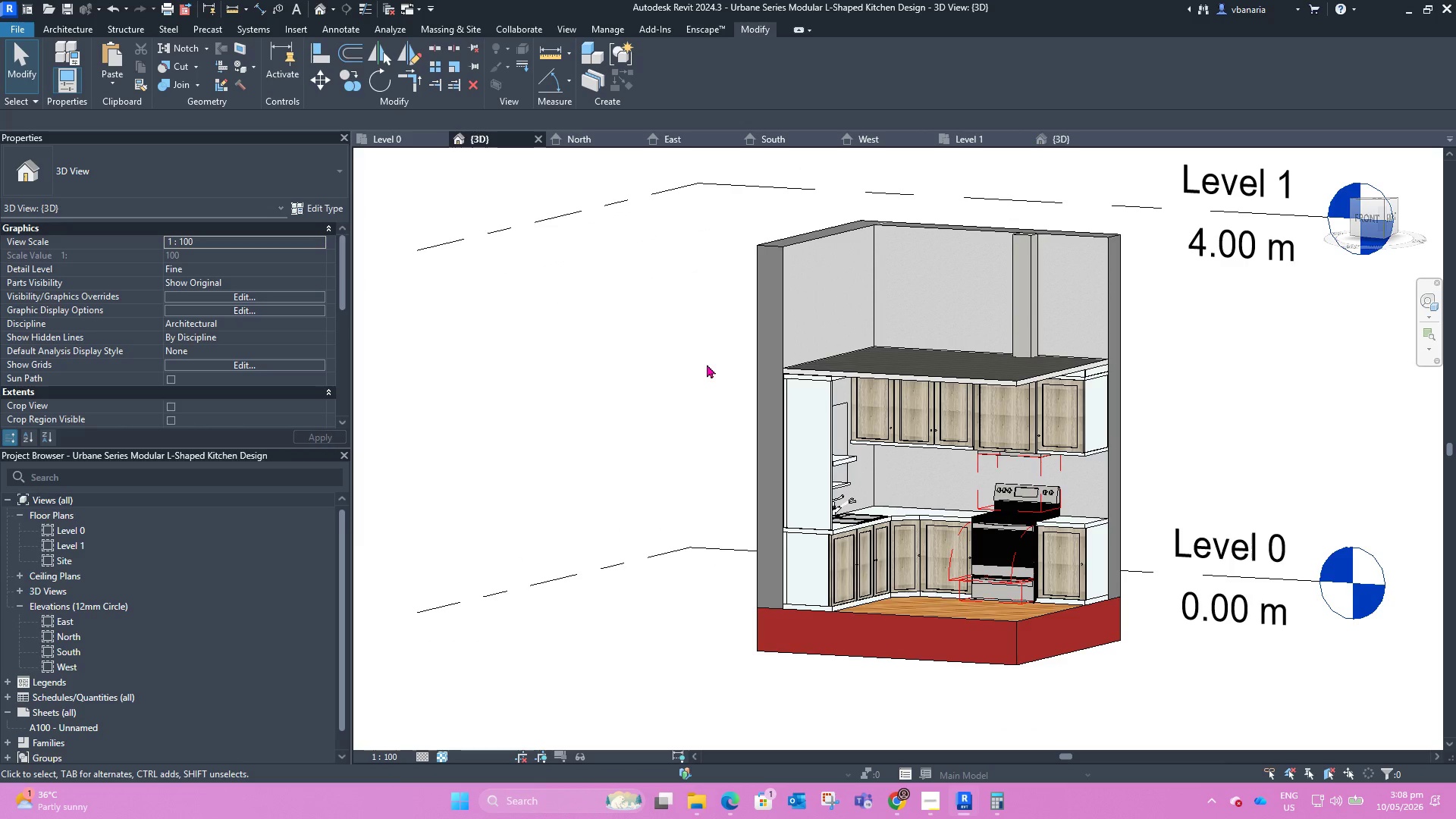 
wait(9.3)
 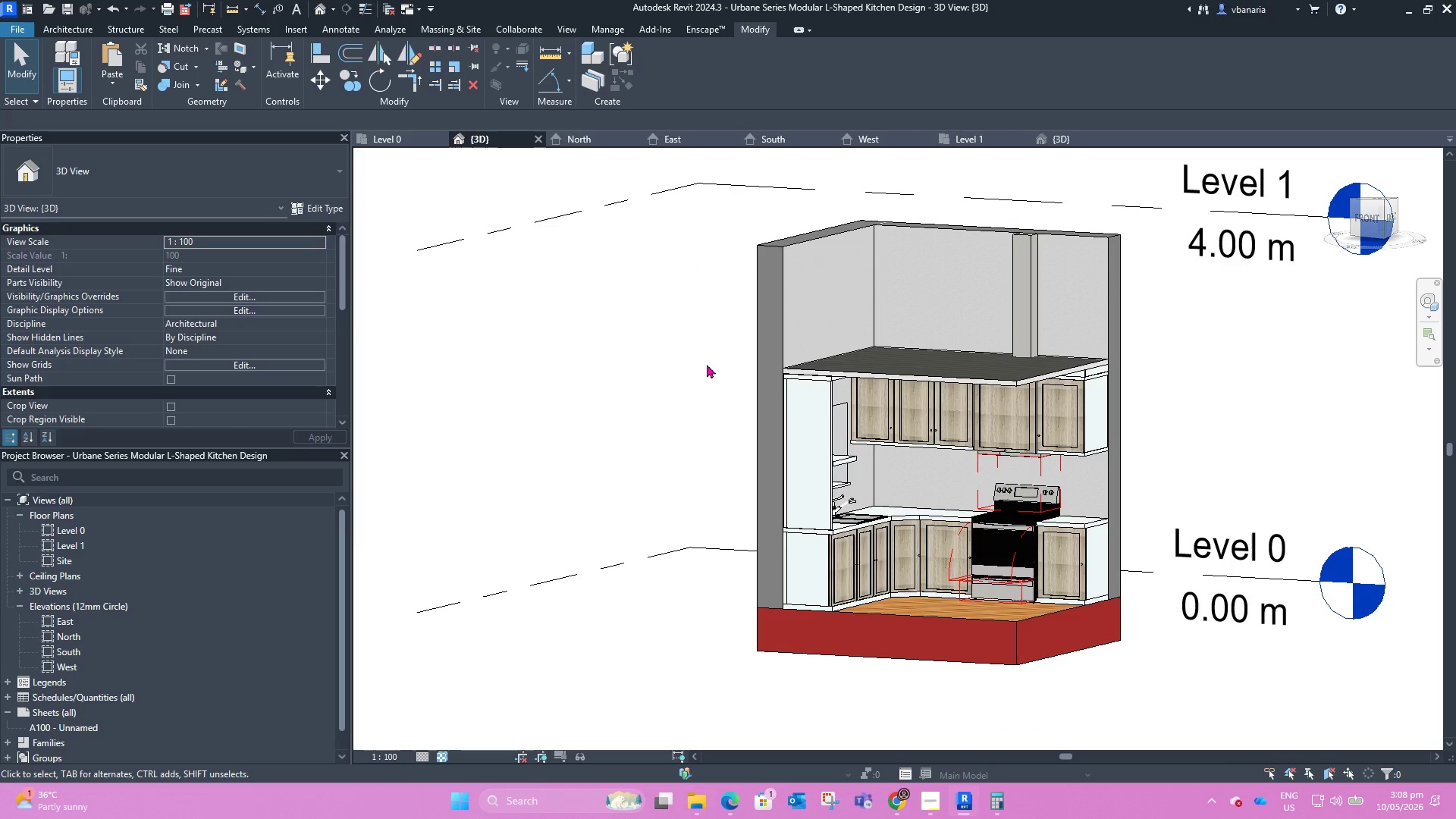 
scroll: coordinate [92, 645], scroll_direction: down, amount: 1.0
 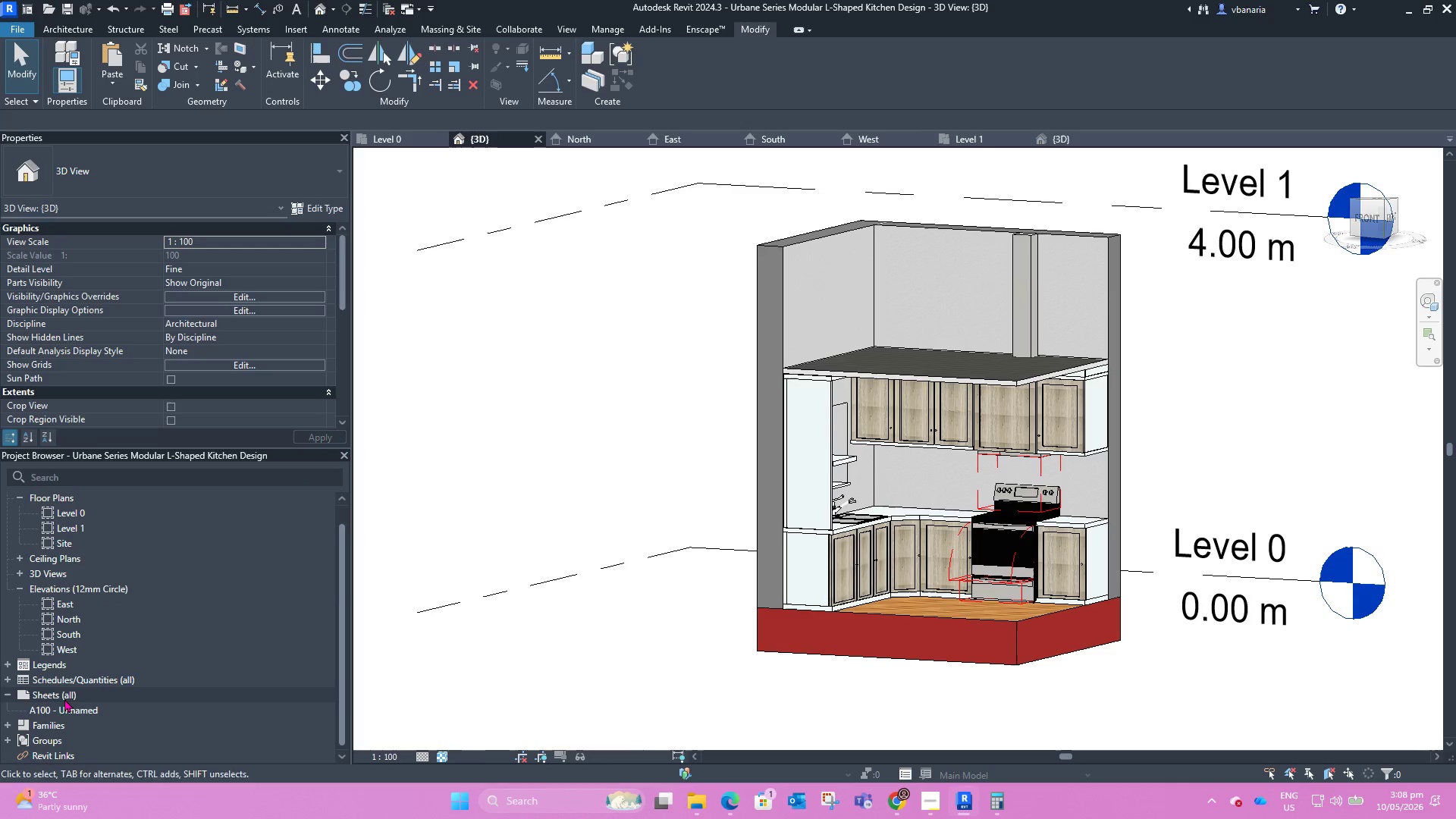 
double_click([64, 698])
 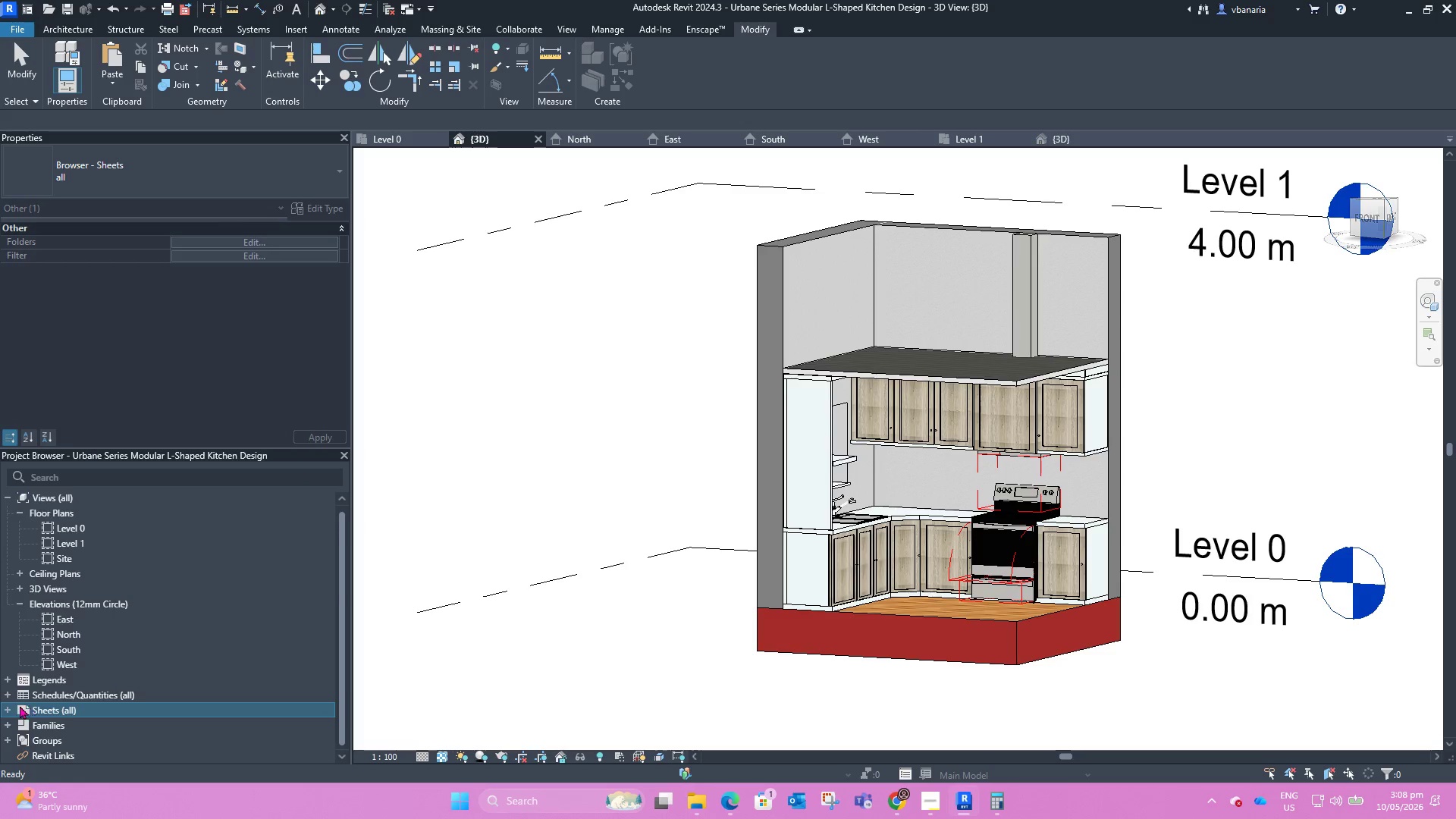 
left_click([10, 708])
 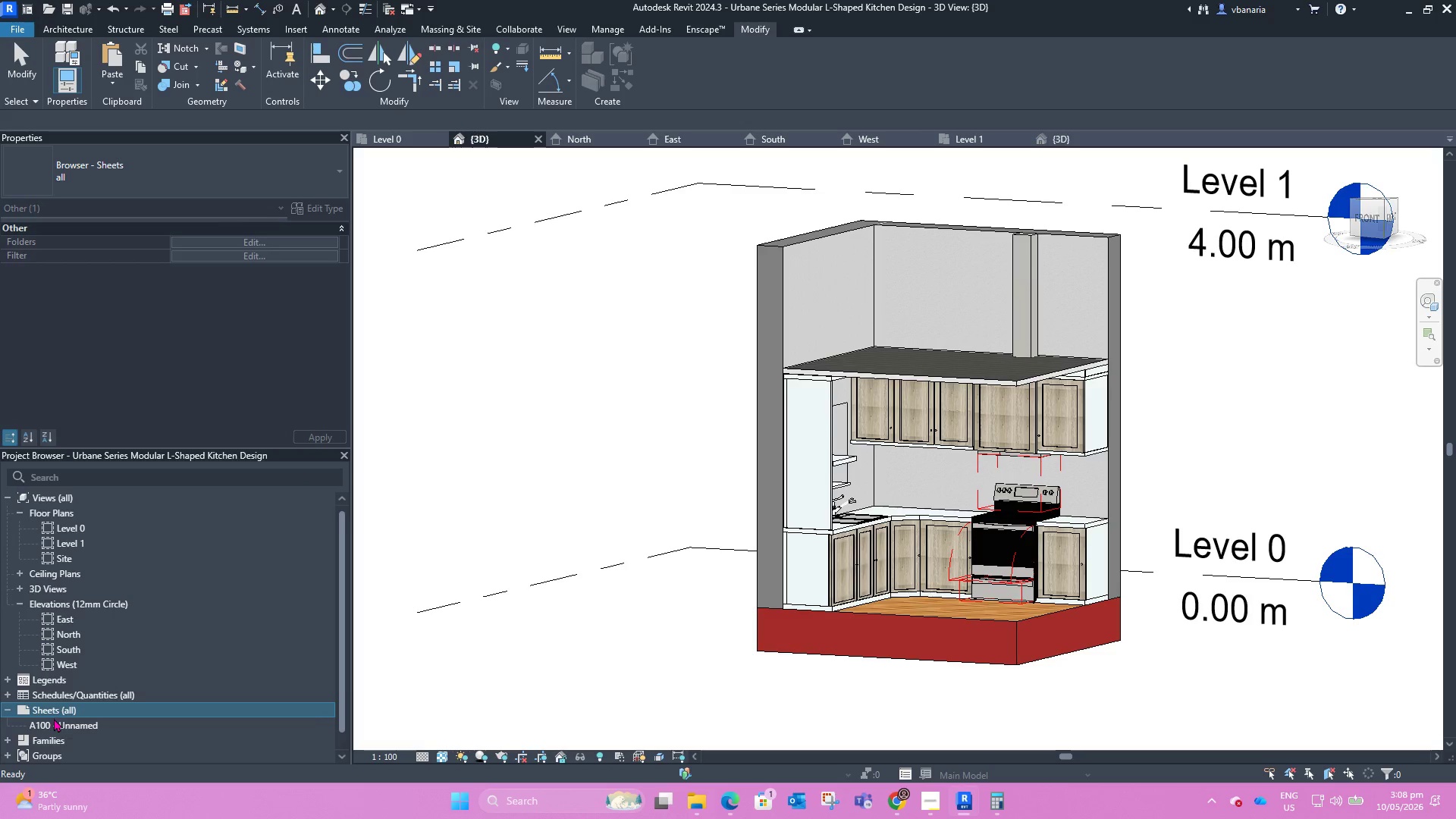 
left_click([55, 719])
 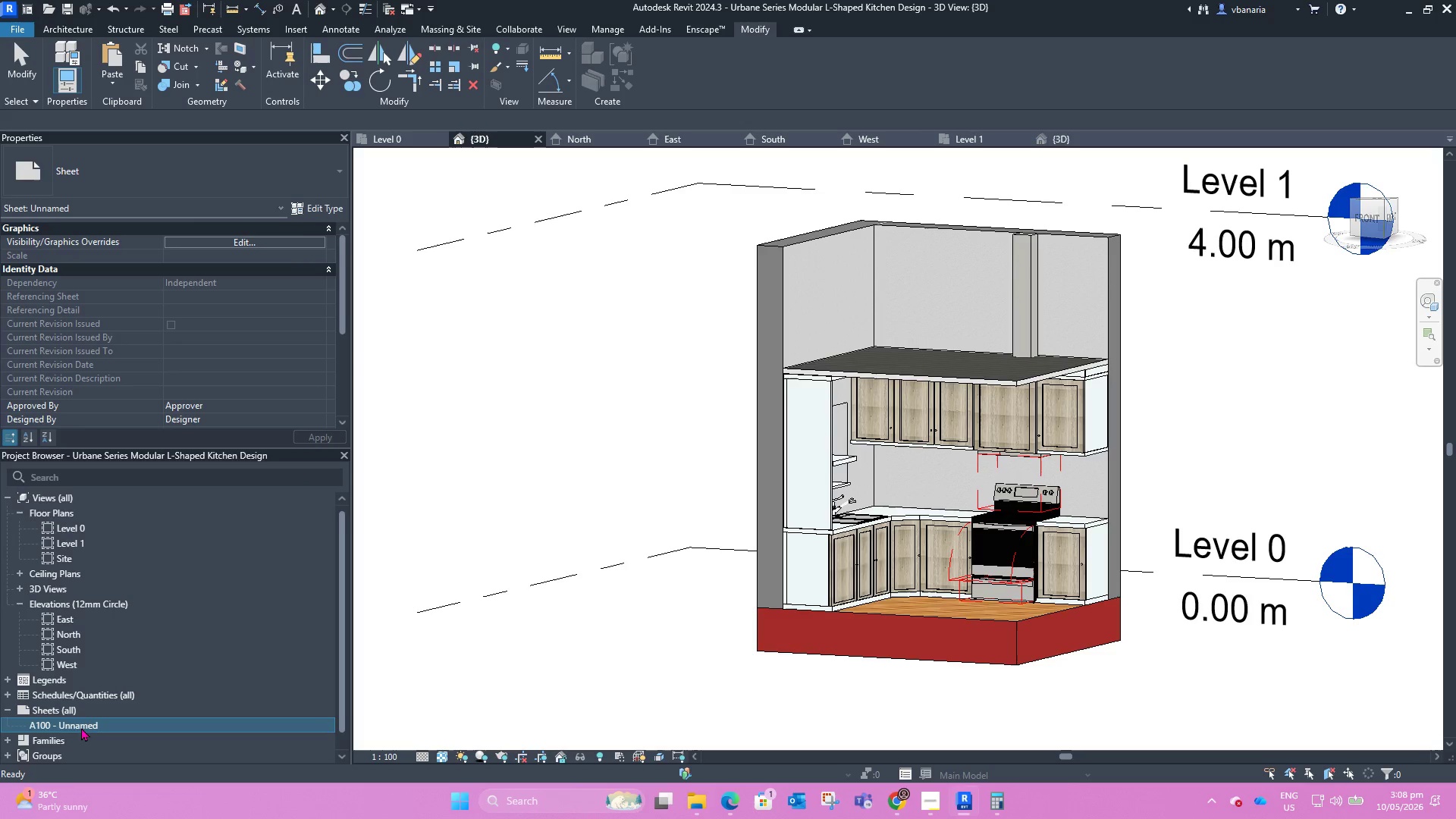 
double_click([81, 726])
 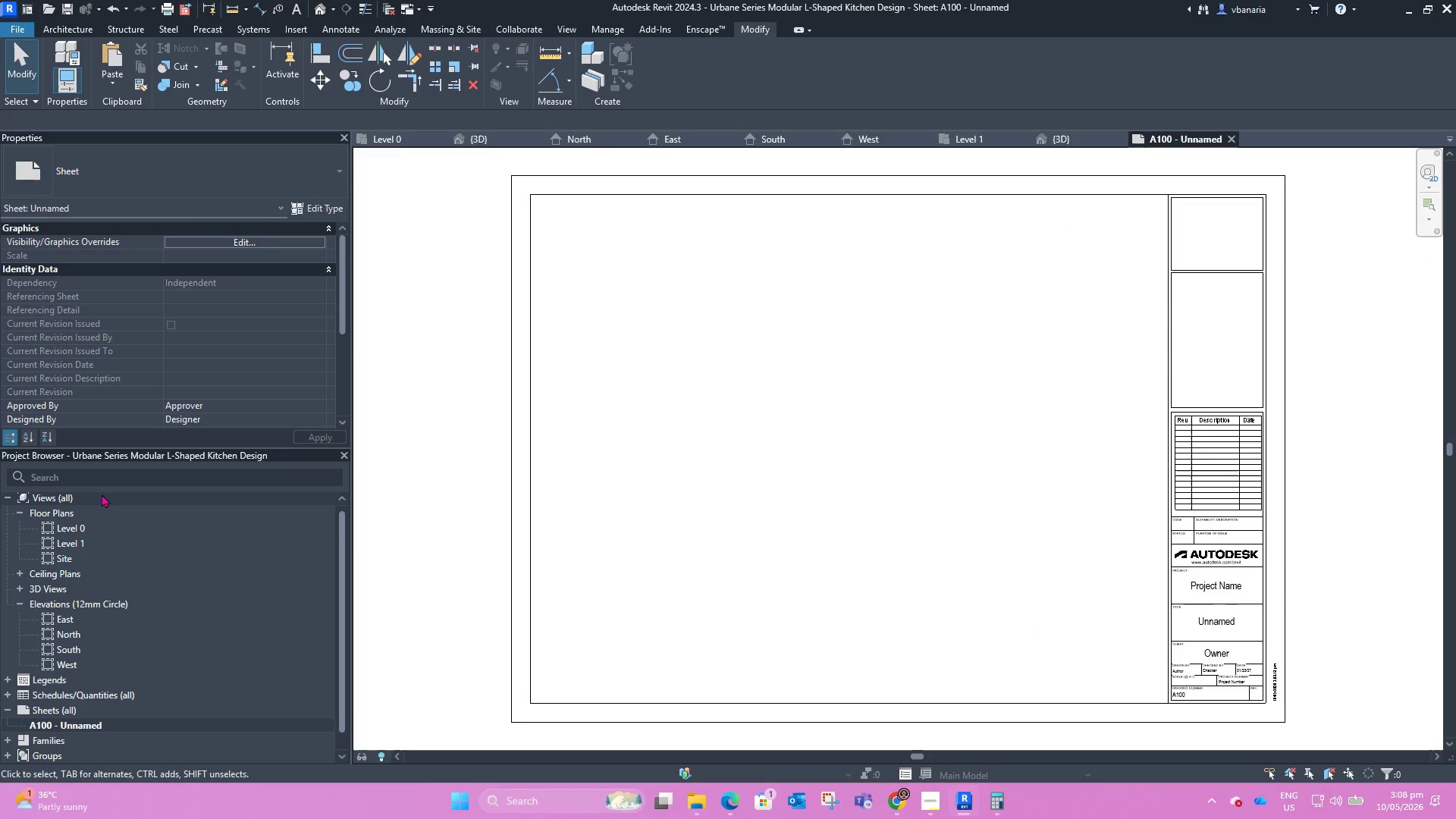 
left_click([73, 530])
 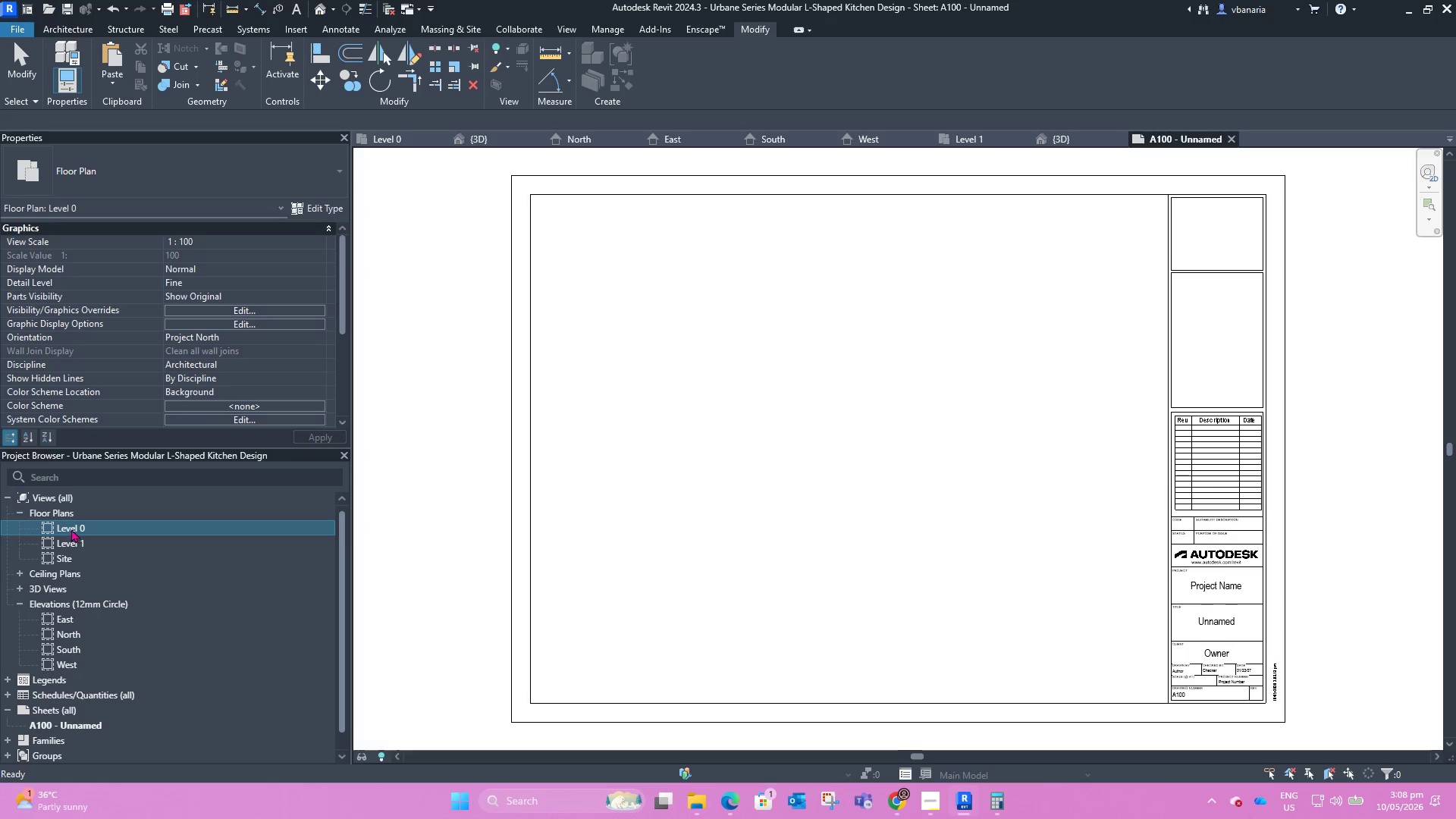 
left_click_drag(start_coordinate=[71, 529], to_coordinate=[848, 472])
 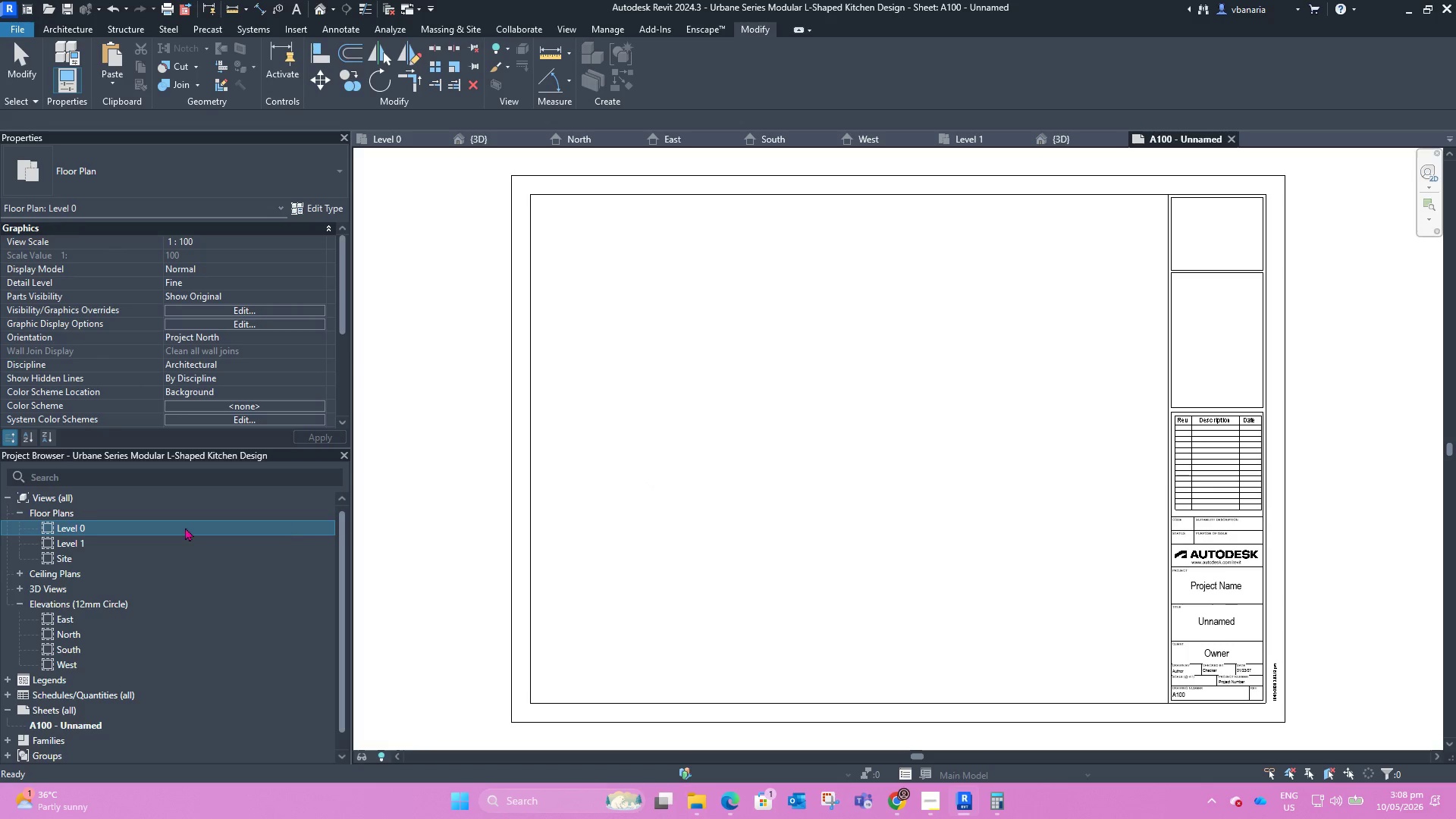 
left_click_drag(start_coordinate=[60, 529], to_coordinate=[806, 488])
 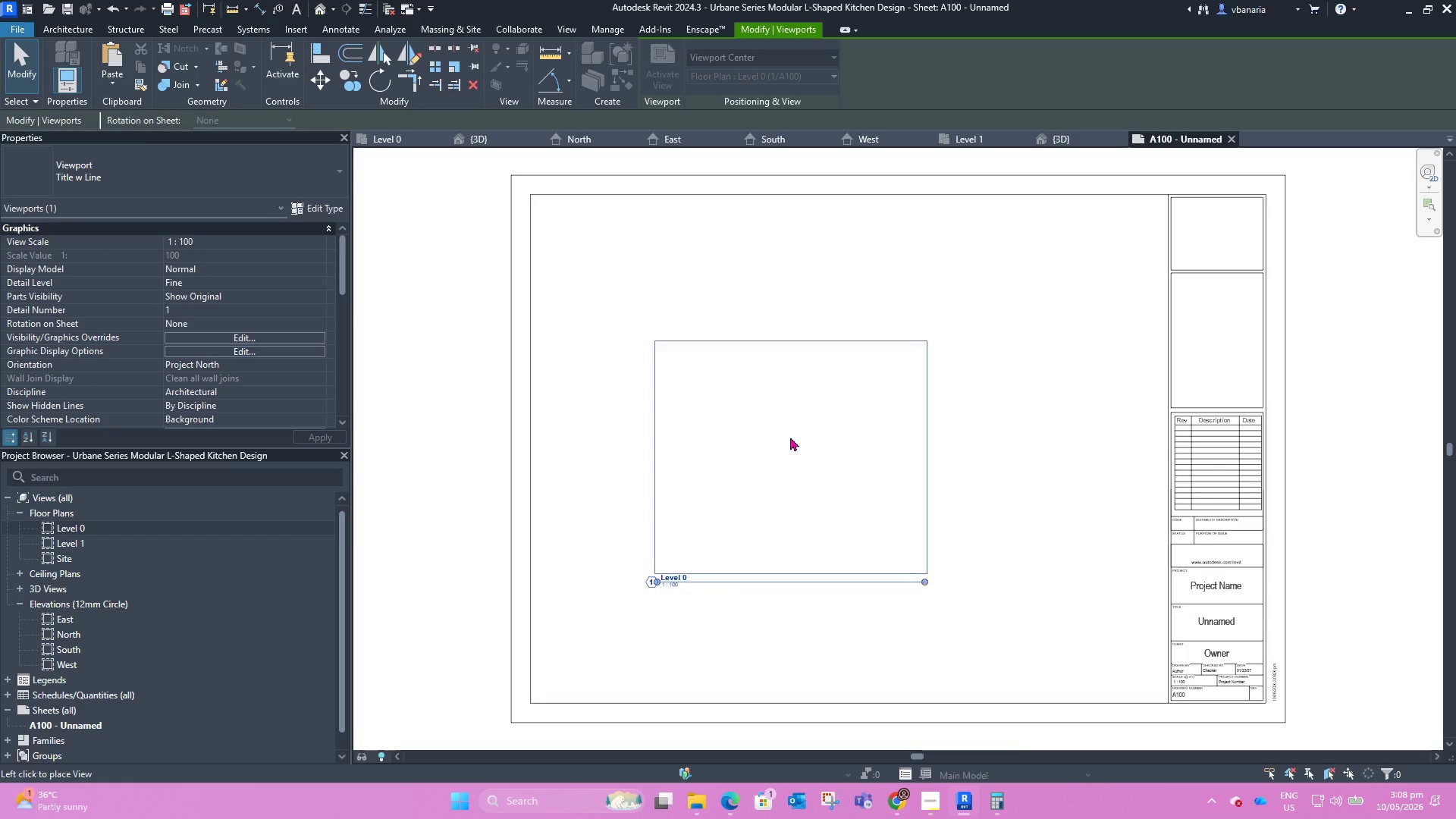 
left_click([790, 436])
 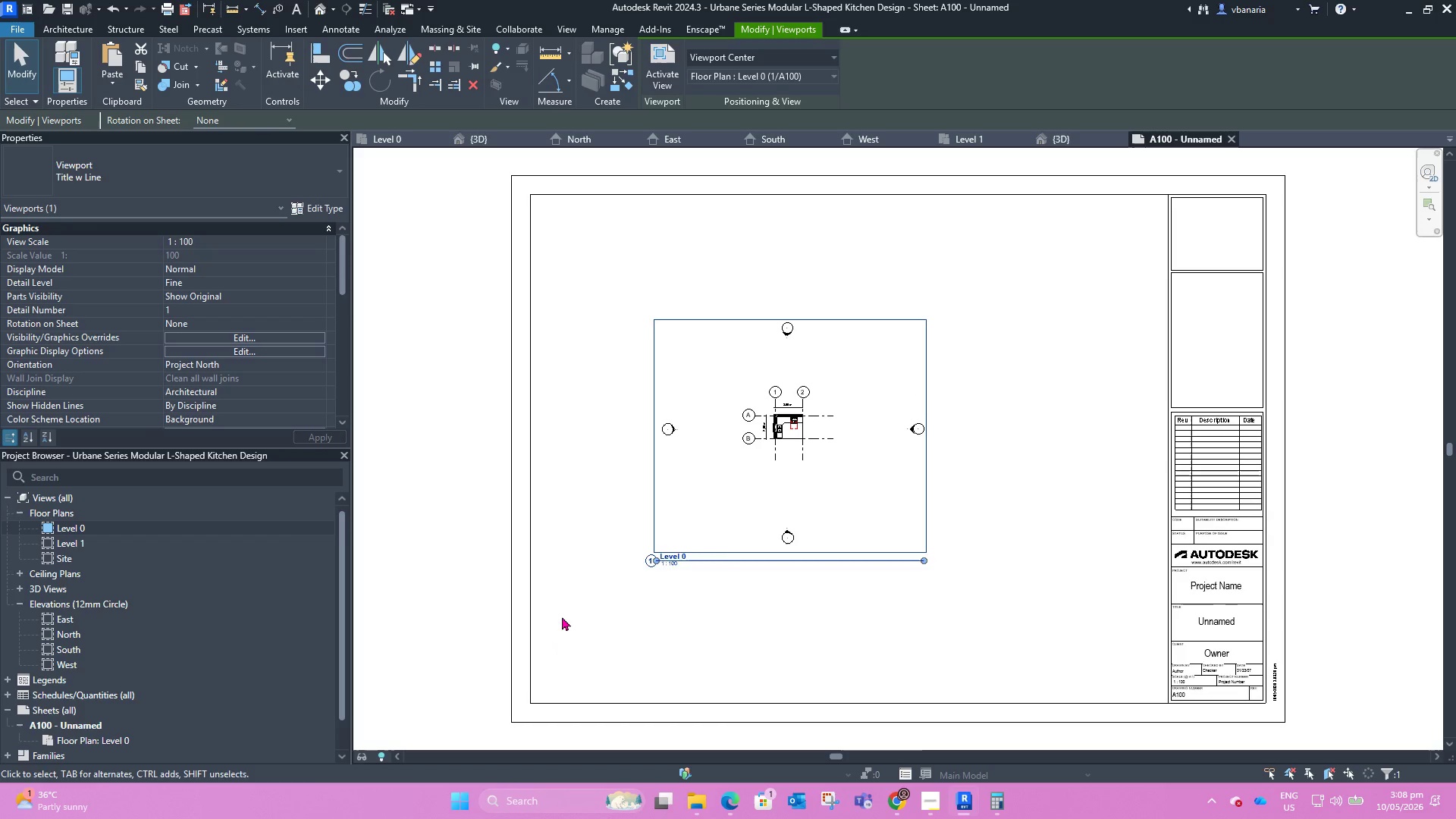 
double_click([748, 462])
 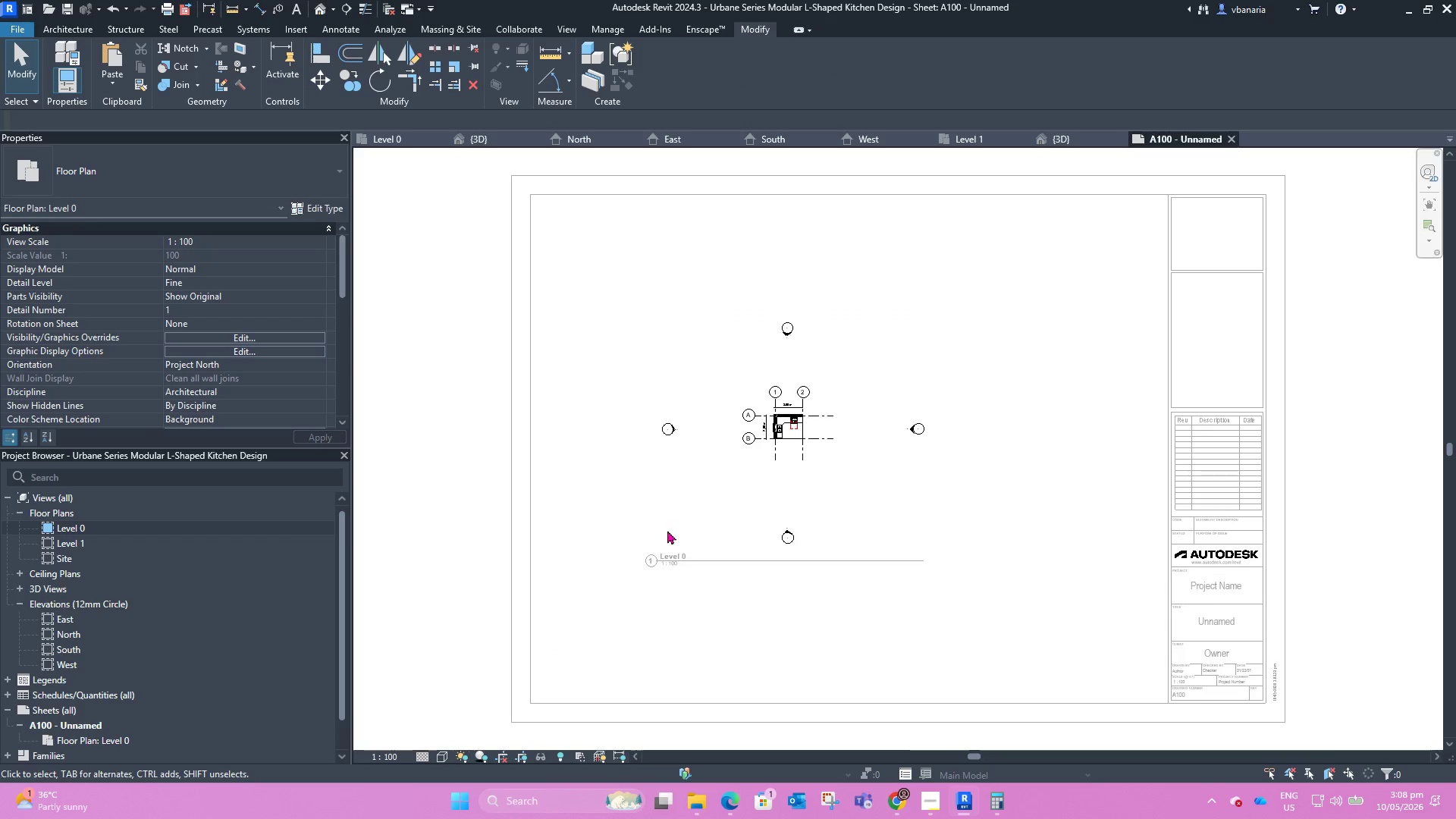 
double_click([981, 335])
 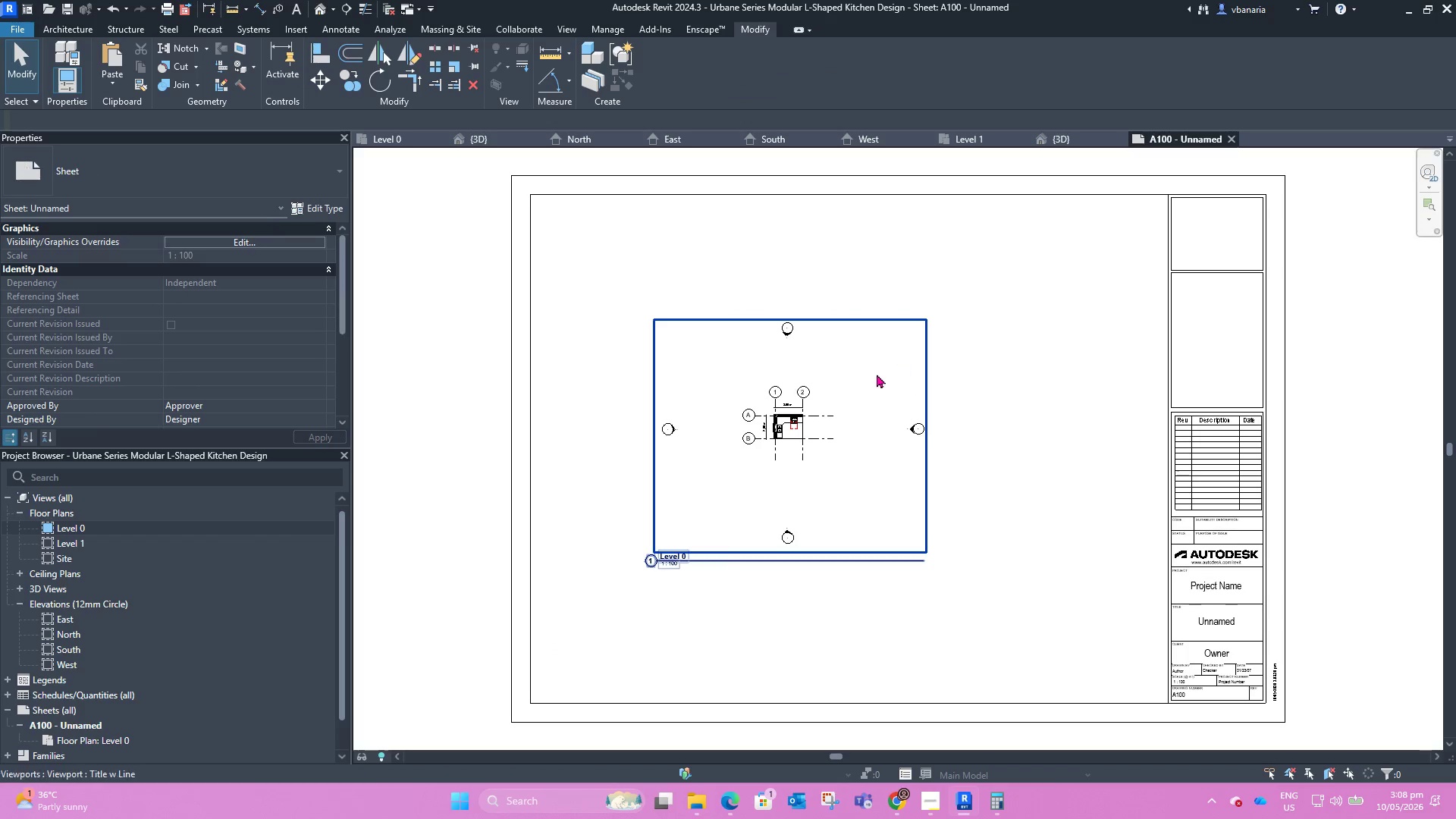 
left_click([874, 375])
 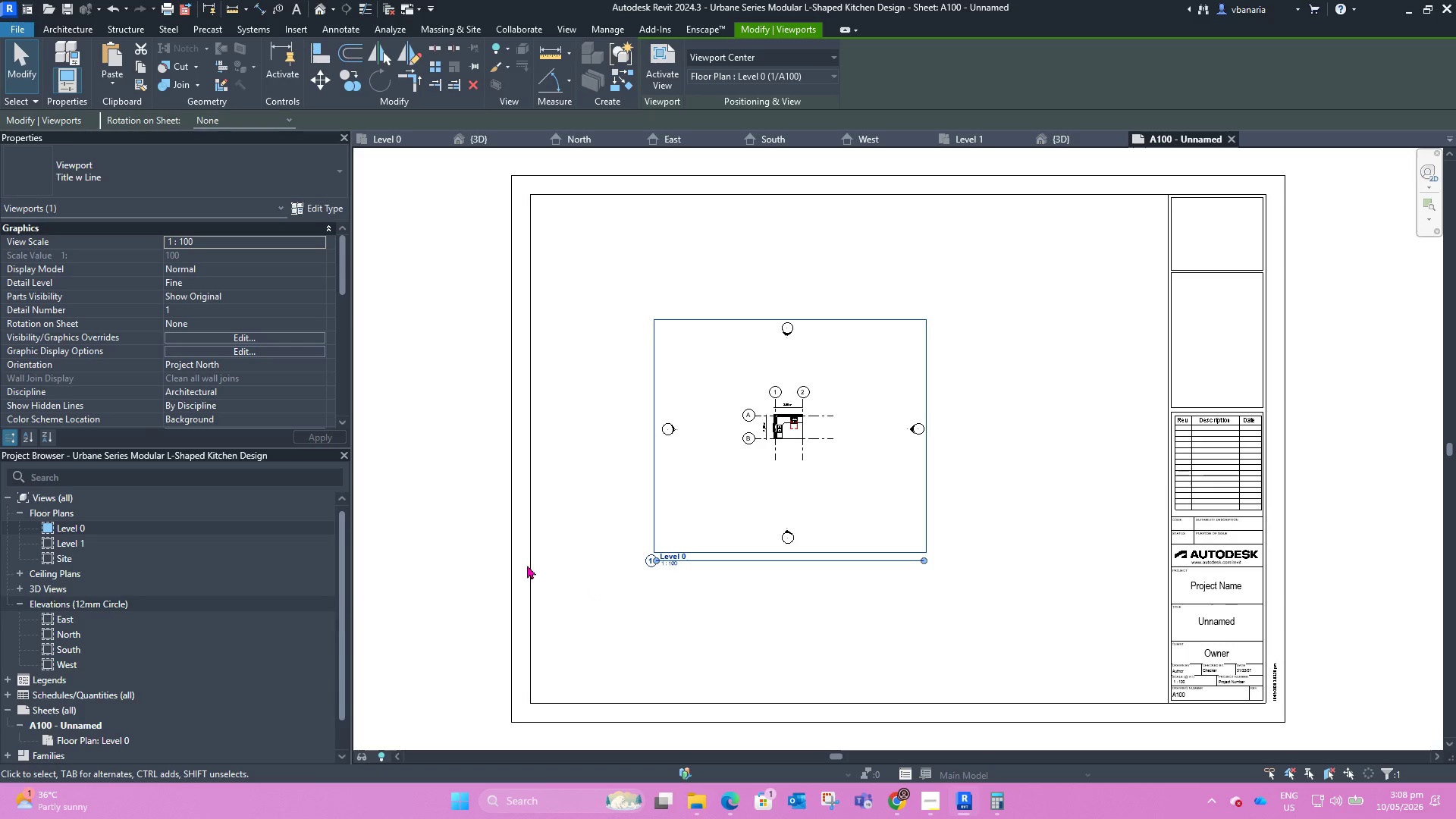 
left_click([700, 507])
 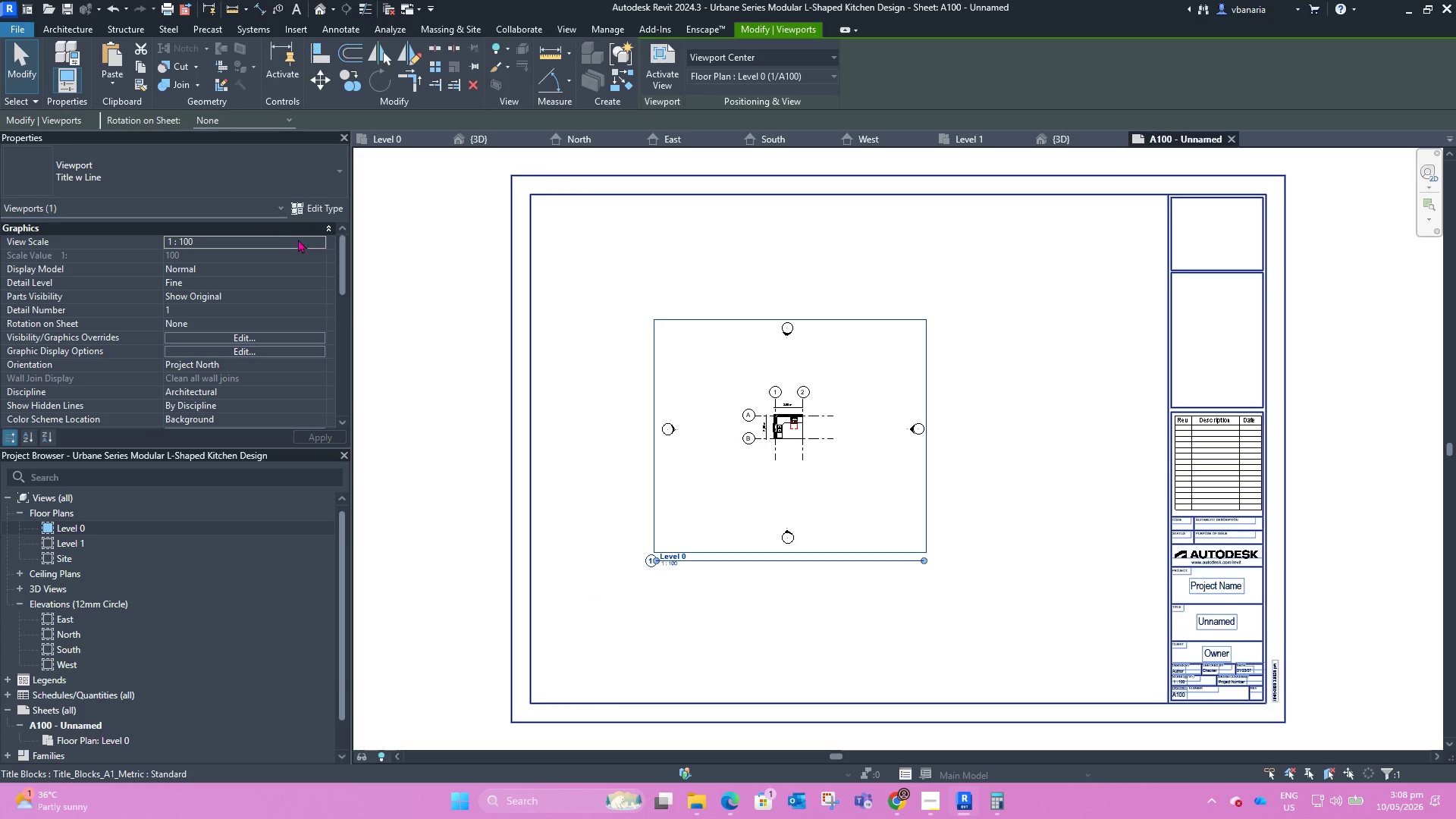 
left_click([323, 240])
 